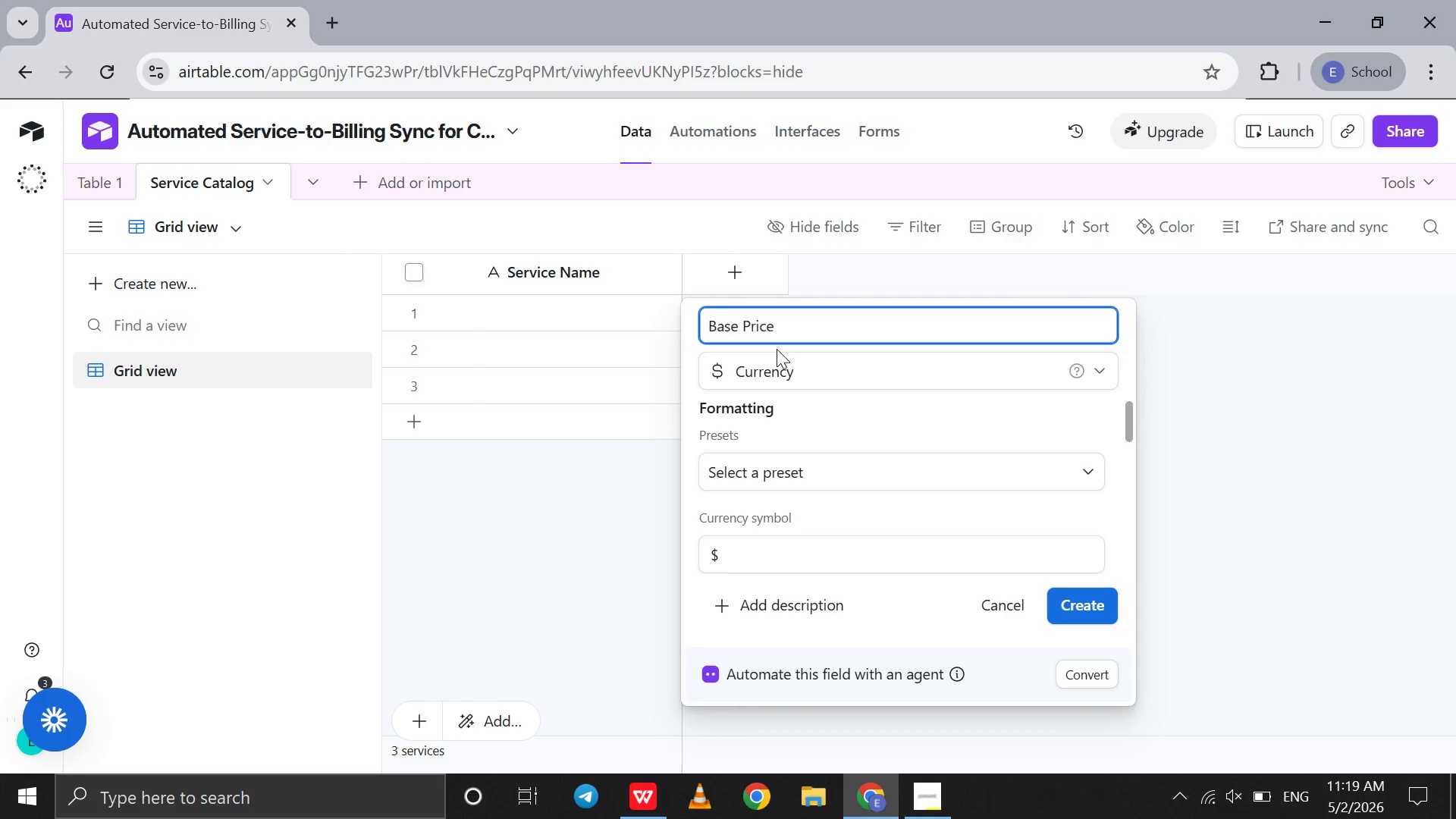 
key(Enter)
 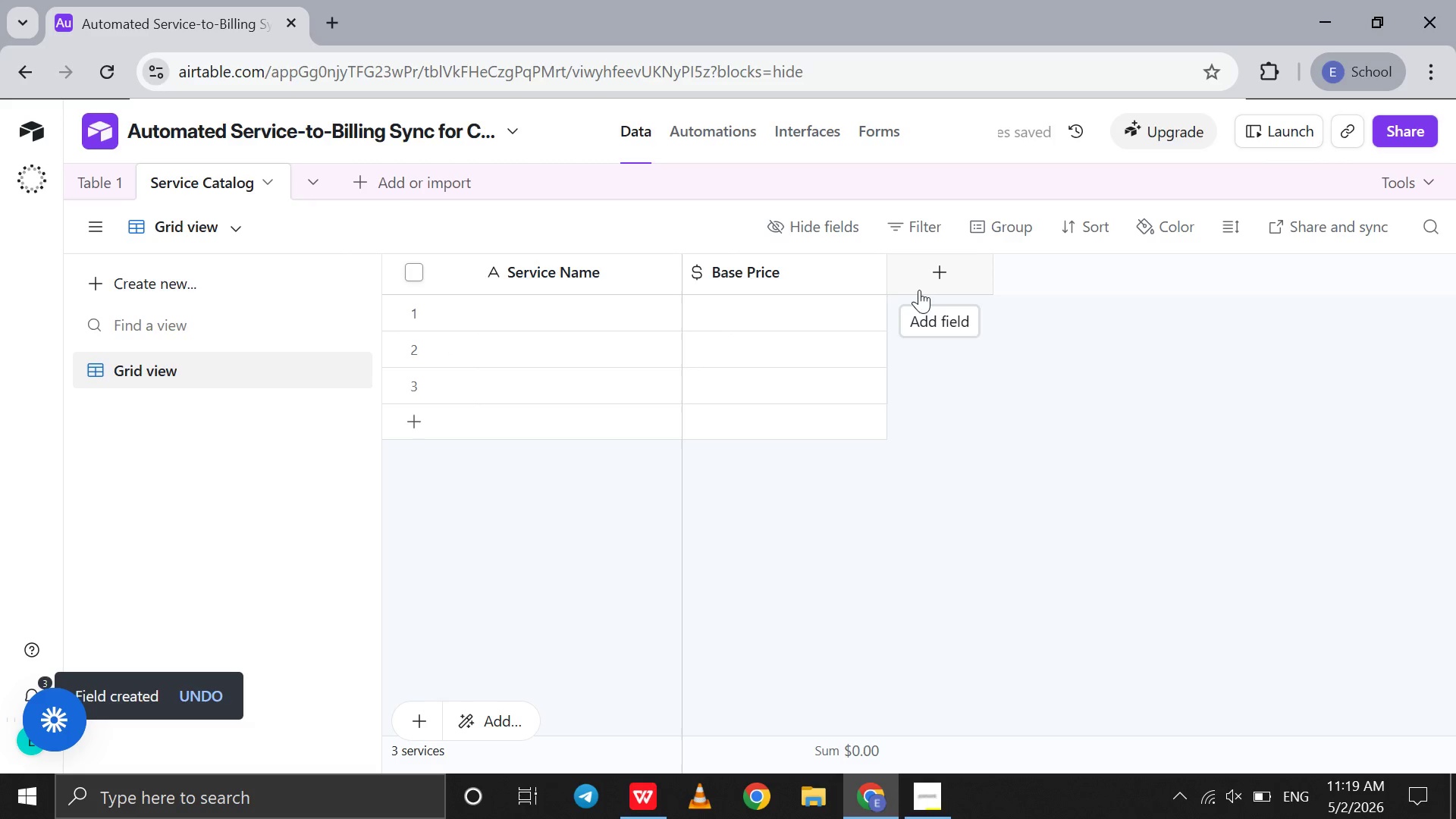 
left_click([921, 285])
 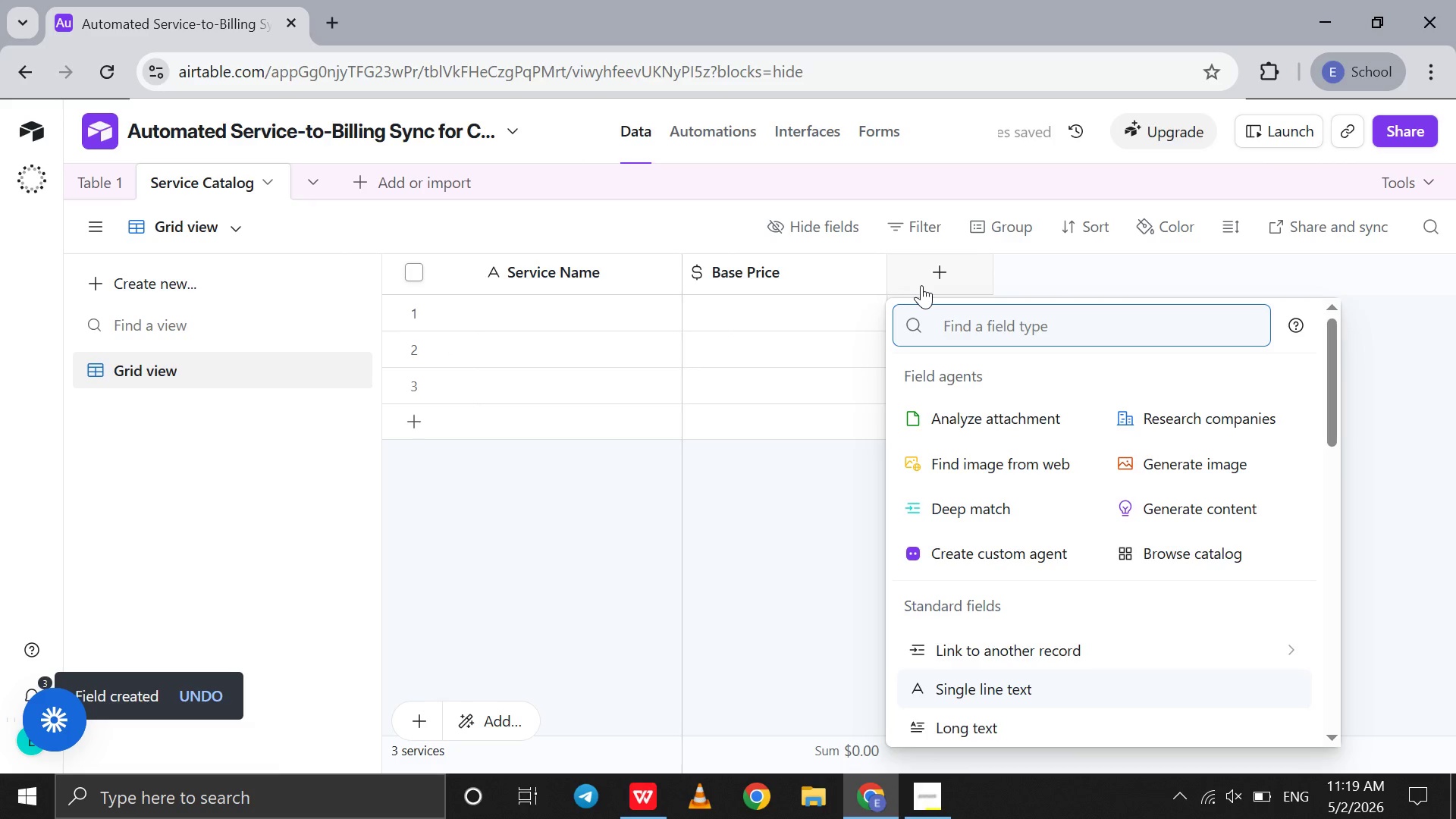 
type(nu)
 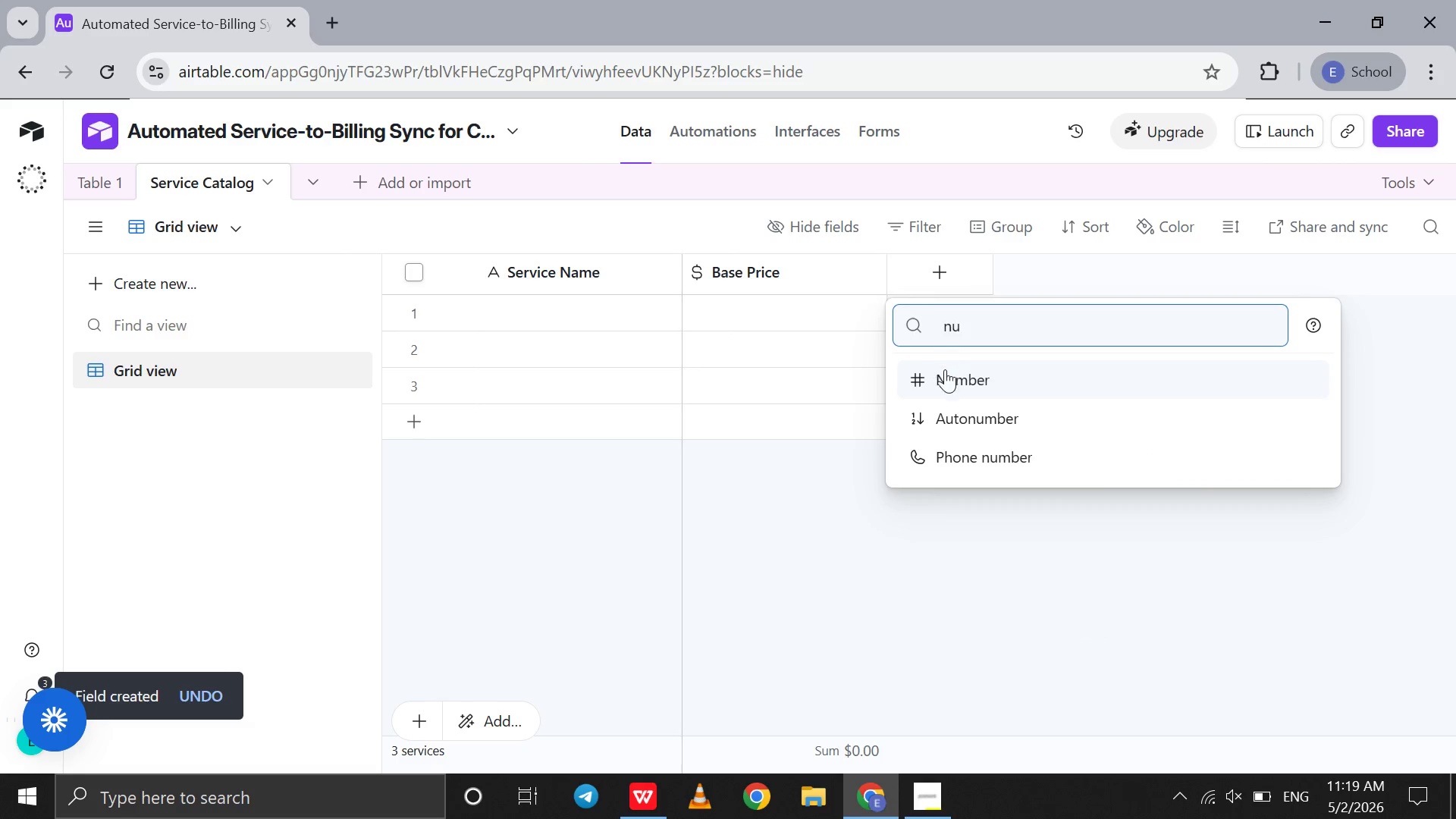 
left_click([946, 380])
 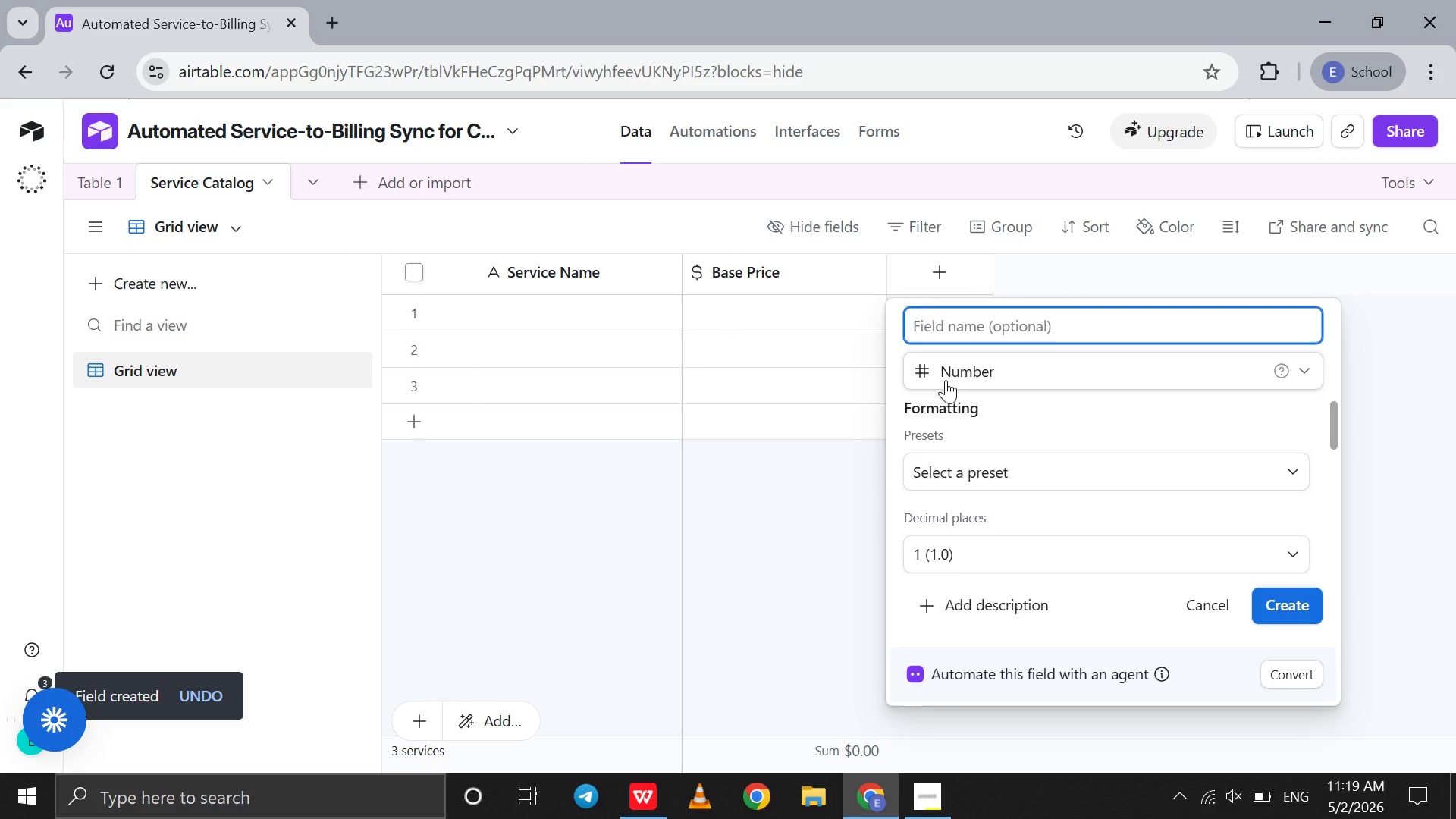 
type(Duration )
 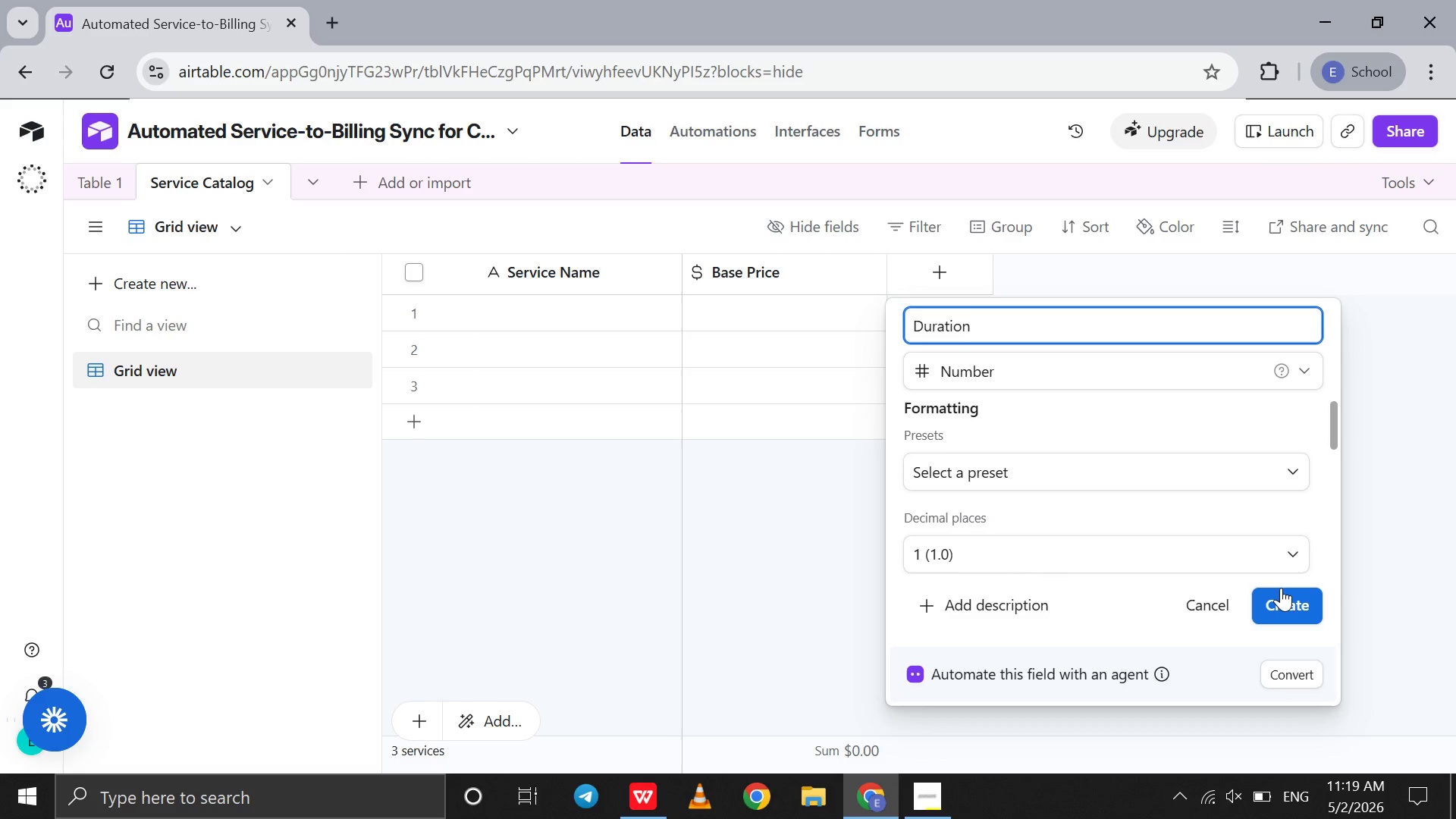 
wait(6.78)
 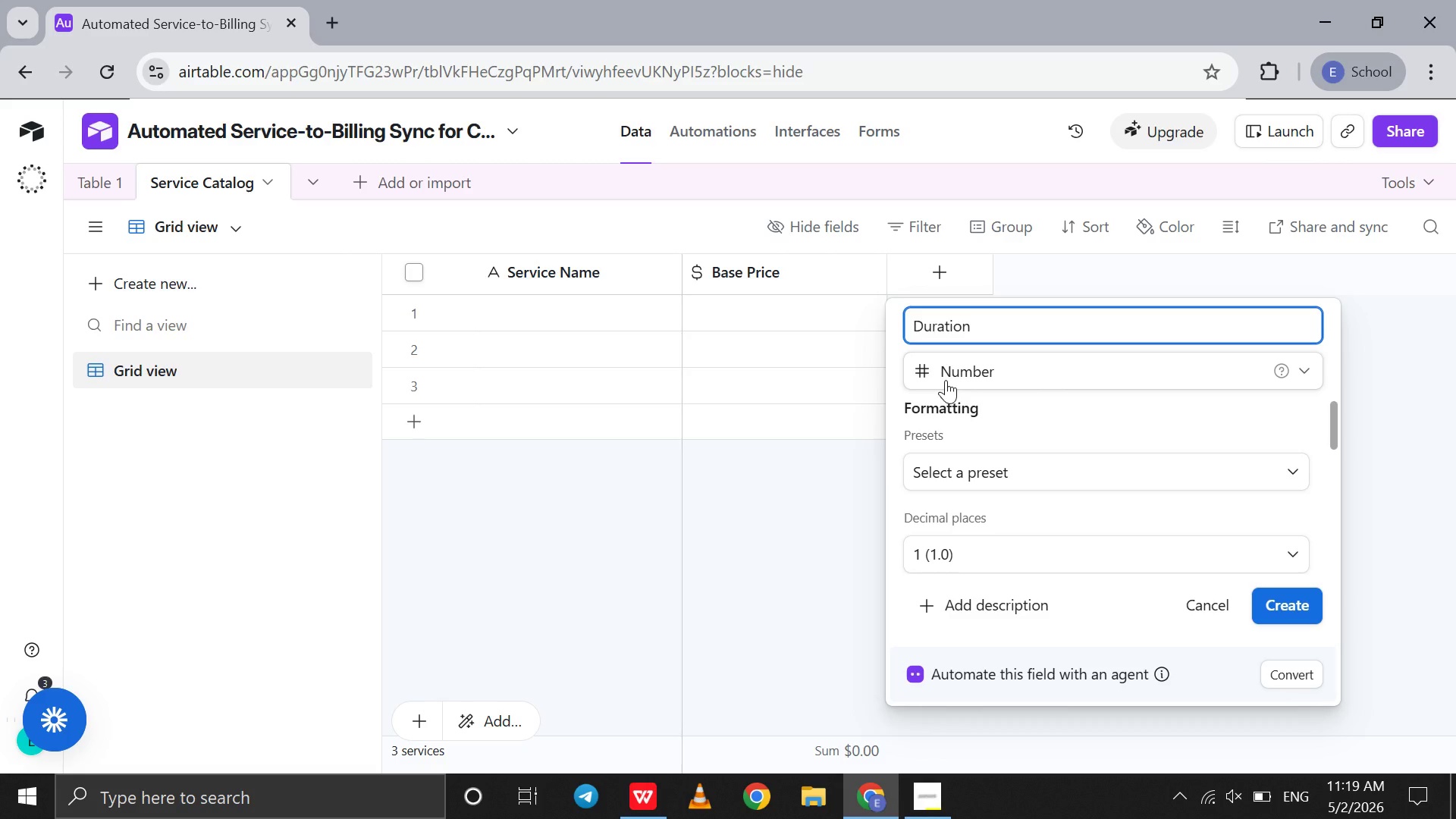 
key(Backspace)
type((hrs))
 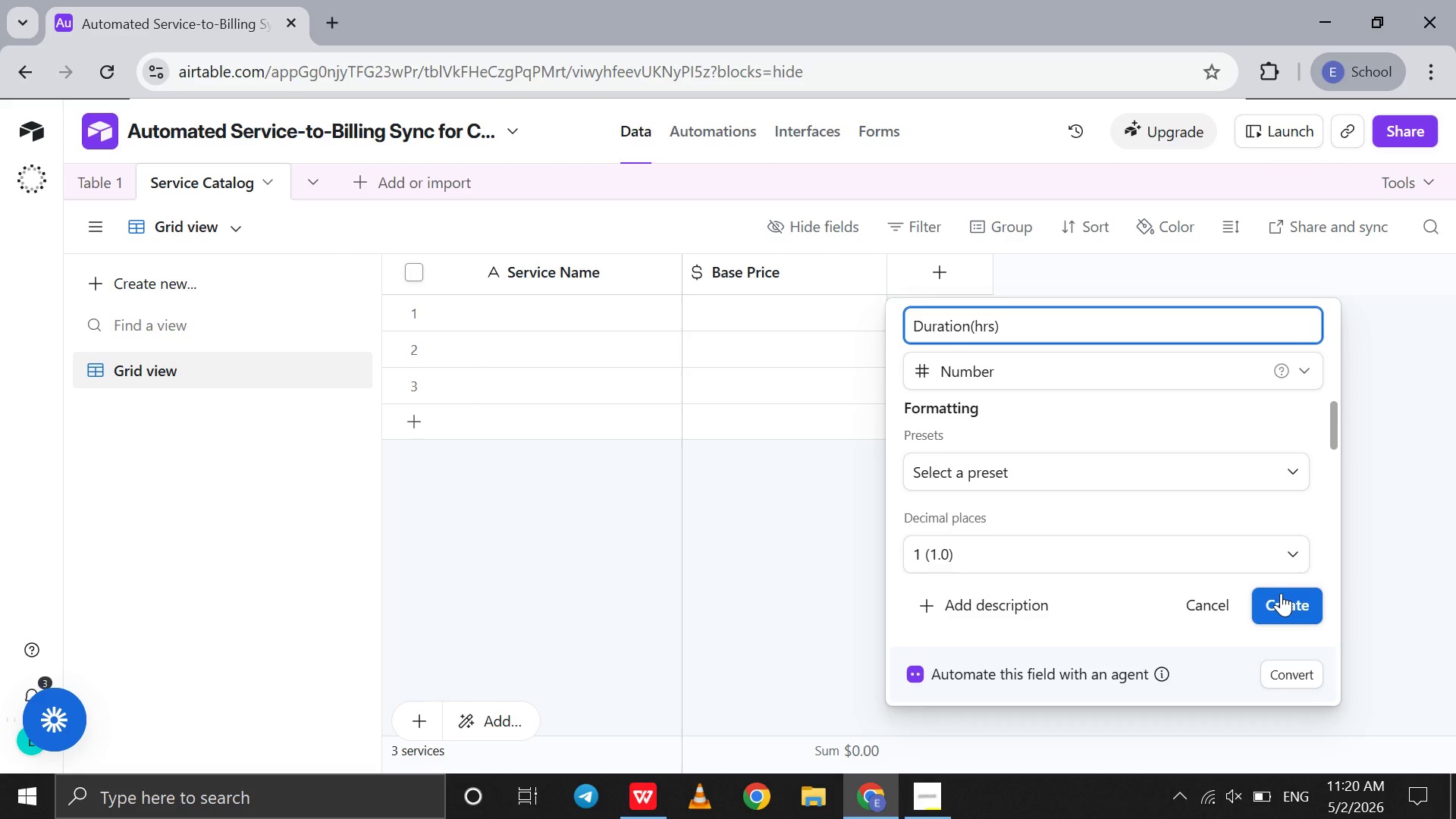 
key(Enter)
 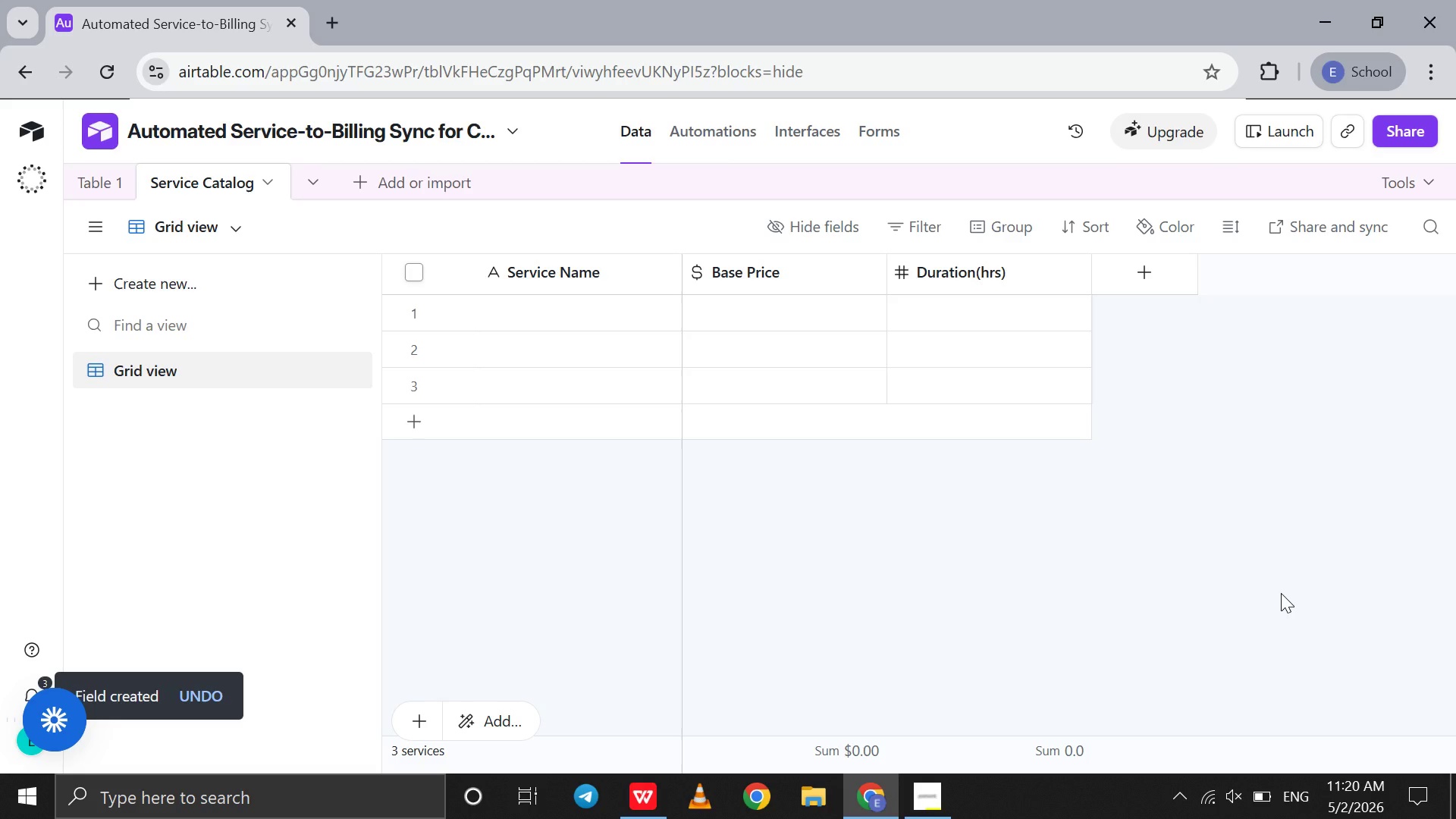 
wait(12.44)
 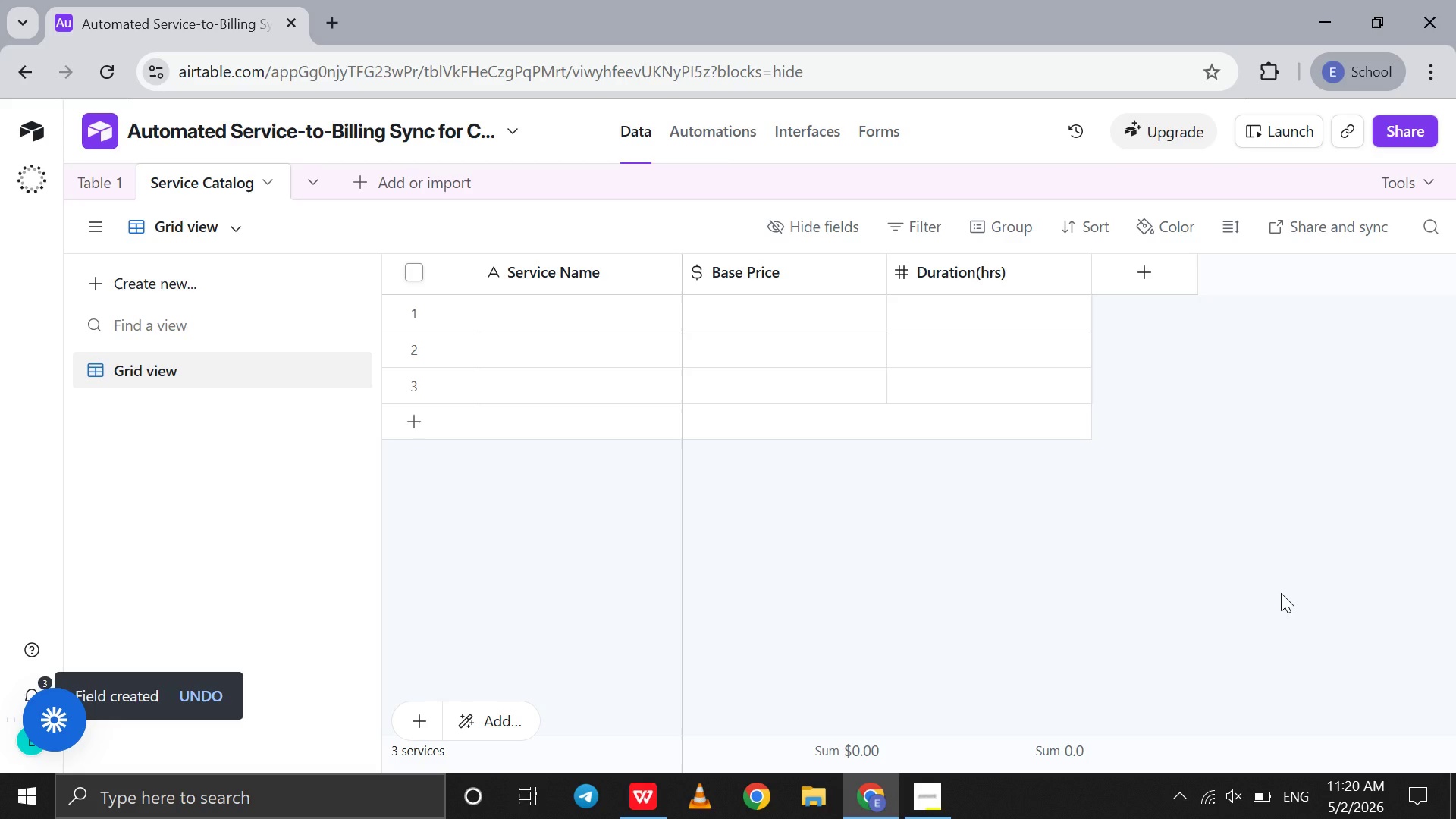 
left_click([1116, 283])
 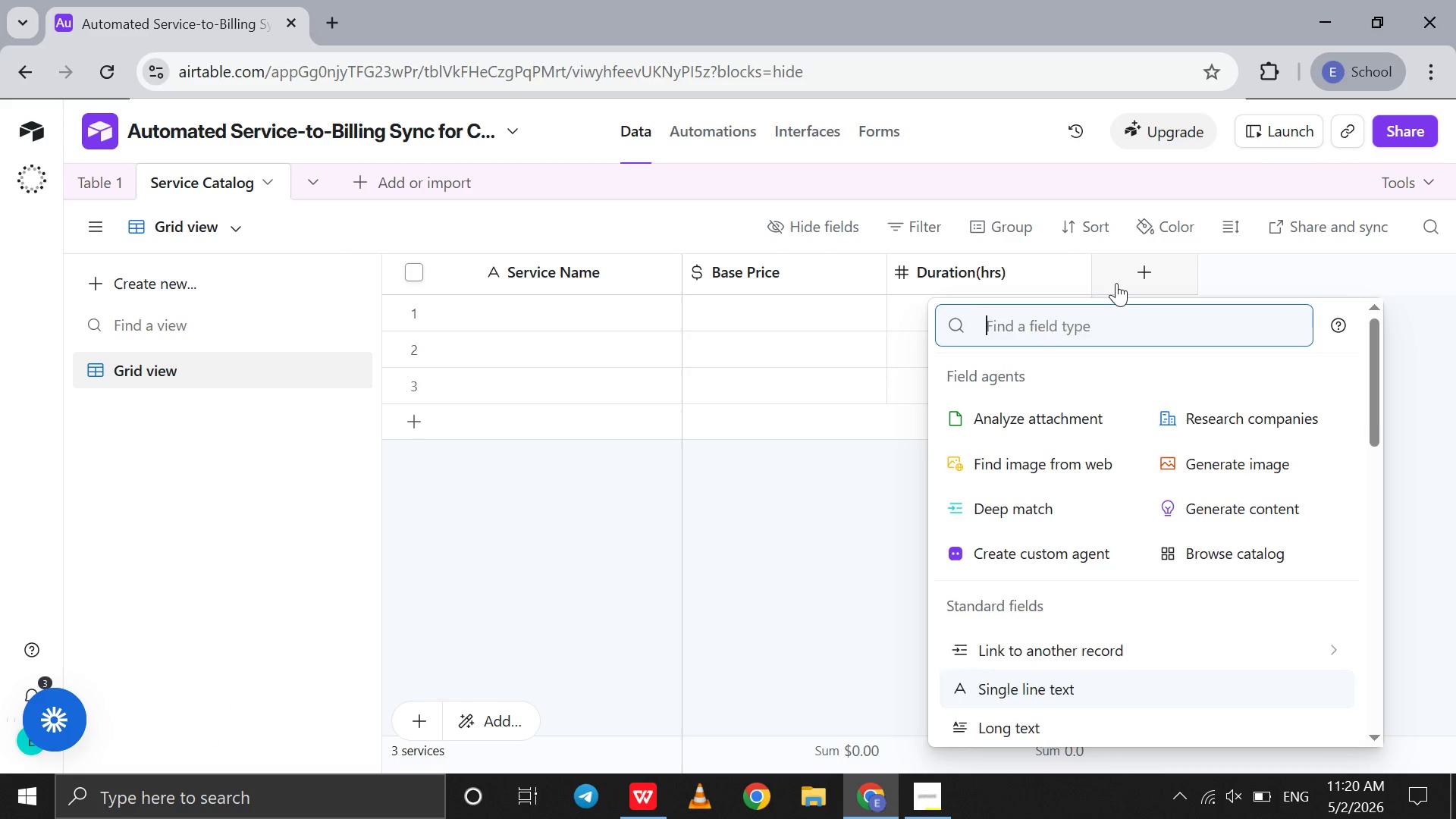 
type(a)
key(Backspace)
type(si)
 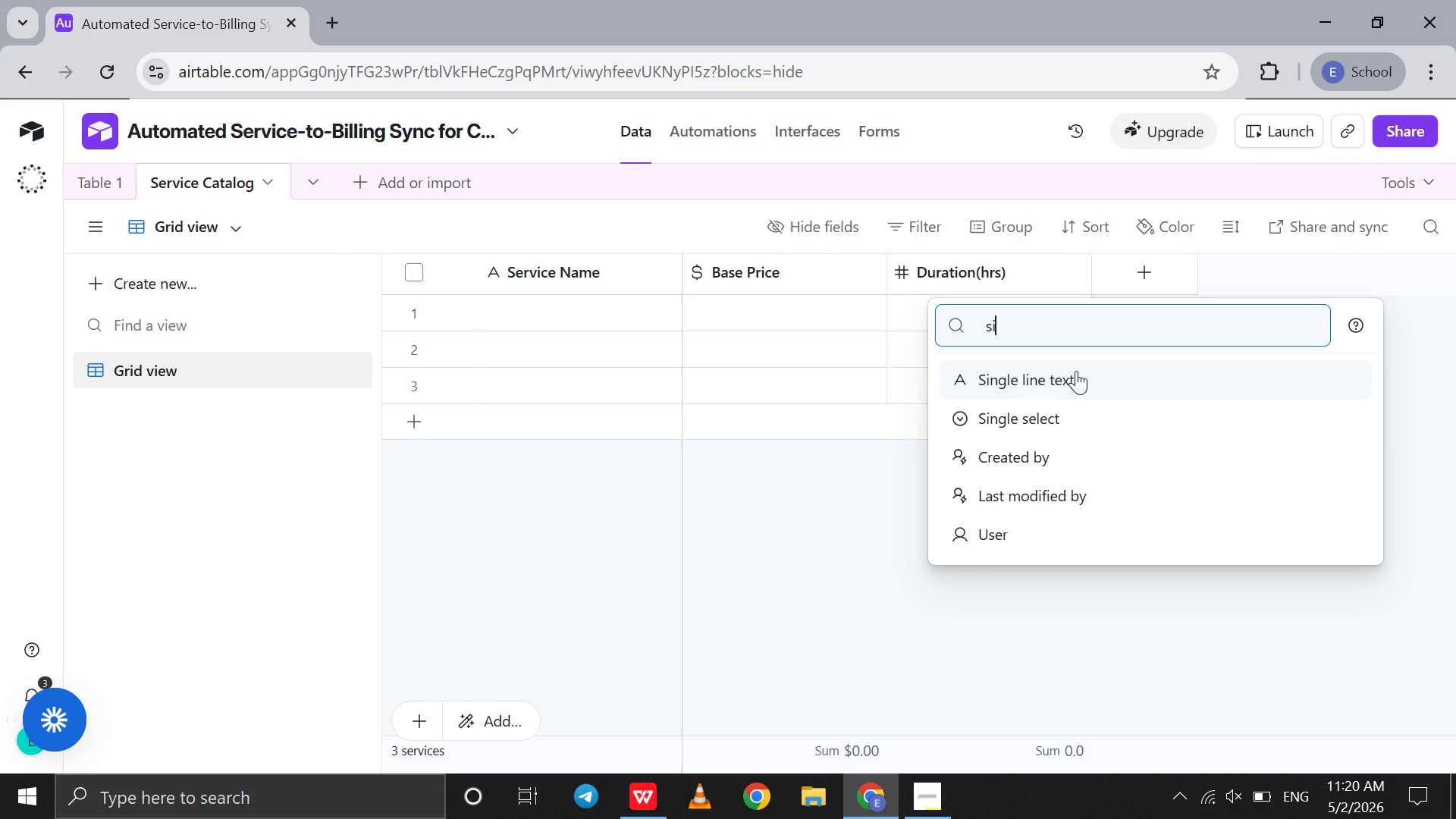 
left_click([1074, 377])
 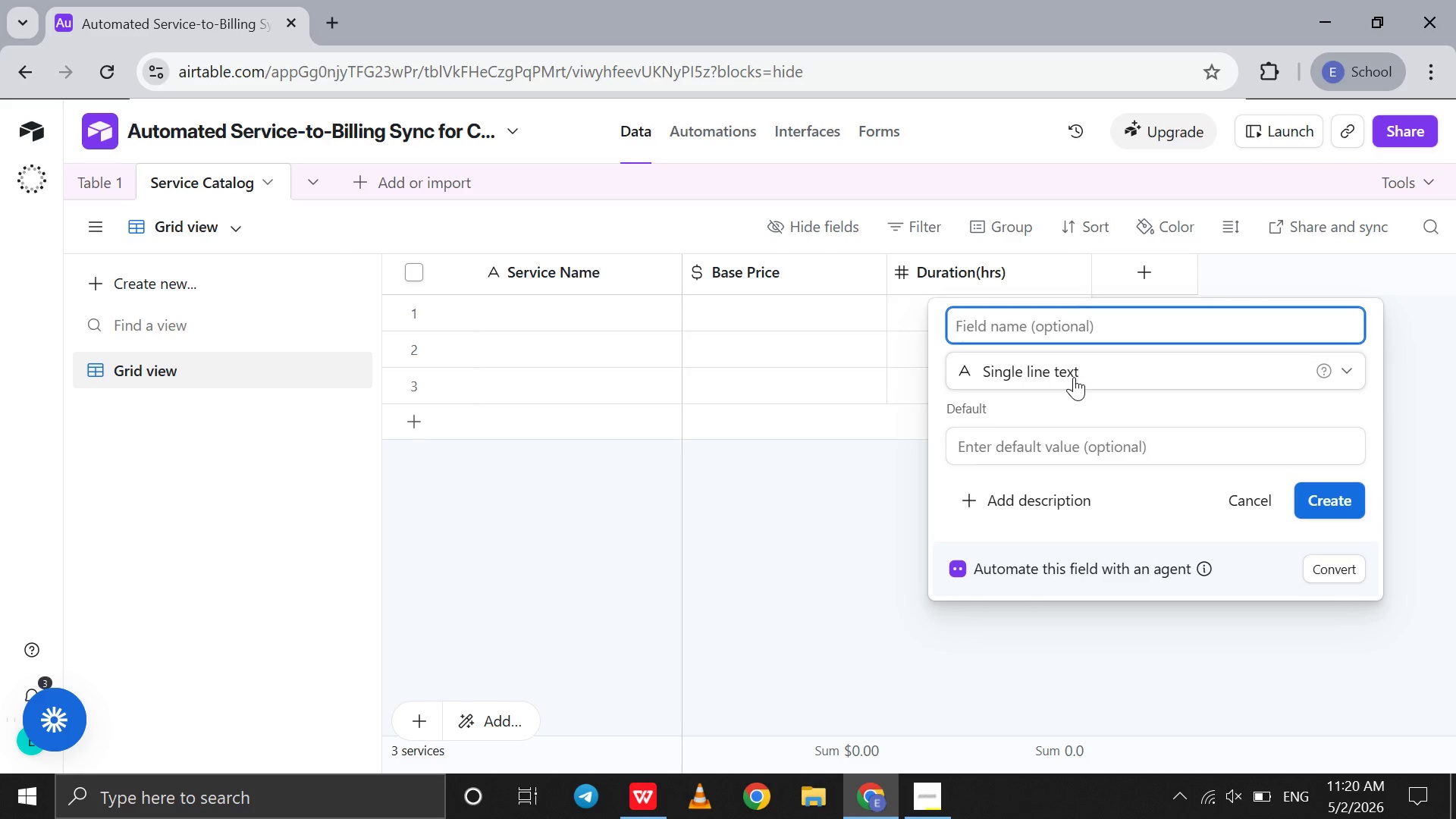 
type(Category )
key(Backspace)
 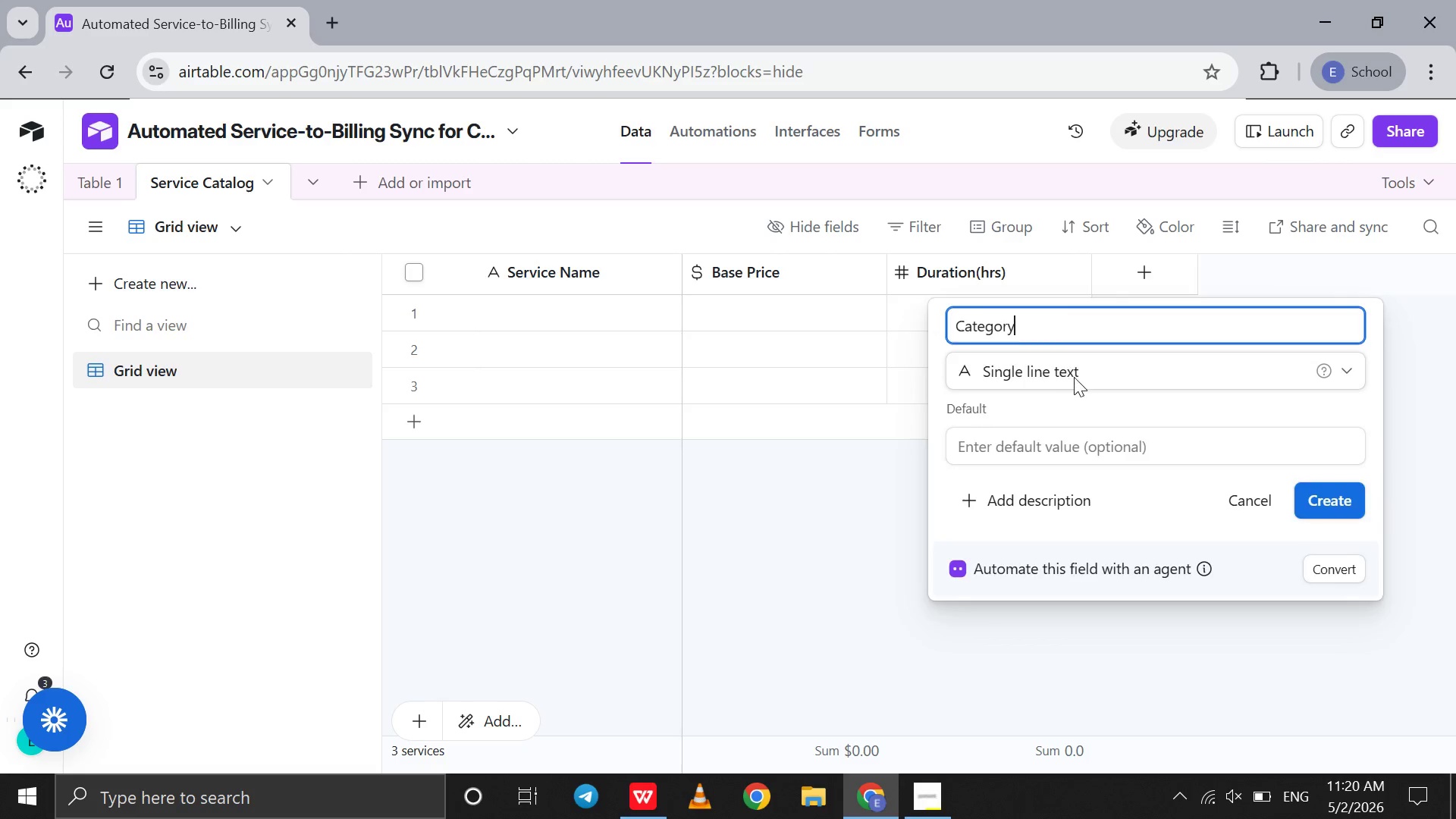 
key(Enter)
 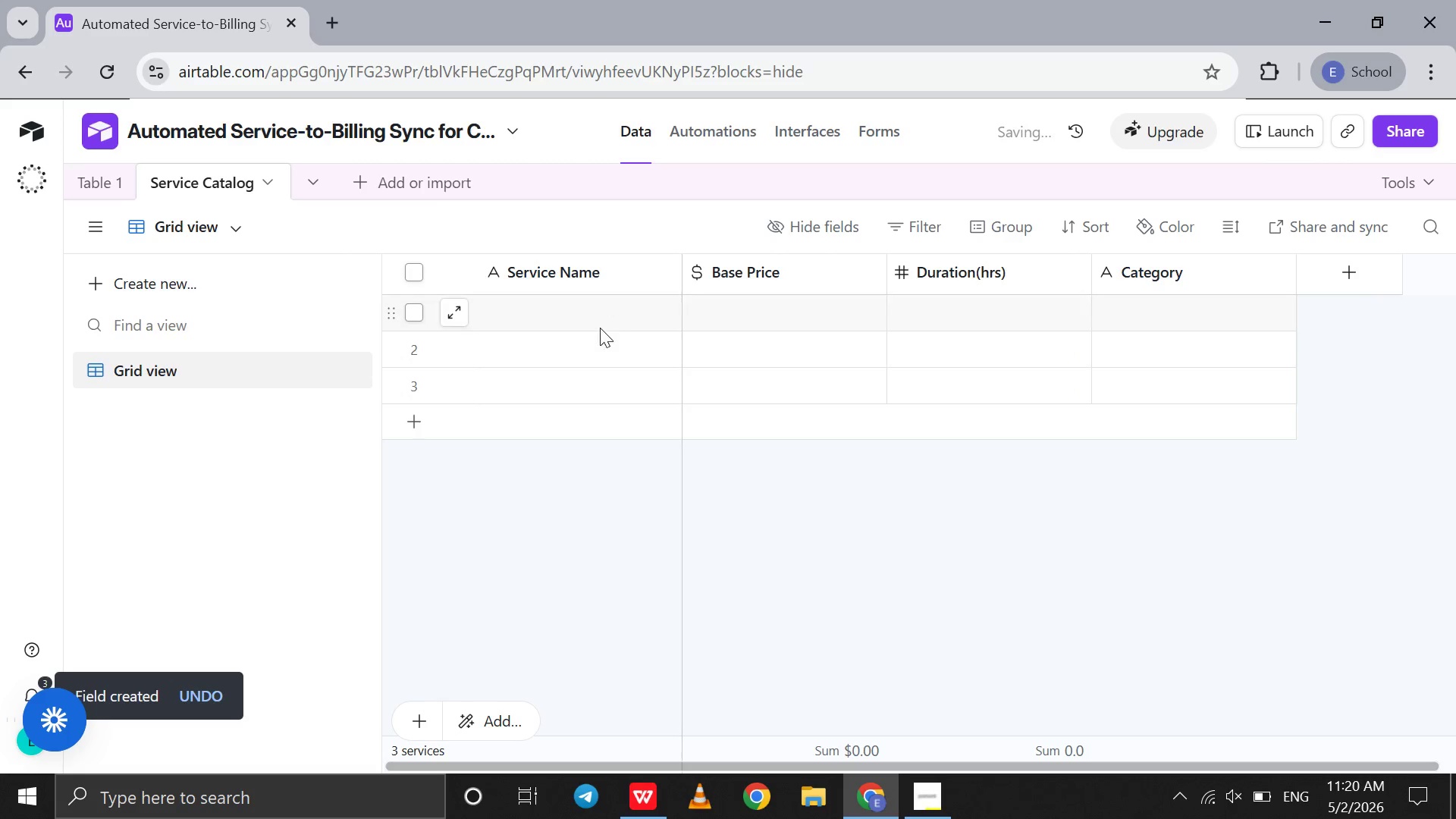 
double_click([600, 328])
 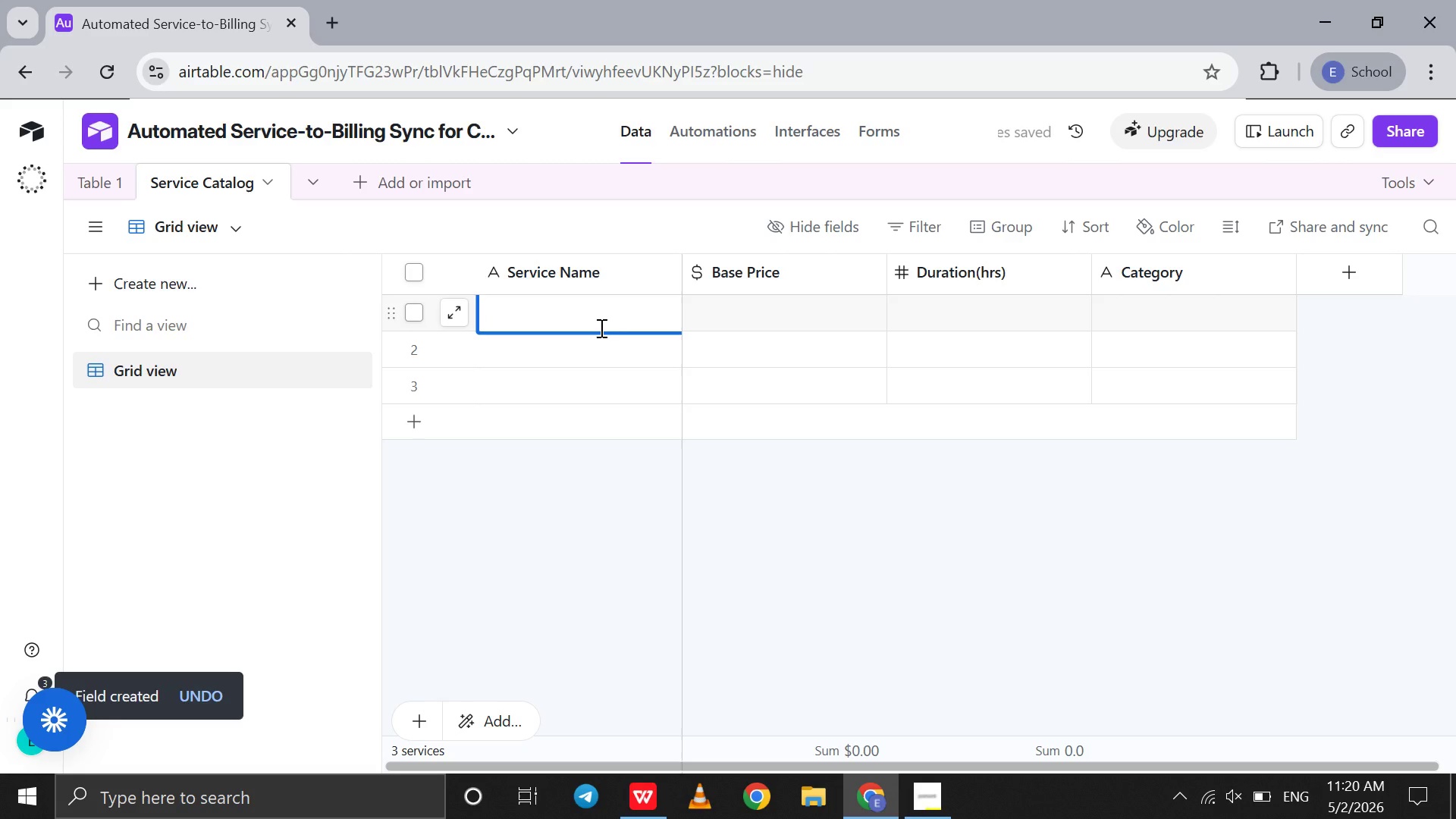 
type(Standard Maintenance )
key(Tab)
type(85)
key(Tab)
type(1.5)
key(Tab)
type(Routine )
 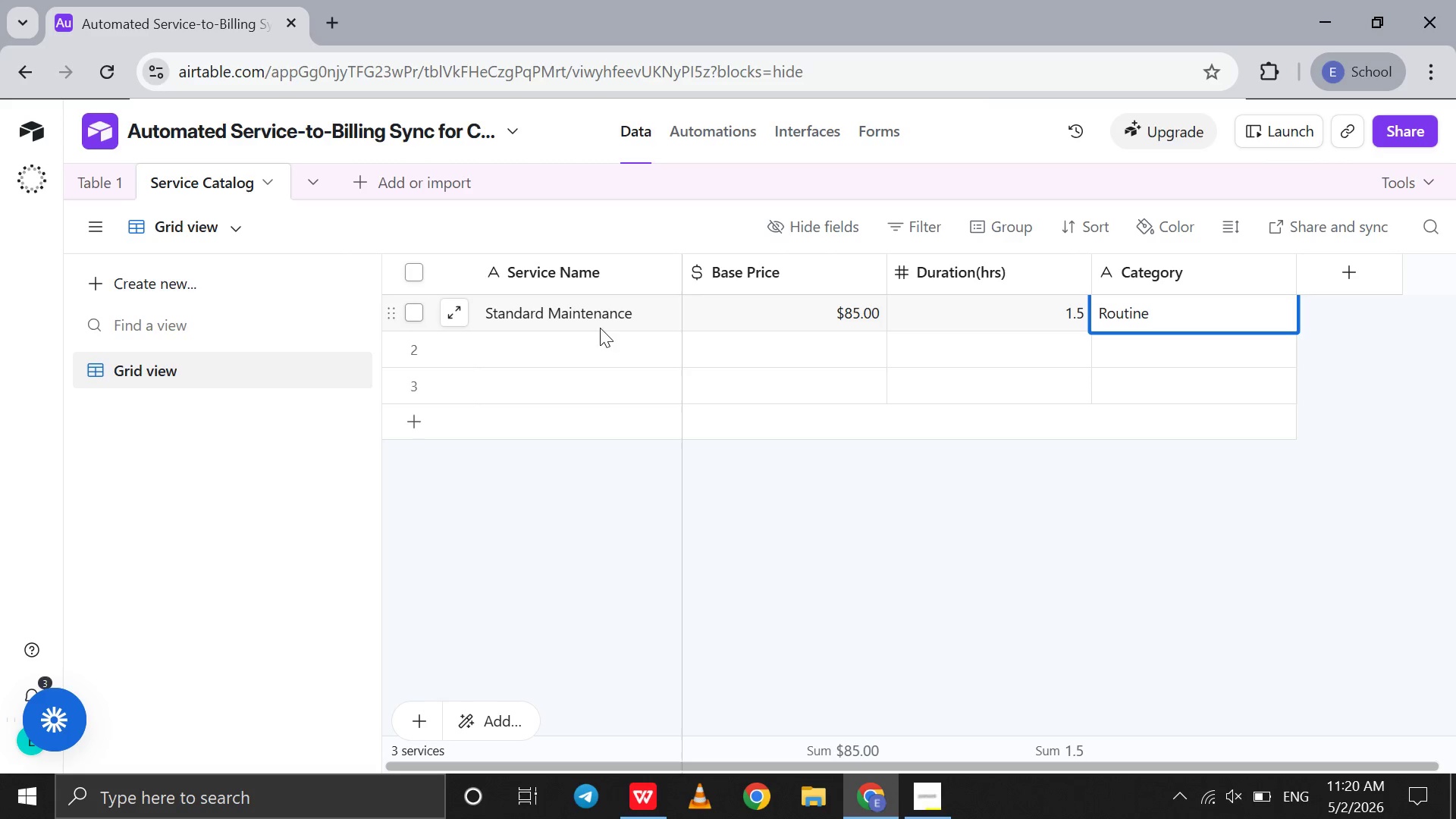 
double_click([565, 362])
 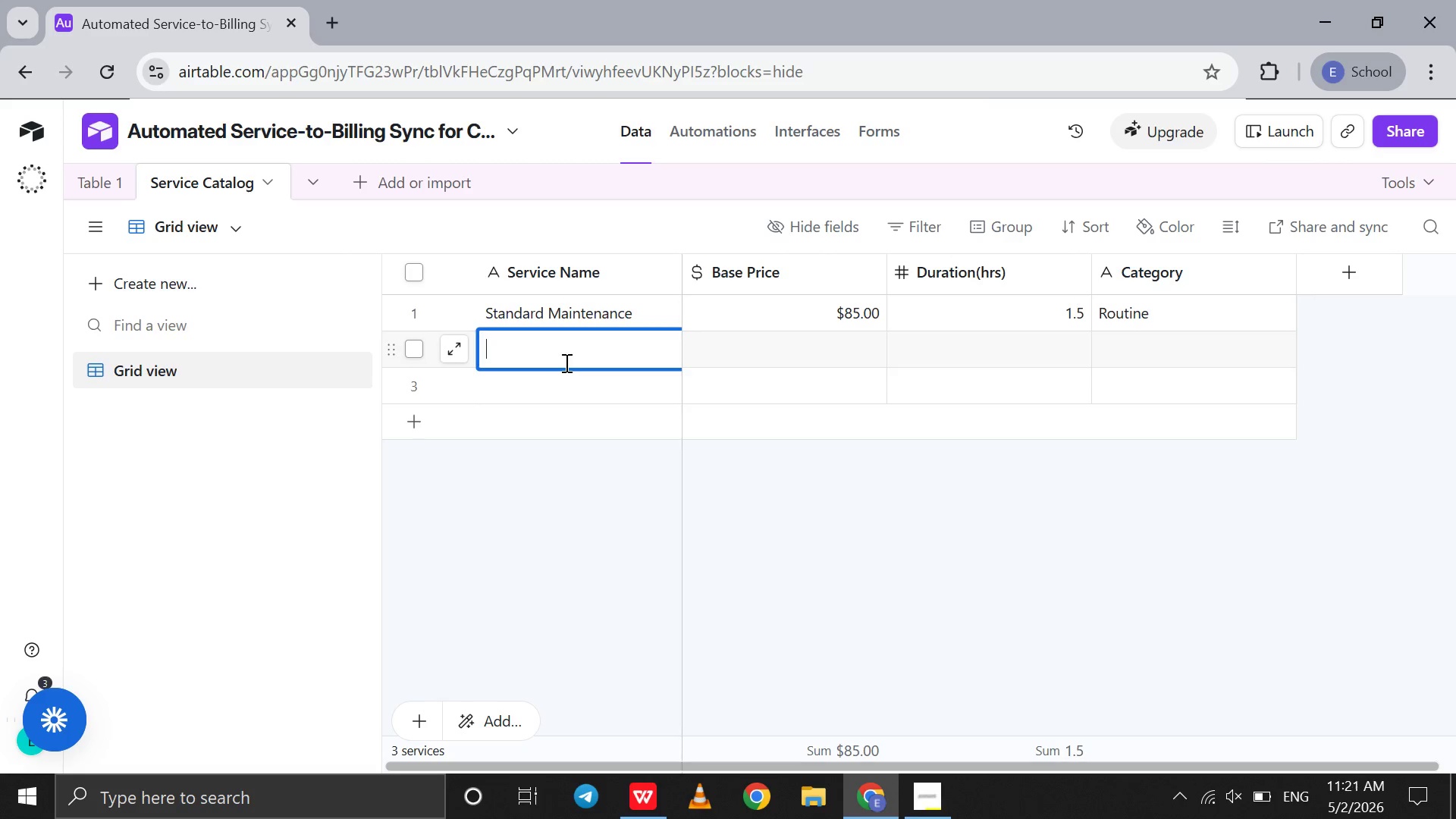 
type(Deep Clean )
key(Backspace)
key(Tab)
type(150)
key(Tab)
type(3)
key(Tab)
type(Premiumm)
key(Backspace)
type( )
key(Backspace)
 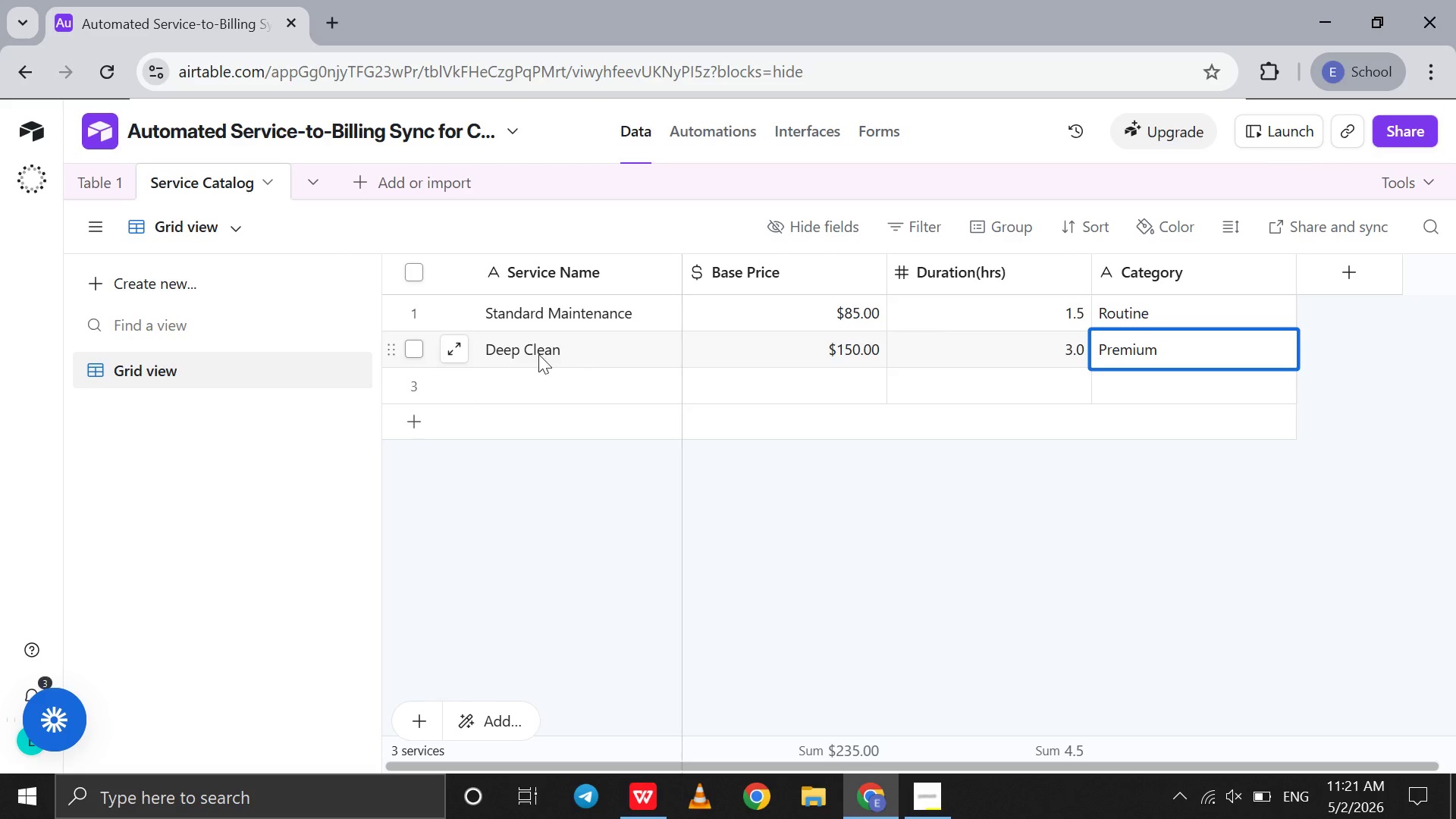 
double_click([490, 384])
 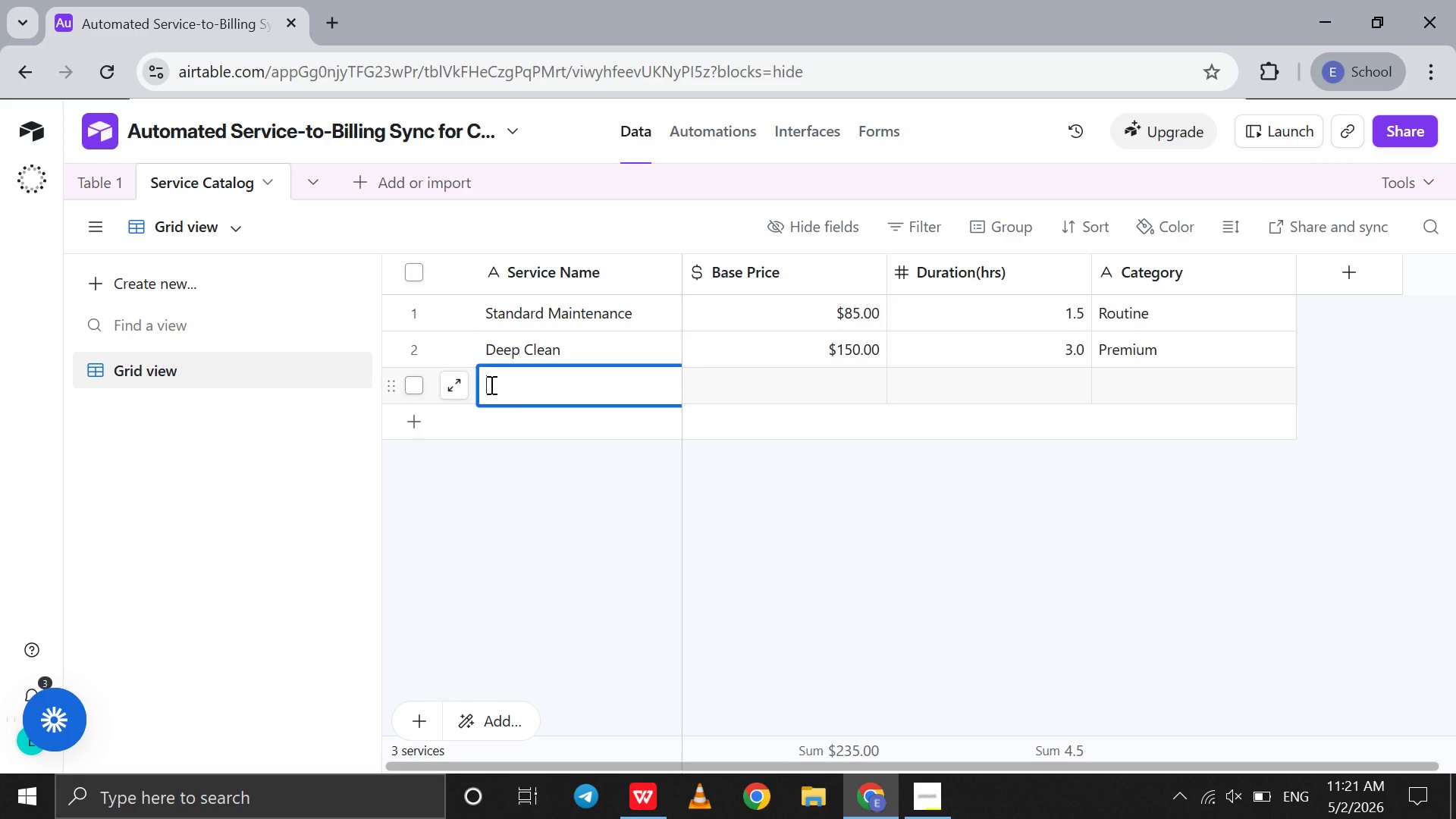 
type(Equipment Repair )
key(Tab)
type(225)
key(Tab)
type(2.5)
key(Tab)
 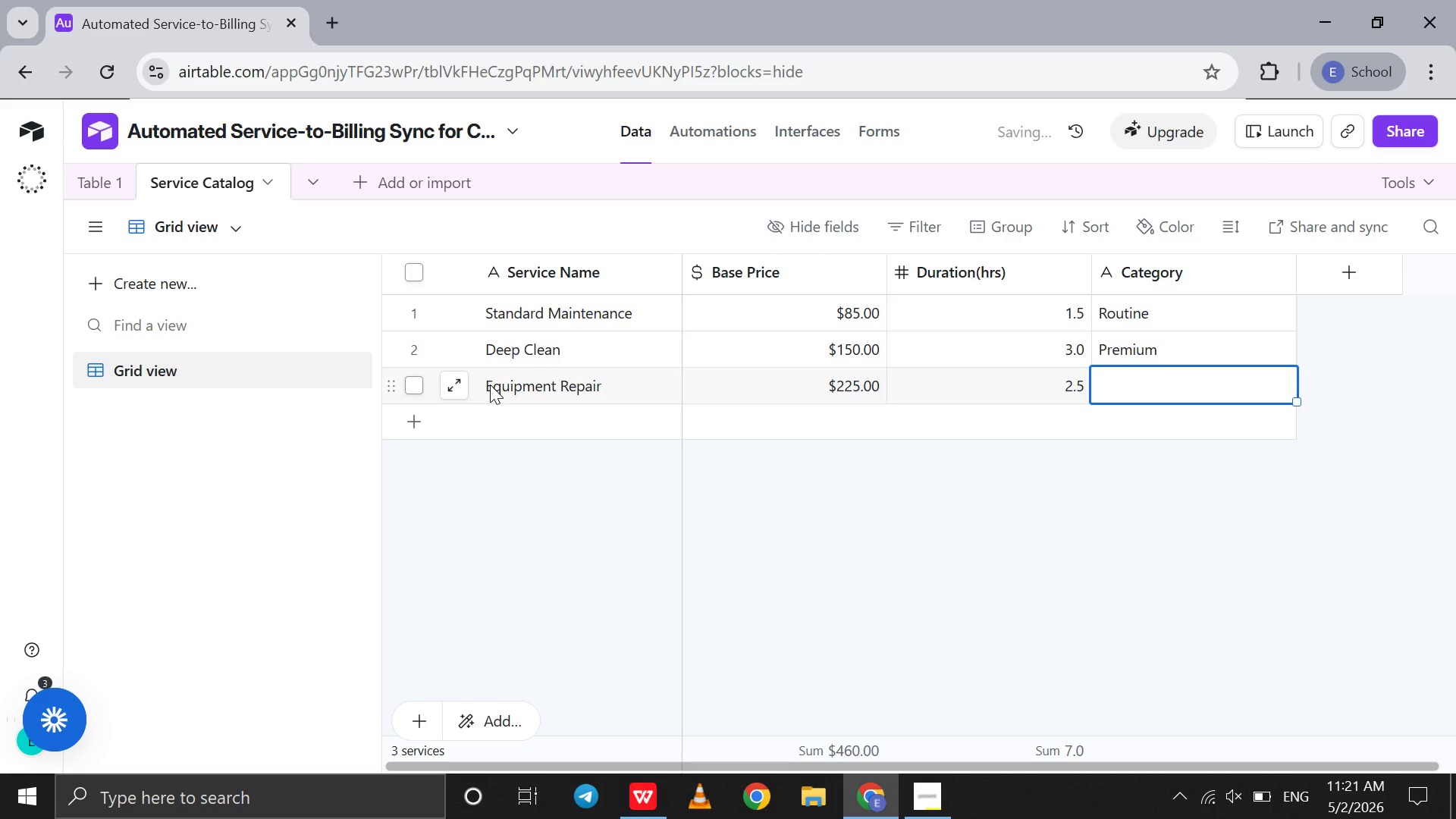 
type(Tech)
 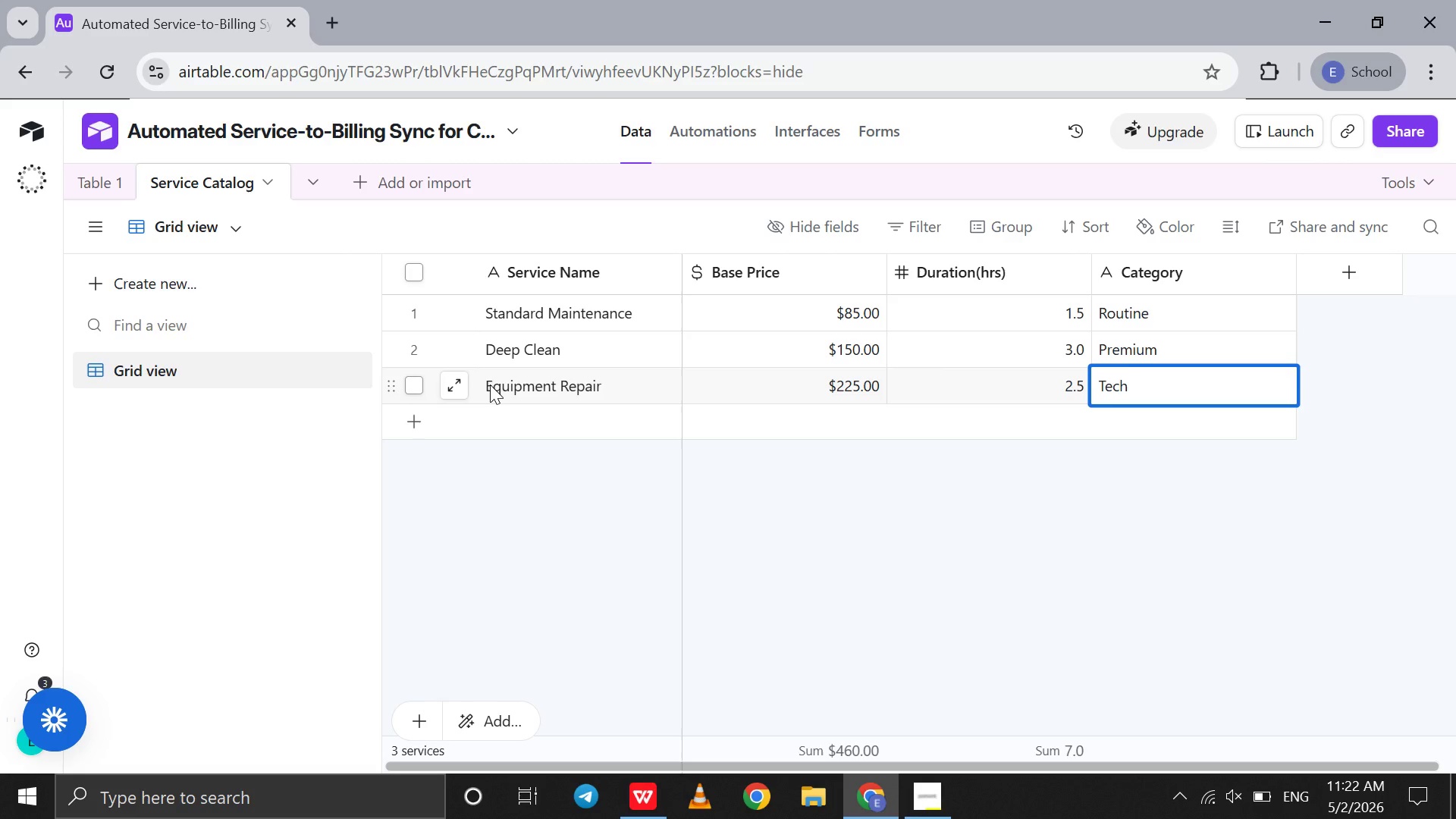 
wait(19.59)
 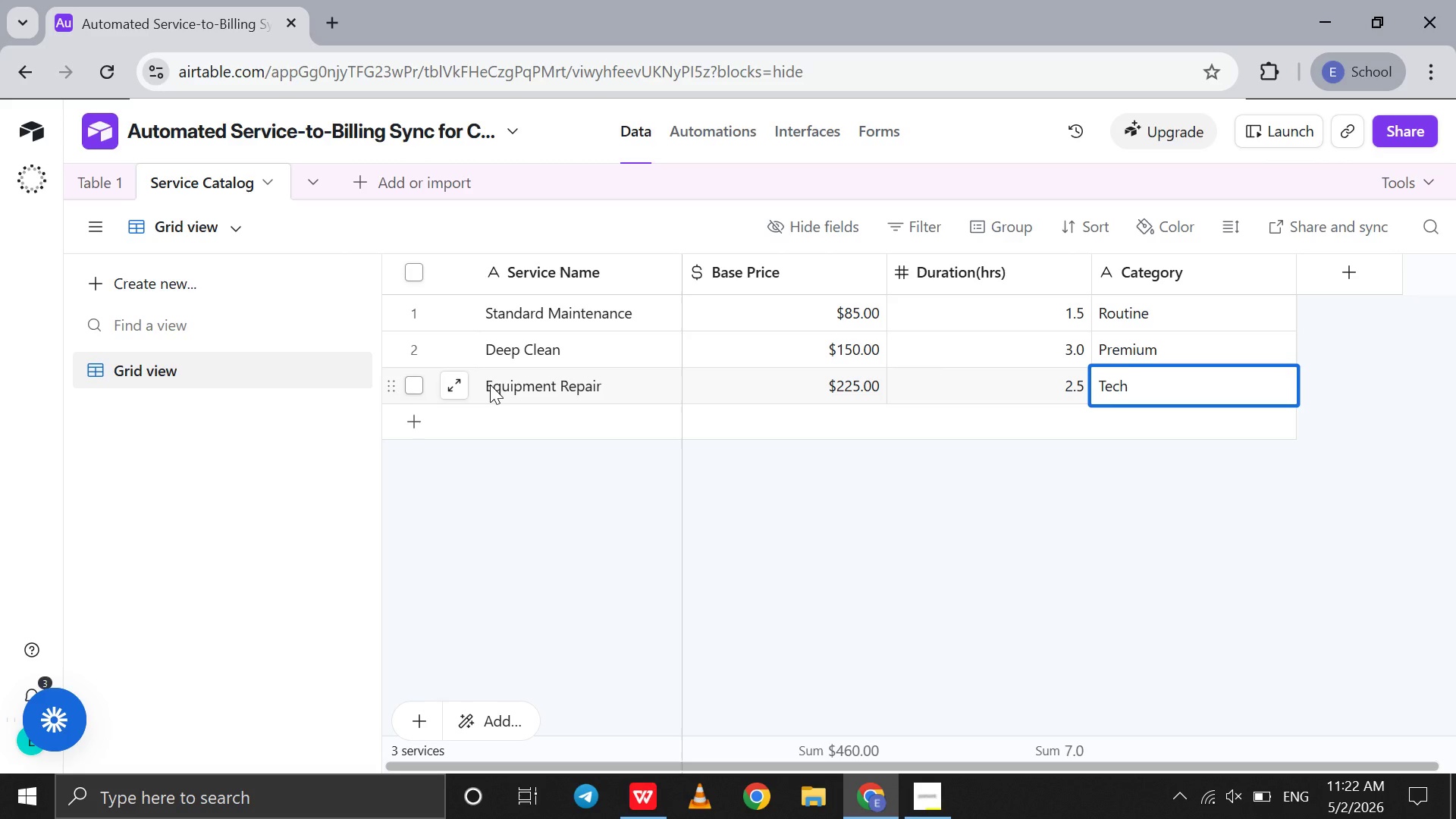 
type(nician )
key(Backspace)
 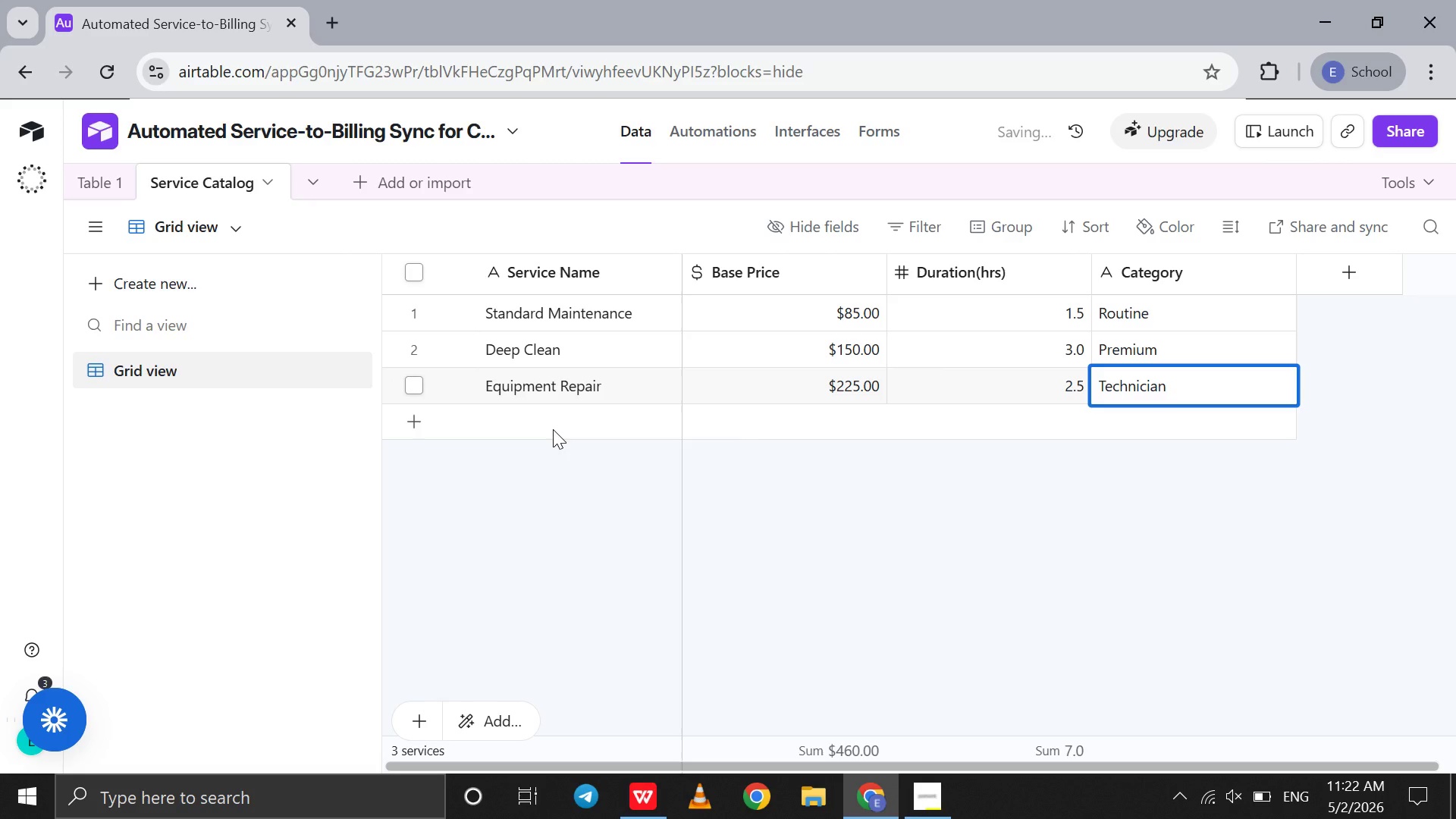 
double_click([553, 429])
 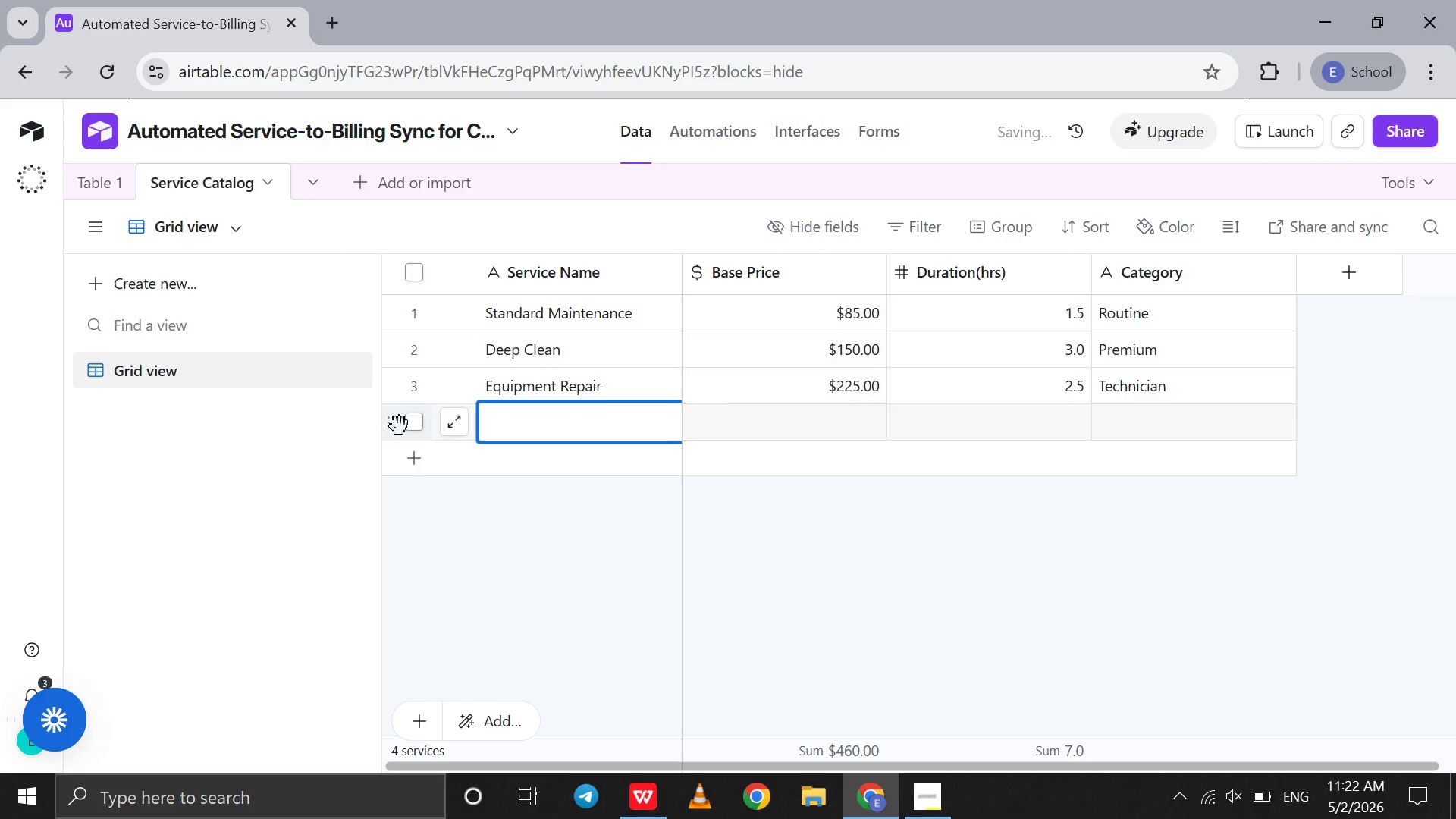 
left_click([393, 426])
 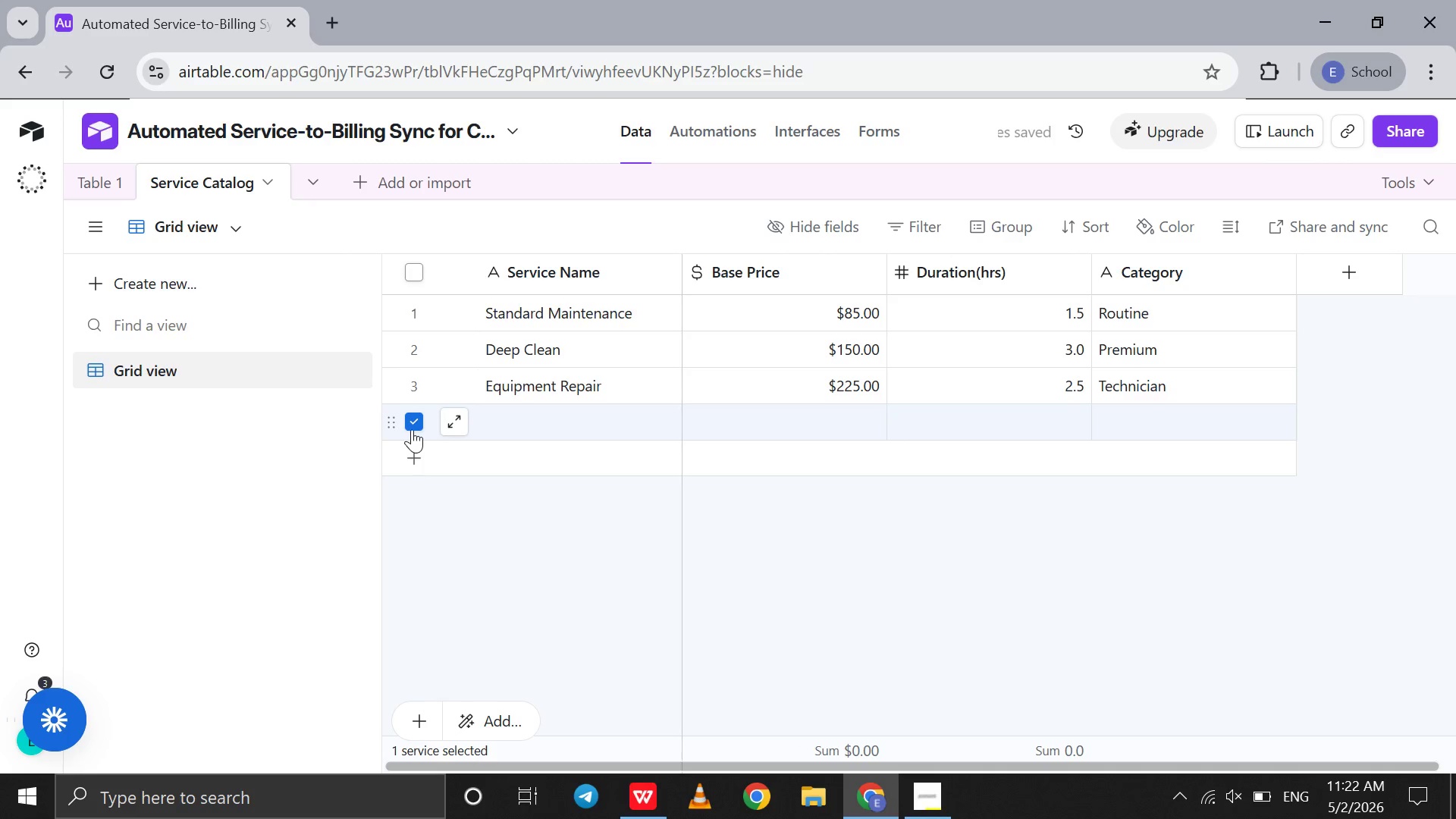 
right_click([412, 429])
 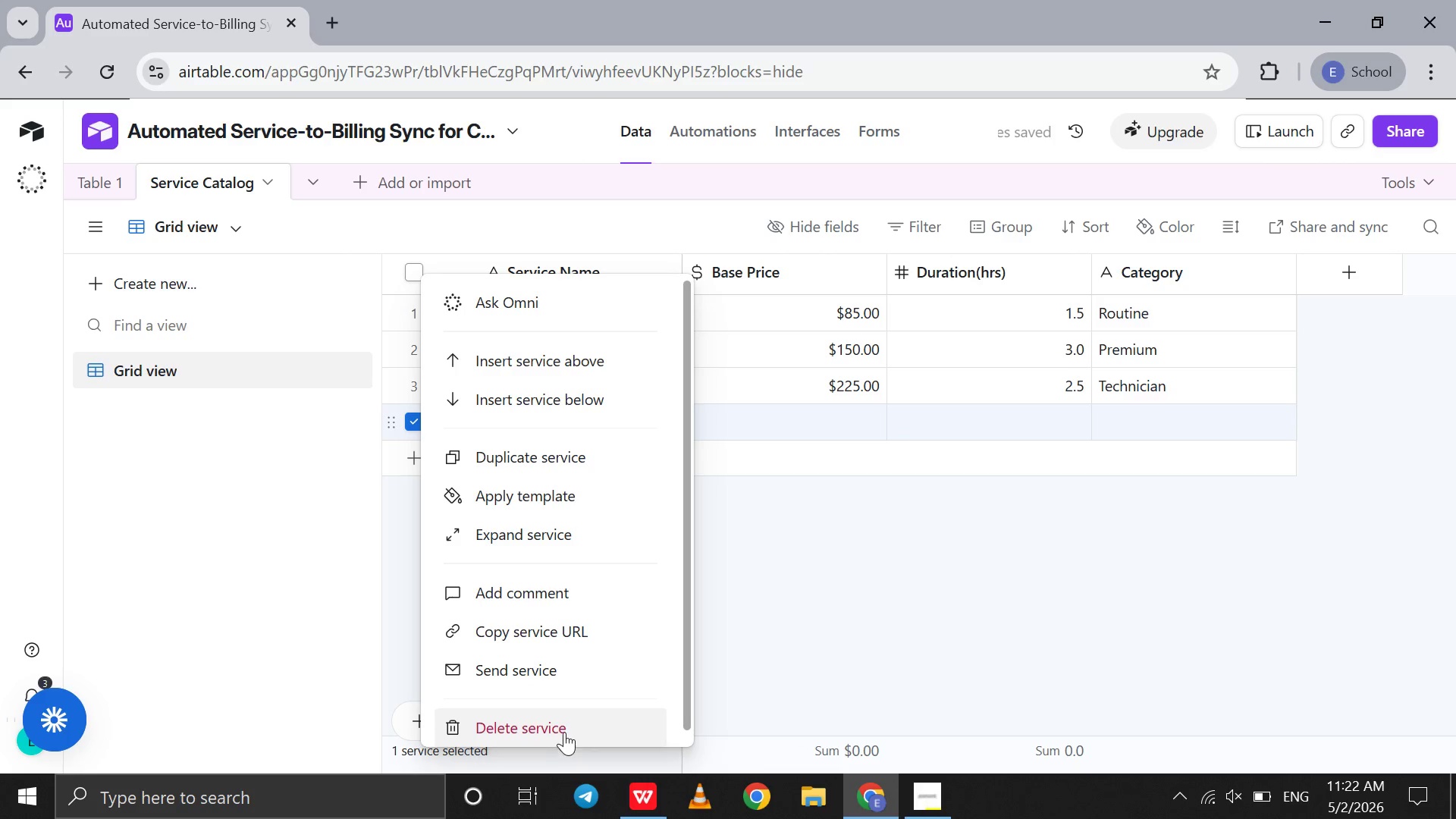 
left_click([564, 732])
 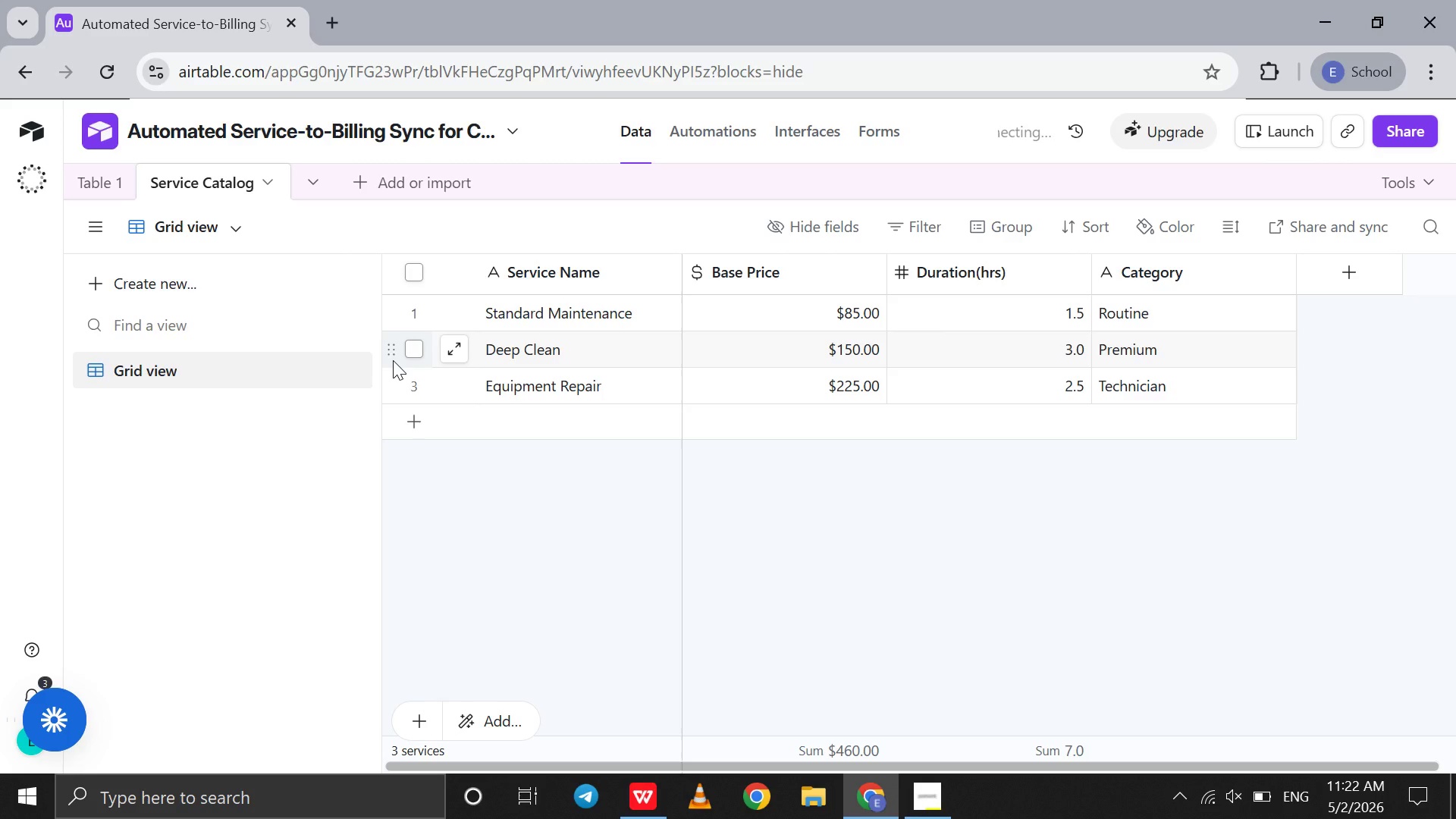 
wait(19.52)
 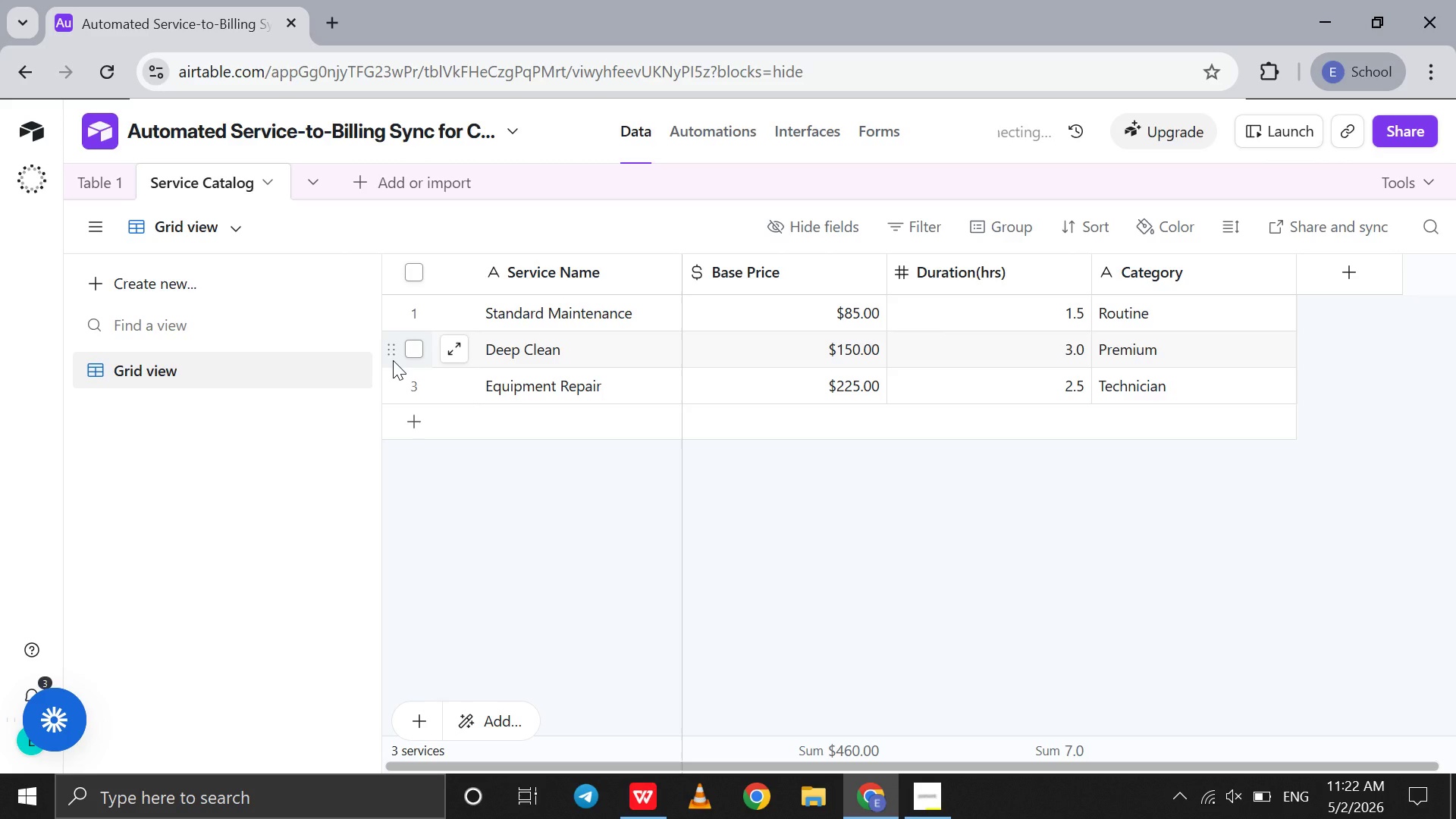 
left_click([366, 184])
 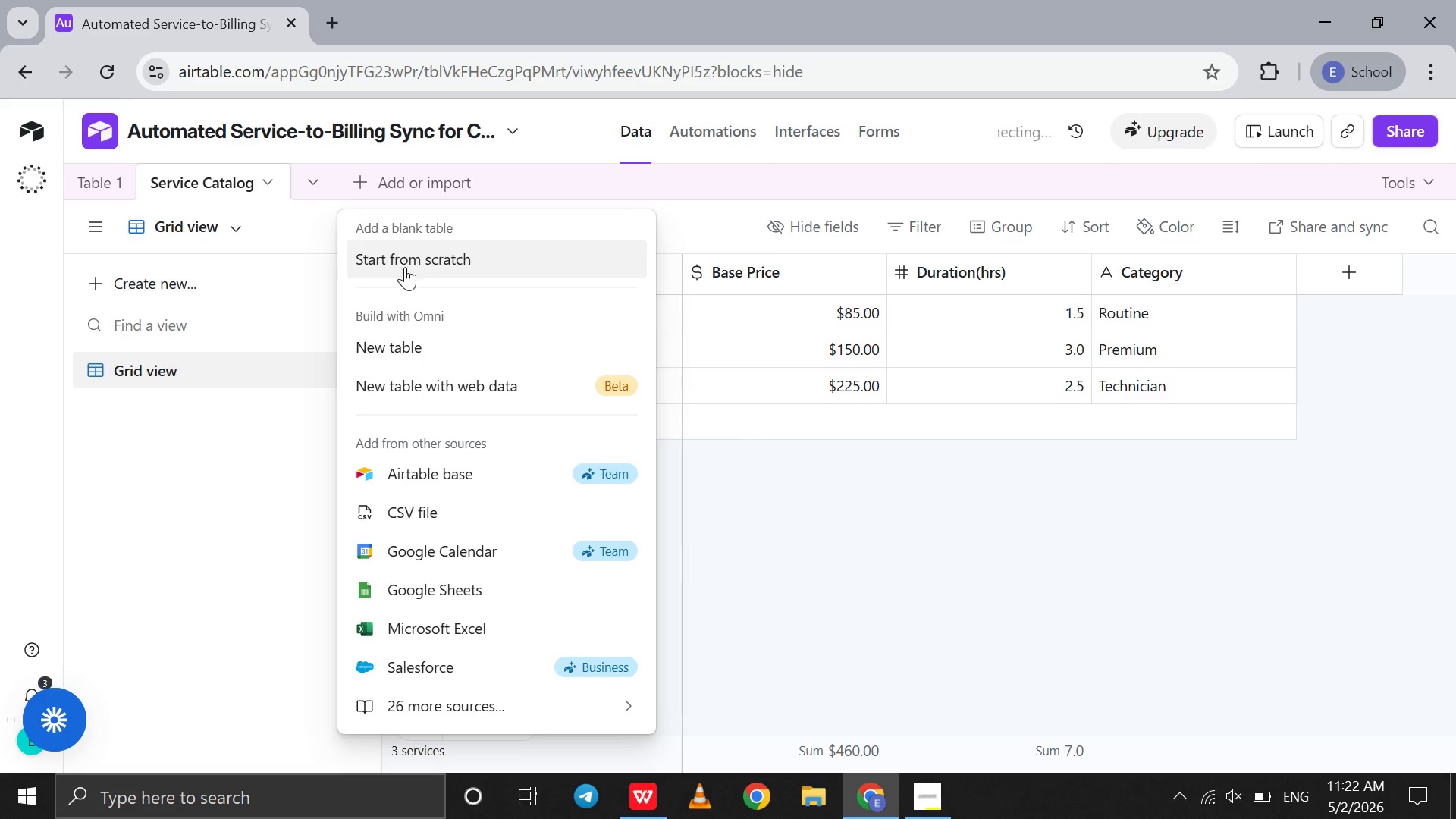 
left_click([405, 271])
 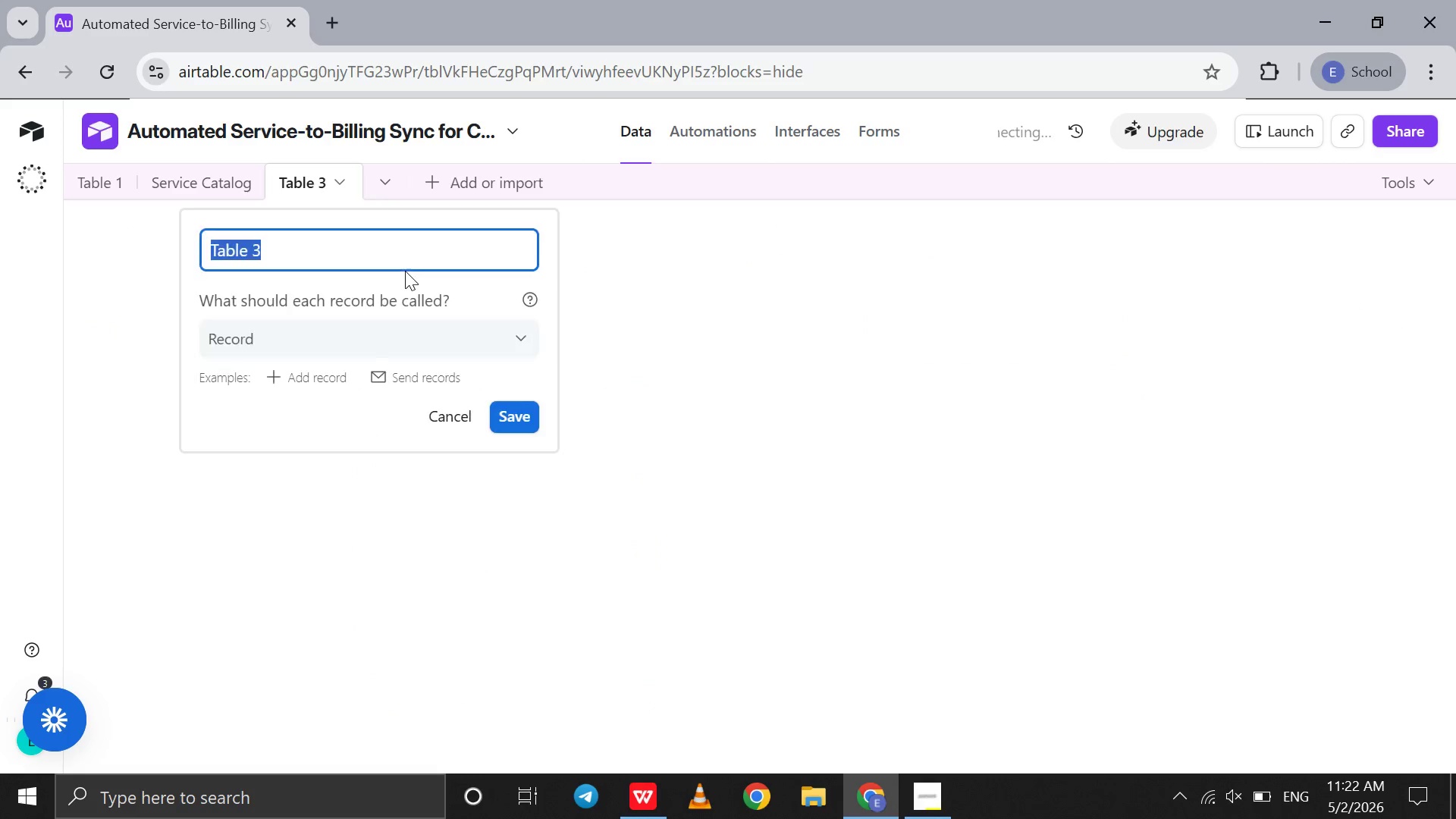 
type(Add)
 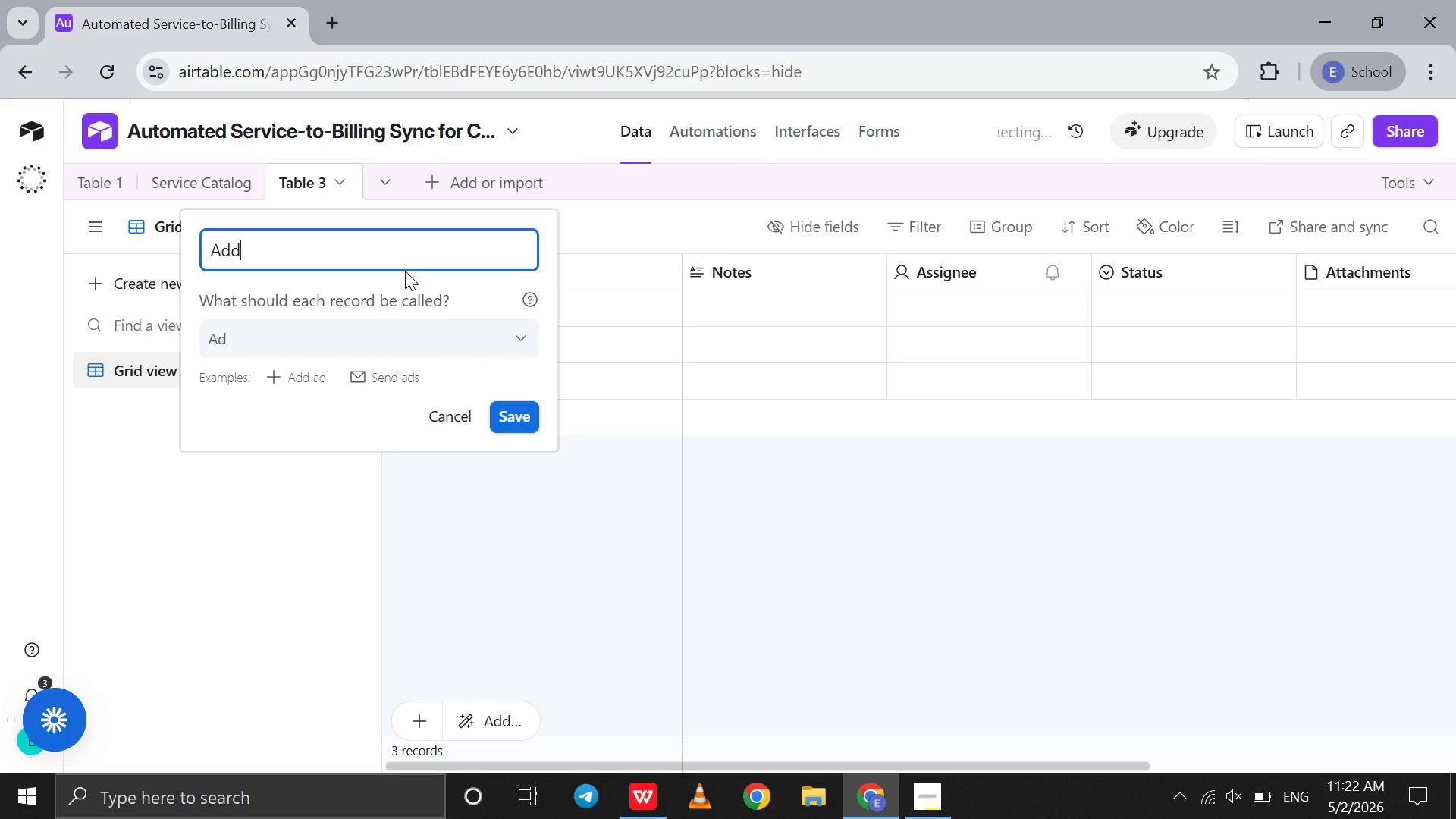 
type(_o)
key(Backspace)
key(Backspace)
type(-Ons Table)
 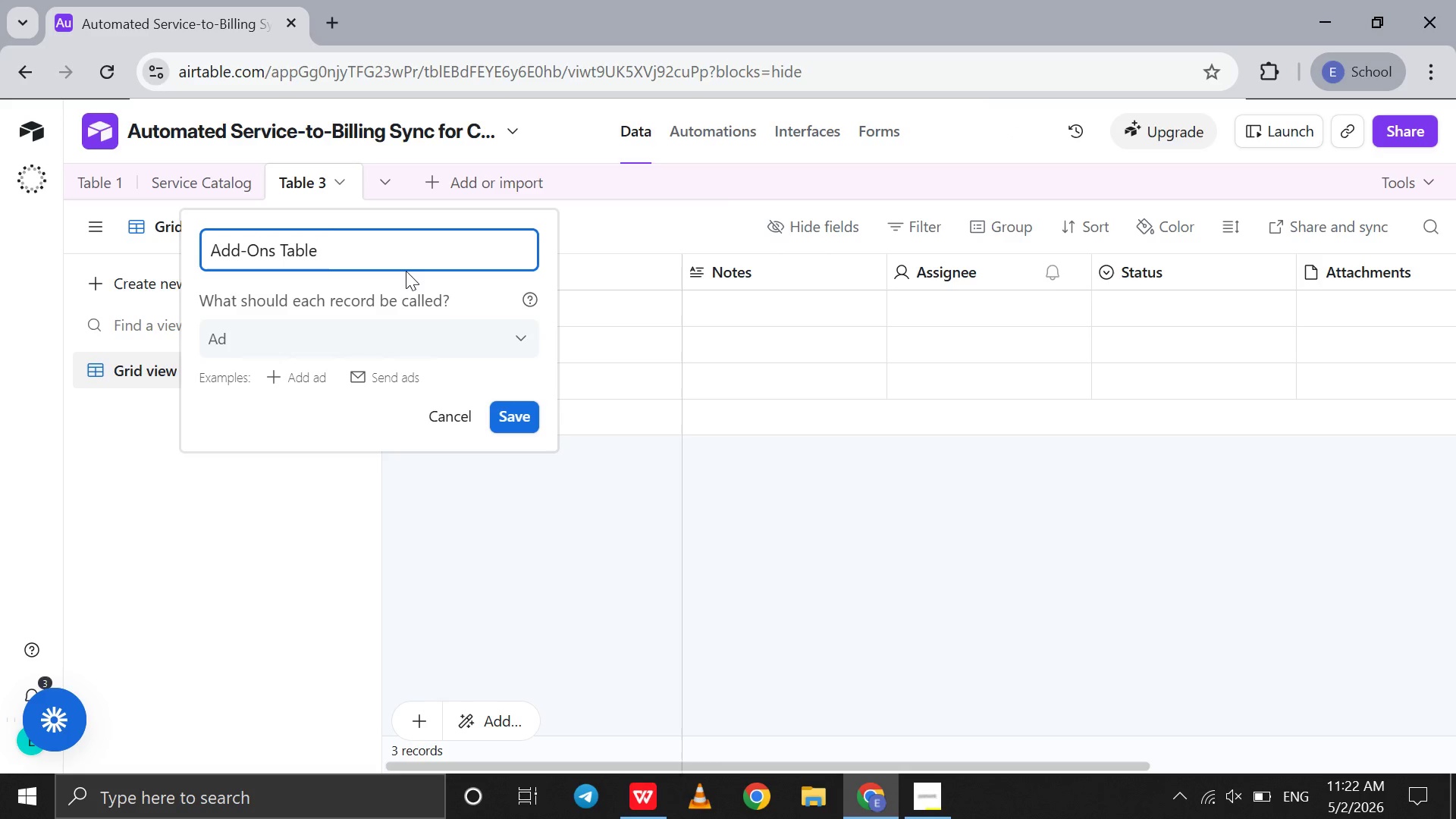 
wait(5.78)
 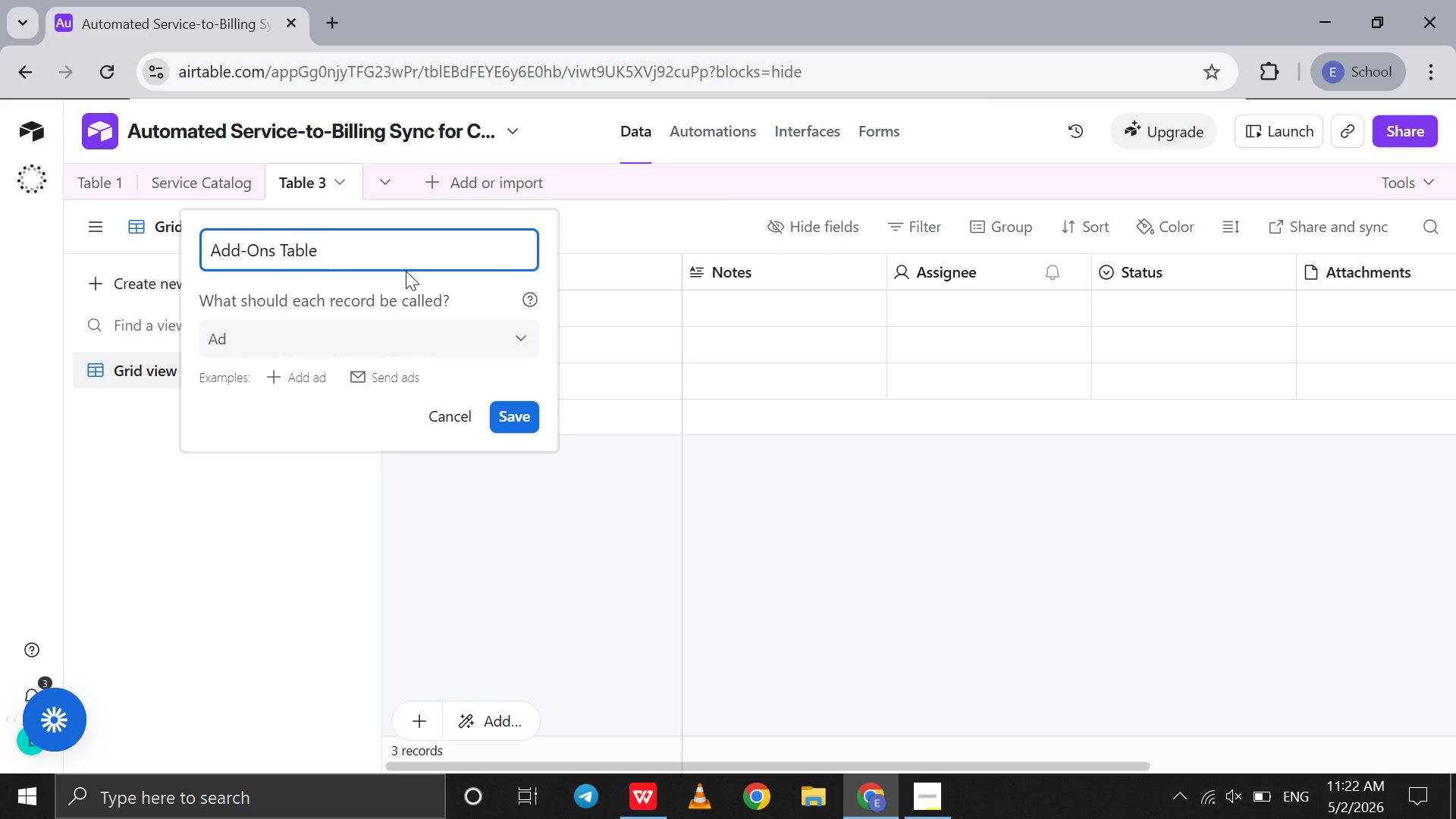 
key(Backspace)
 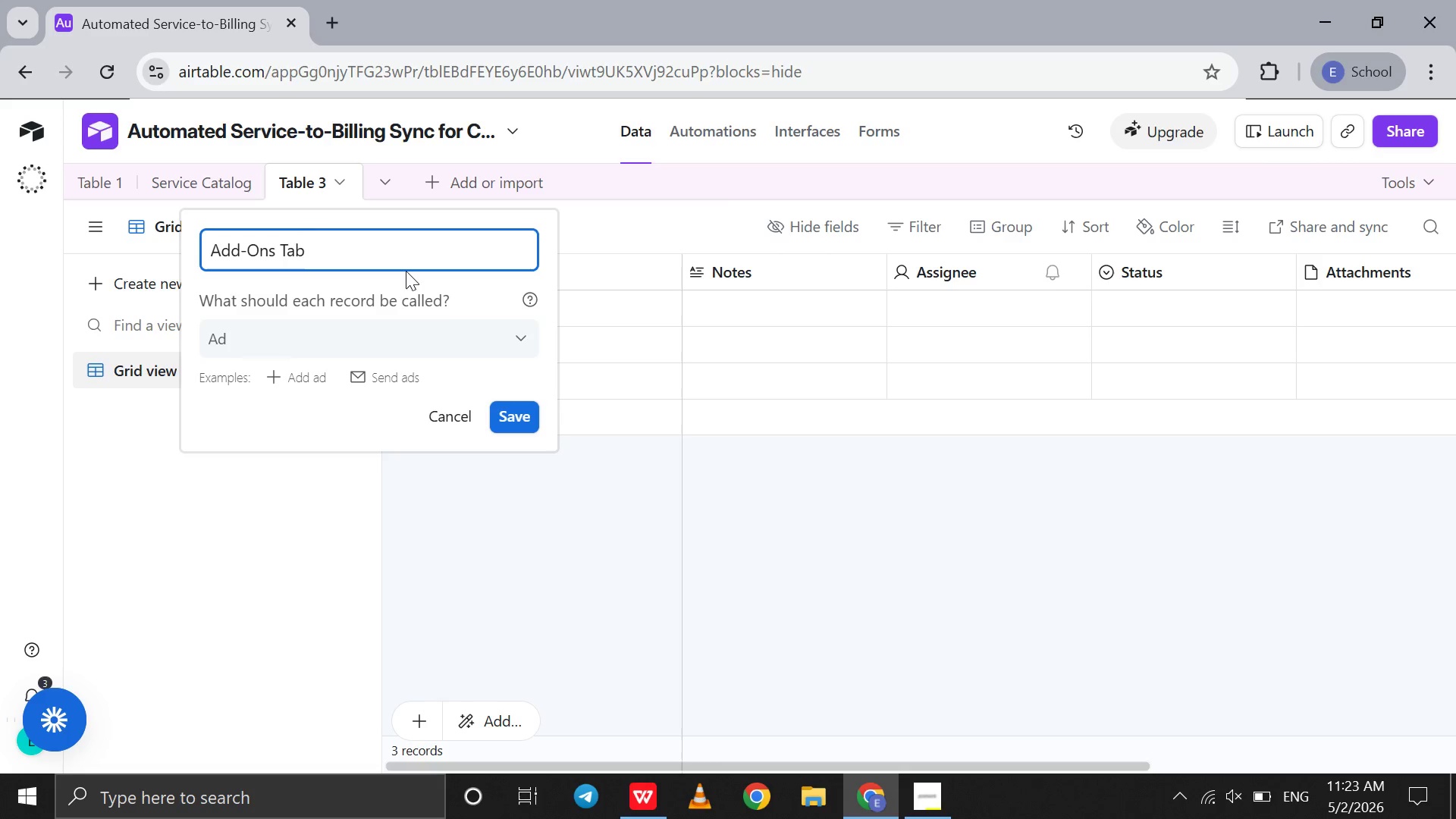 
key(Backspace)
 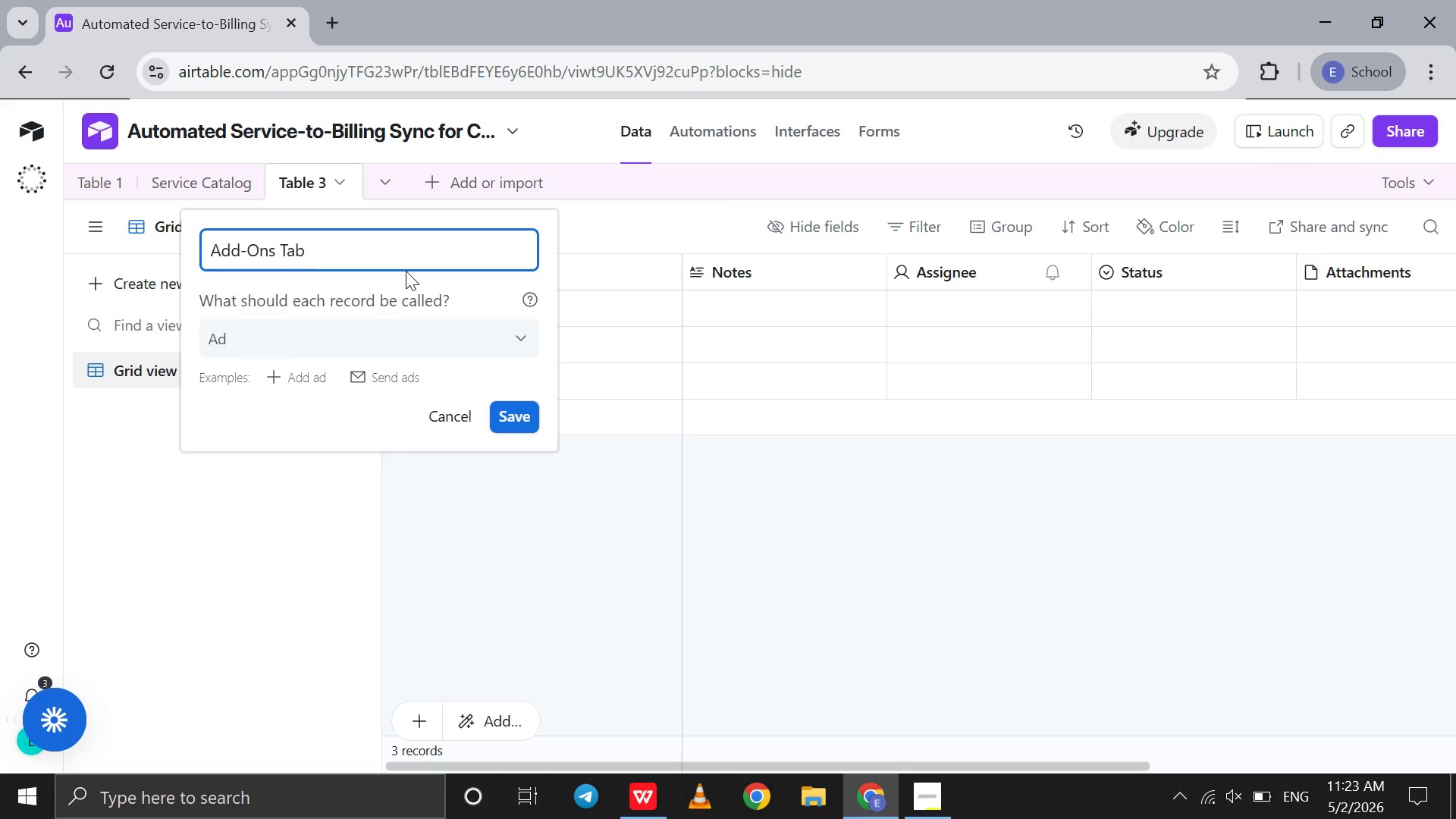 
key(Backspace)
 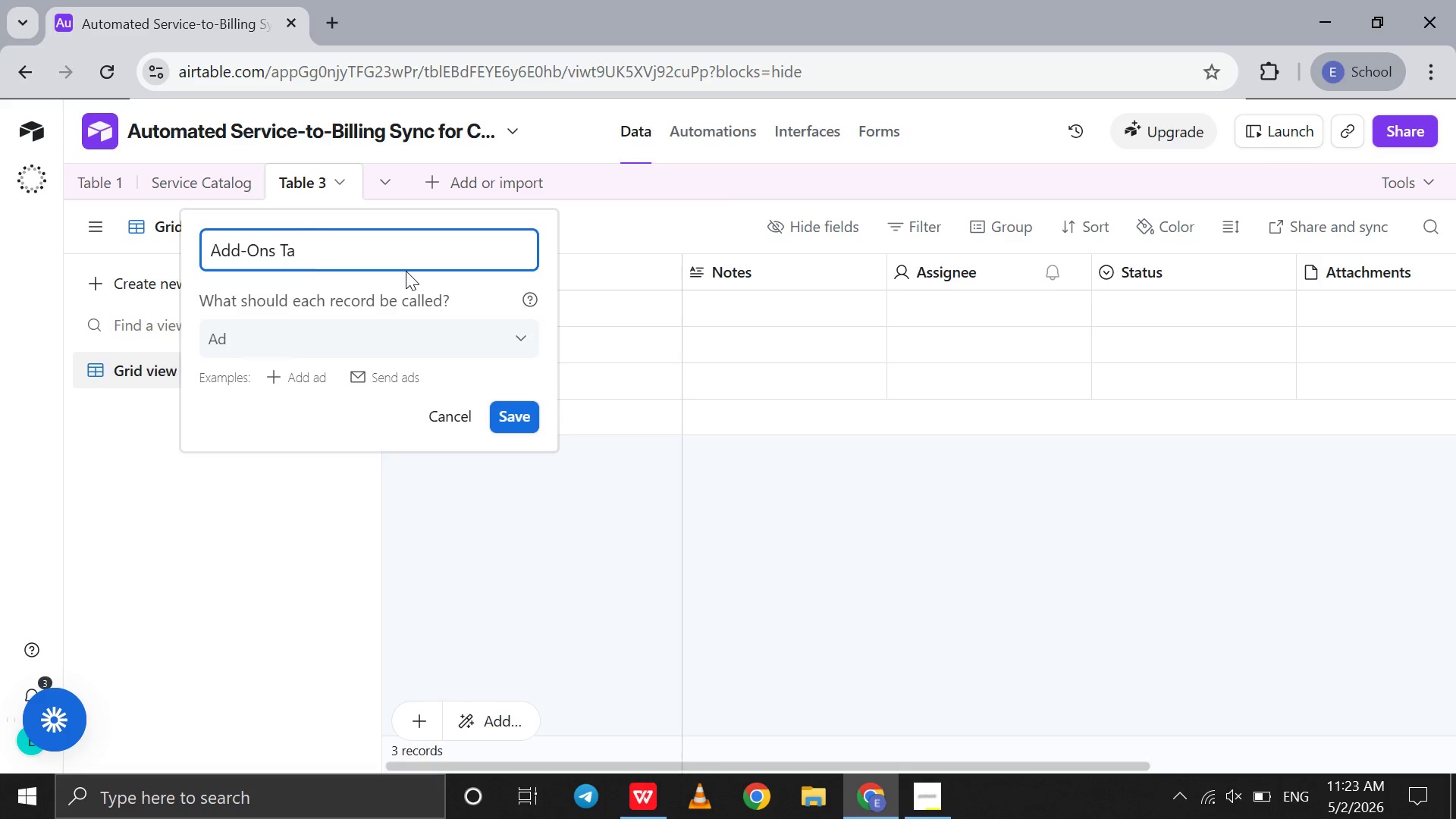 
key(Backspace)
 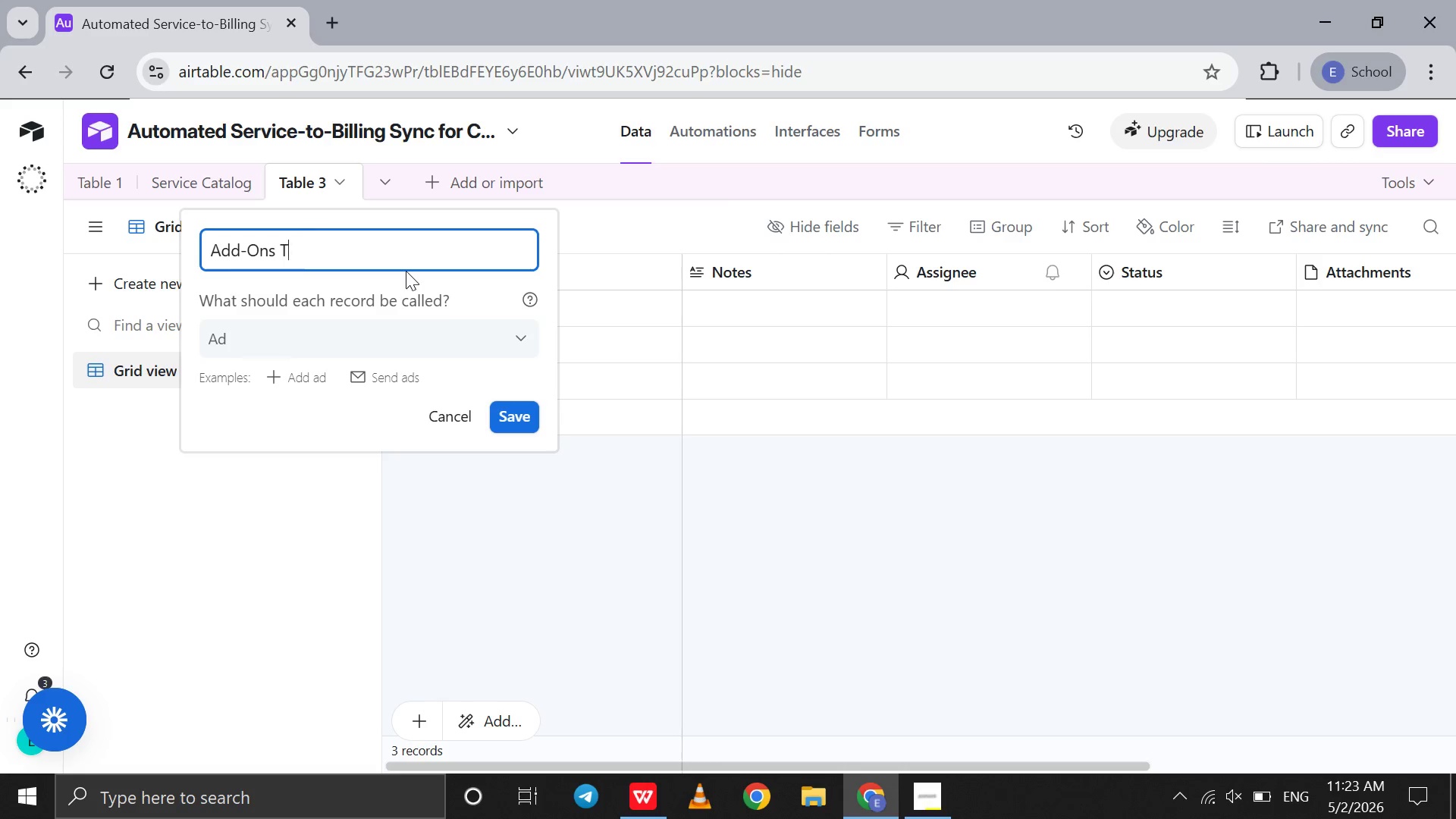 
key(Backspace)
 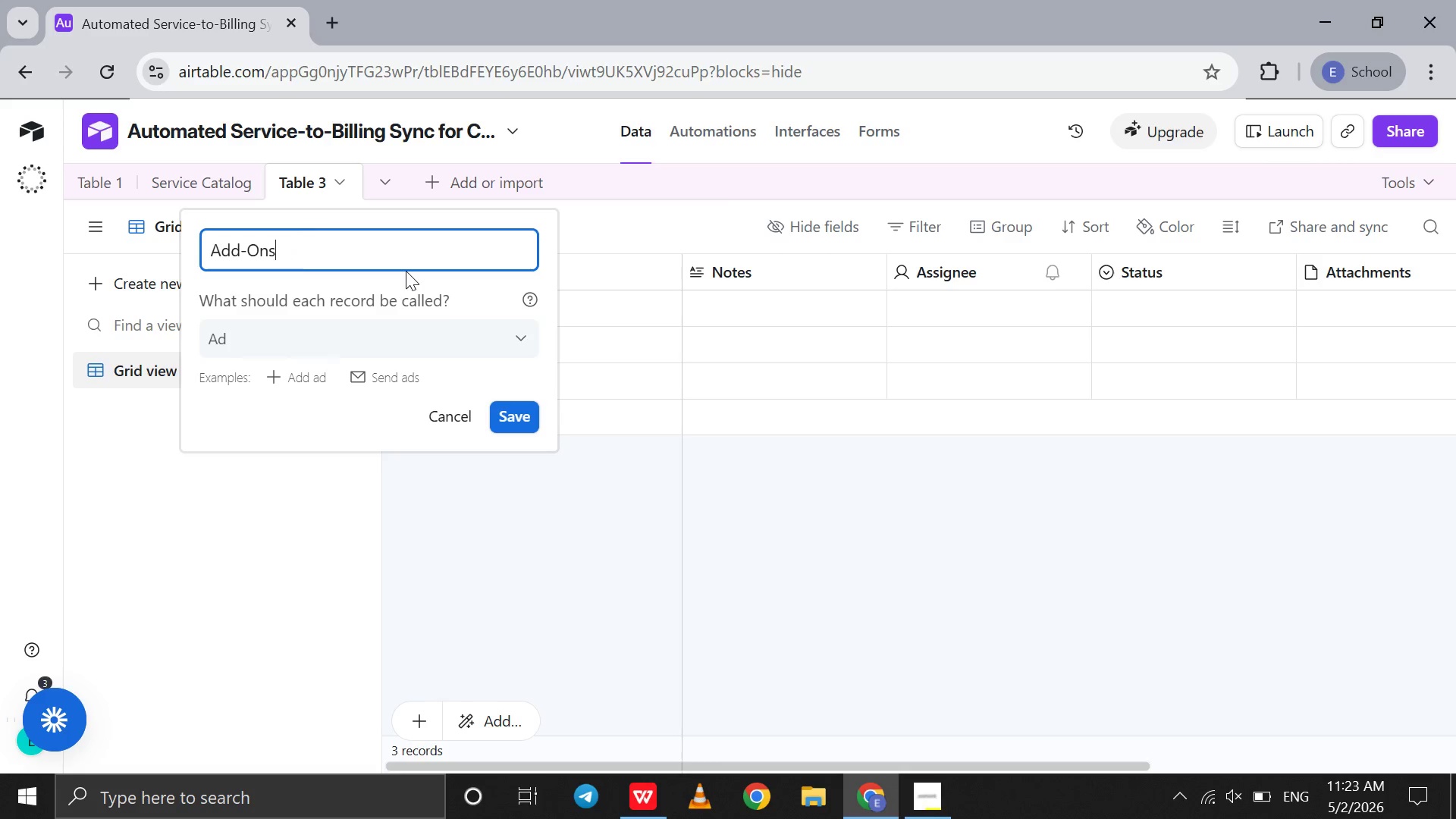 
key(Backspace)
 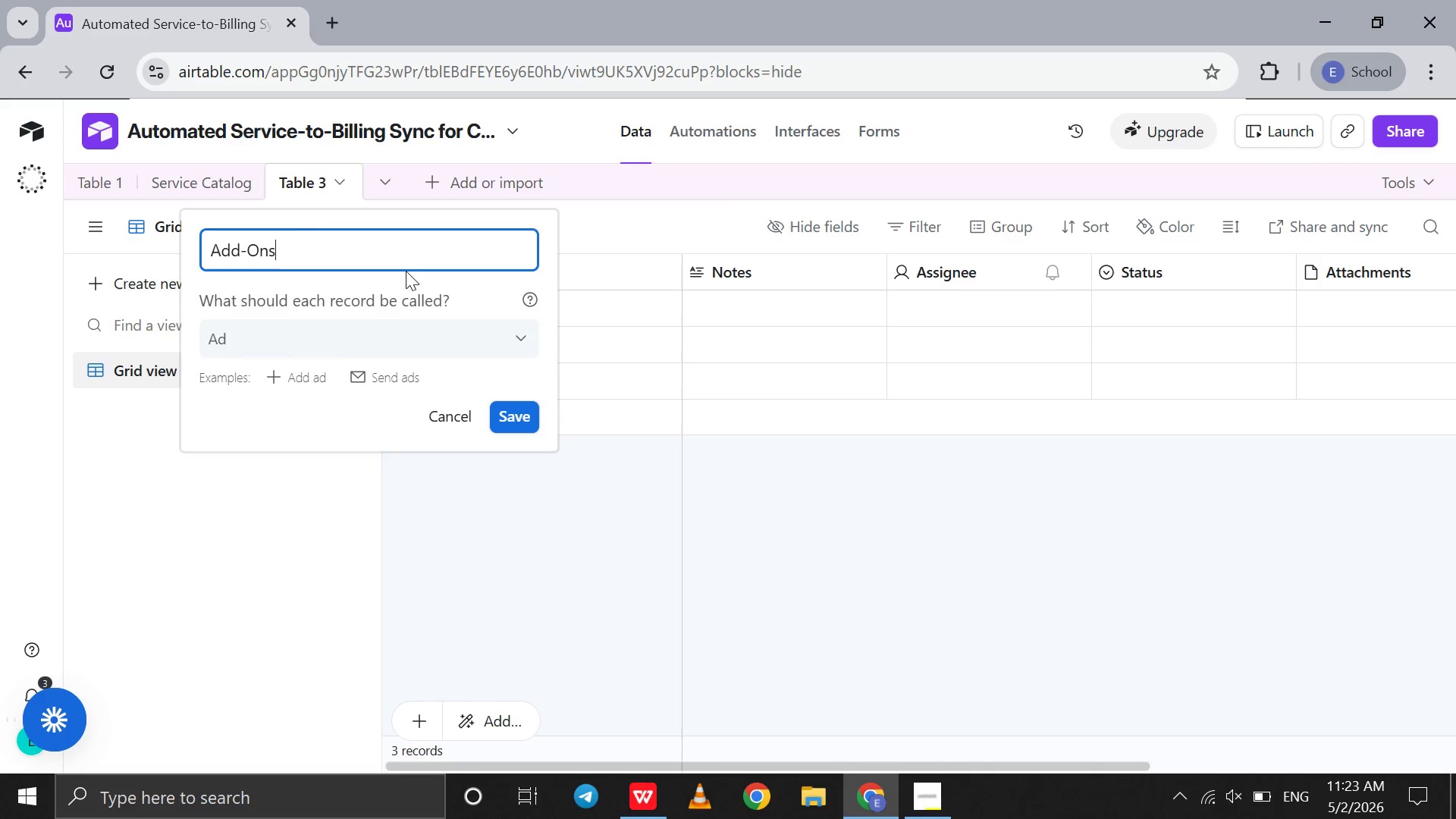 
key(Enter)
 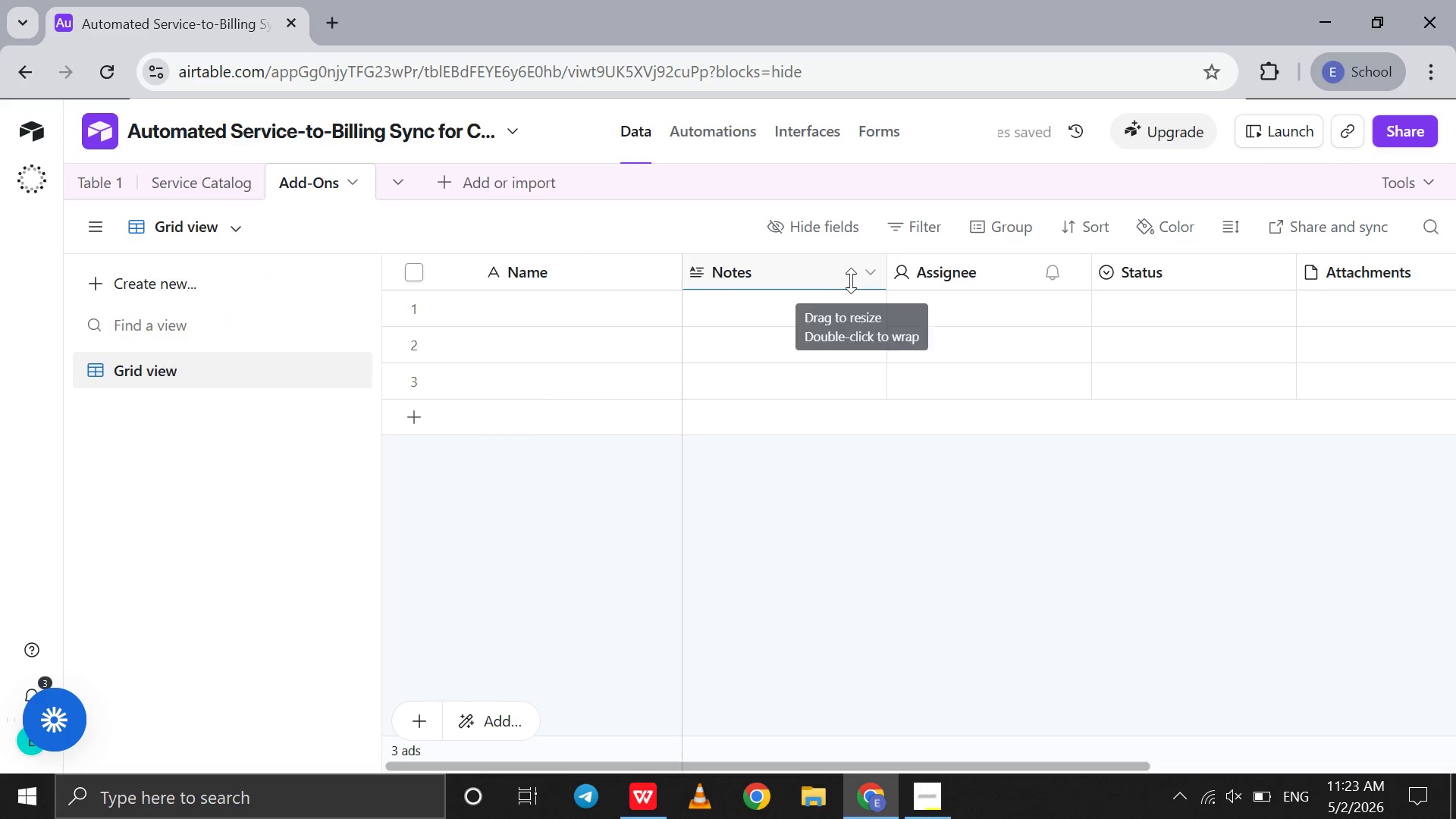 
left_click([870, 277])
 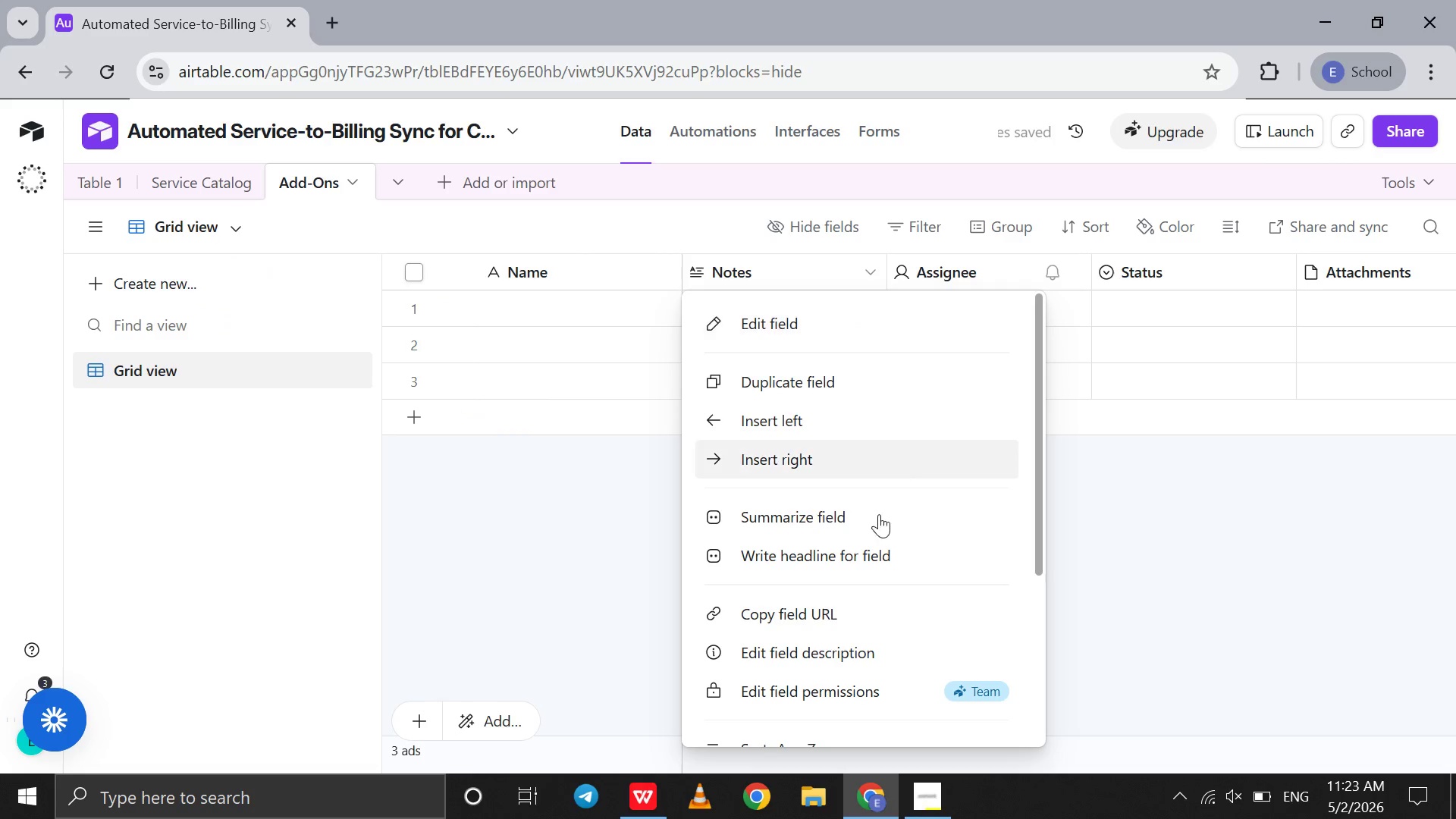 
scroll: coordinate [877, 518], scroll_direction: down, amount: 71.0
 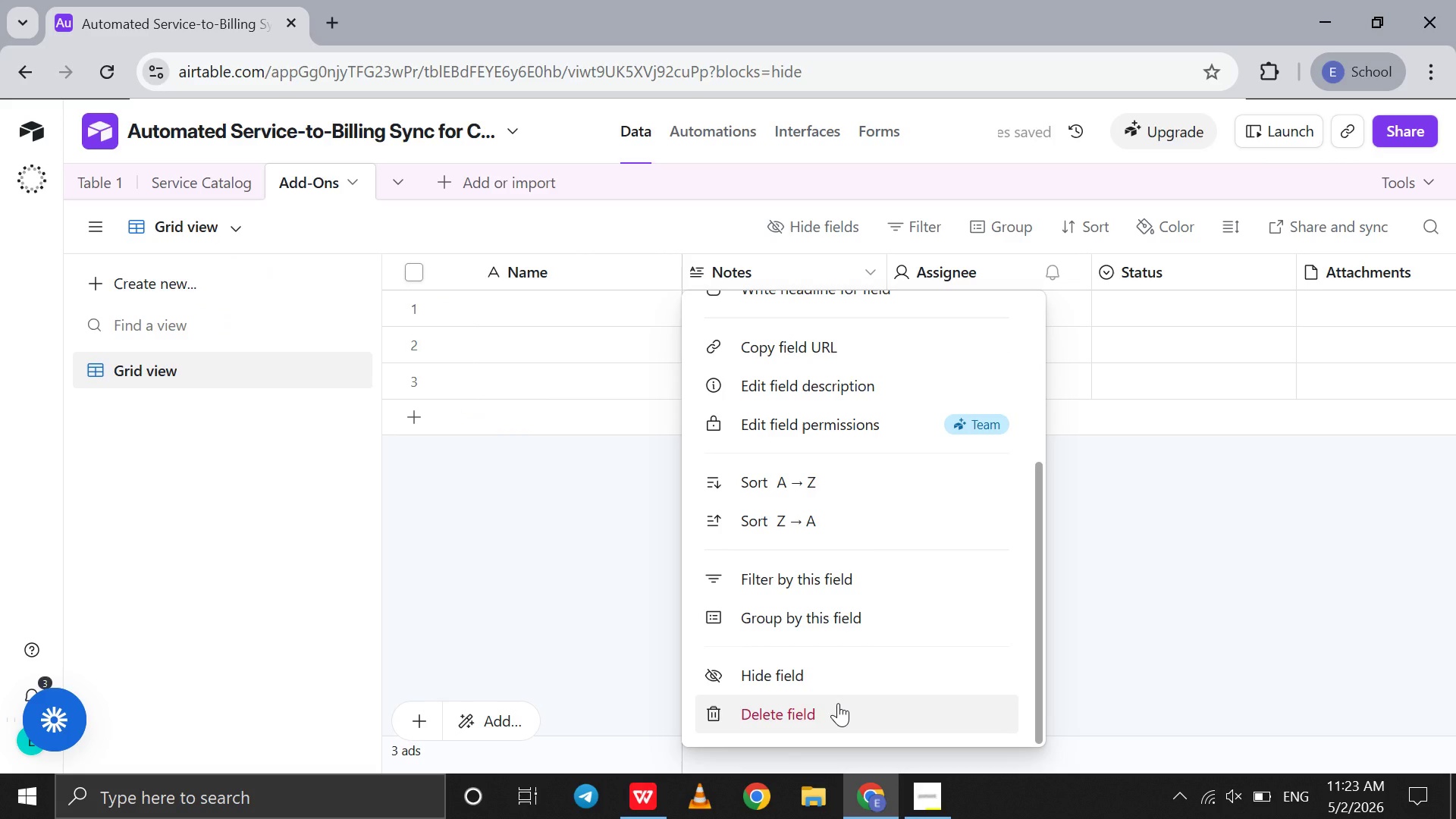 
left_click([838, 703])
 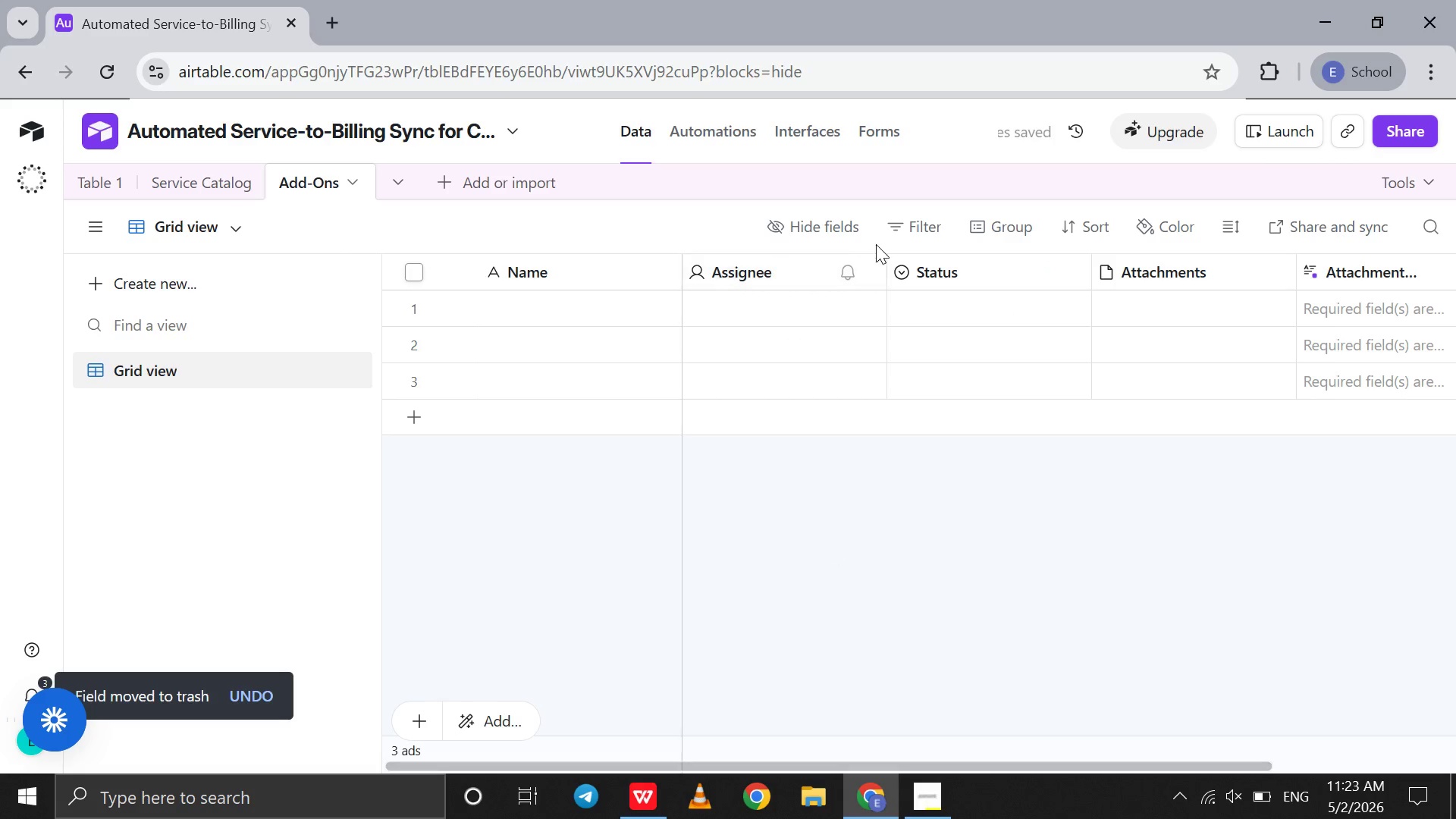 
left_click([865, 281])
 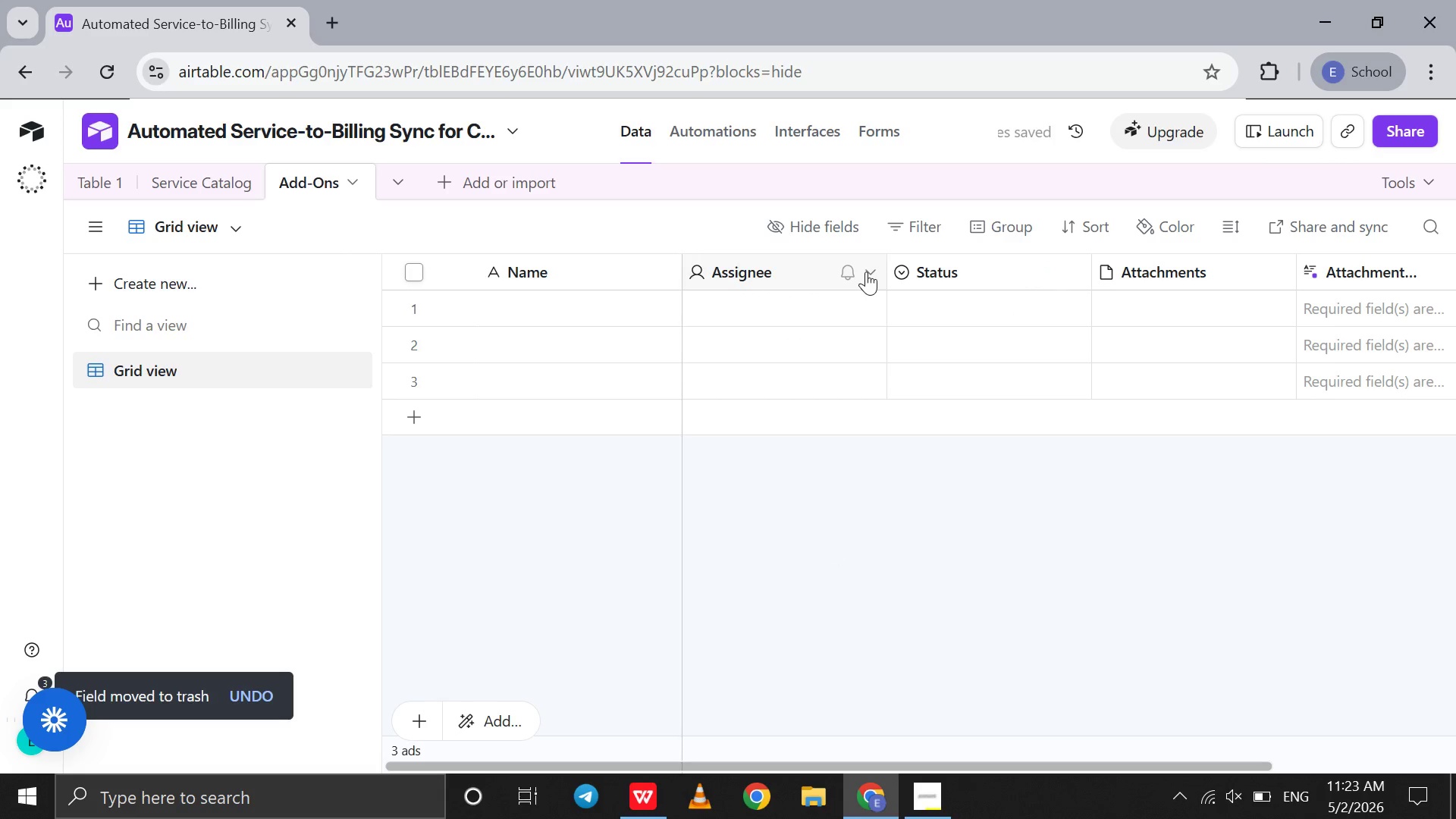 
left_click([866, 271])
 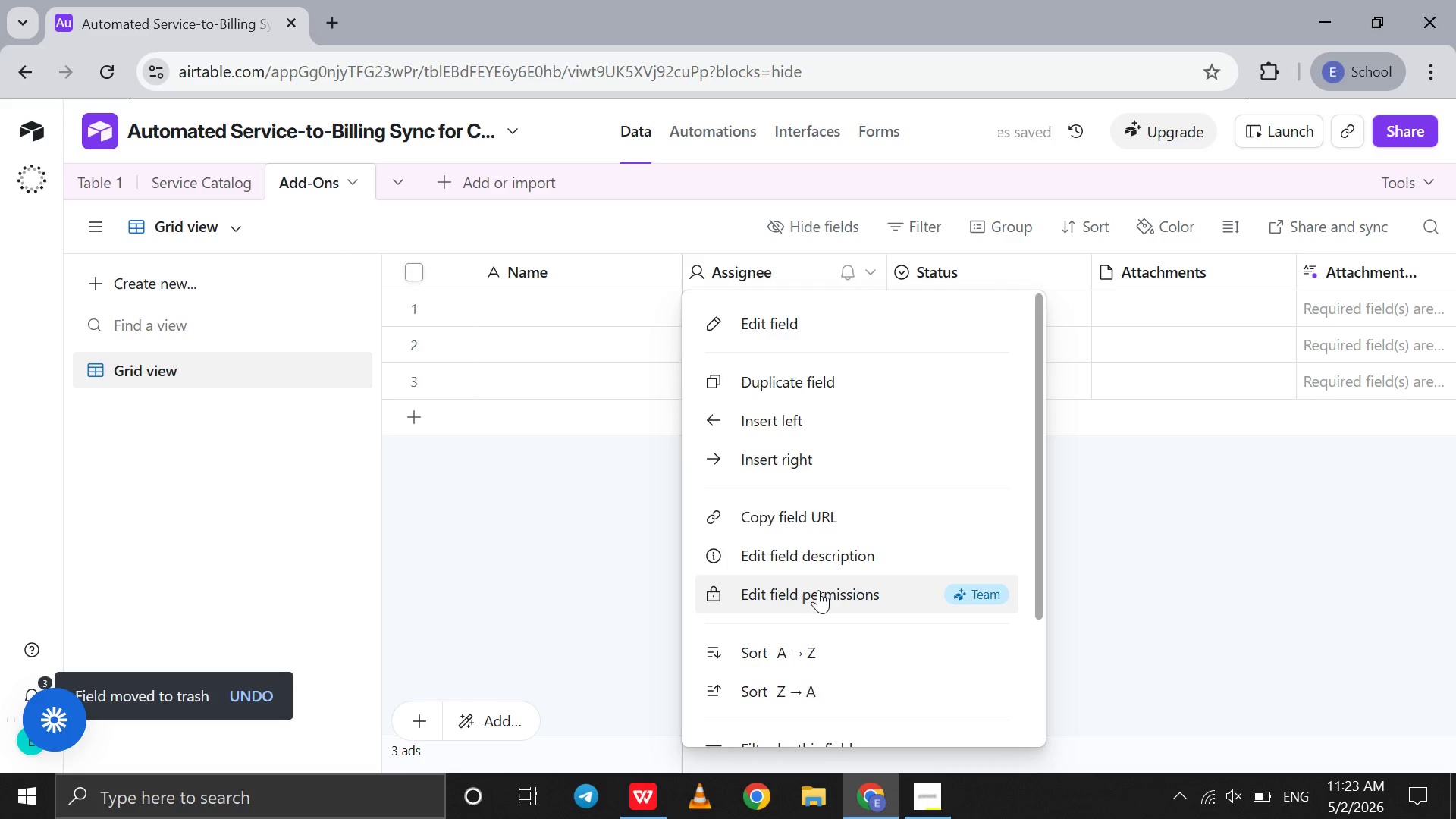 
scroll: coordinate [818, 590], scroll_direction: down, amount: 51.0
 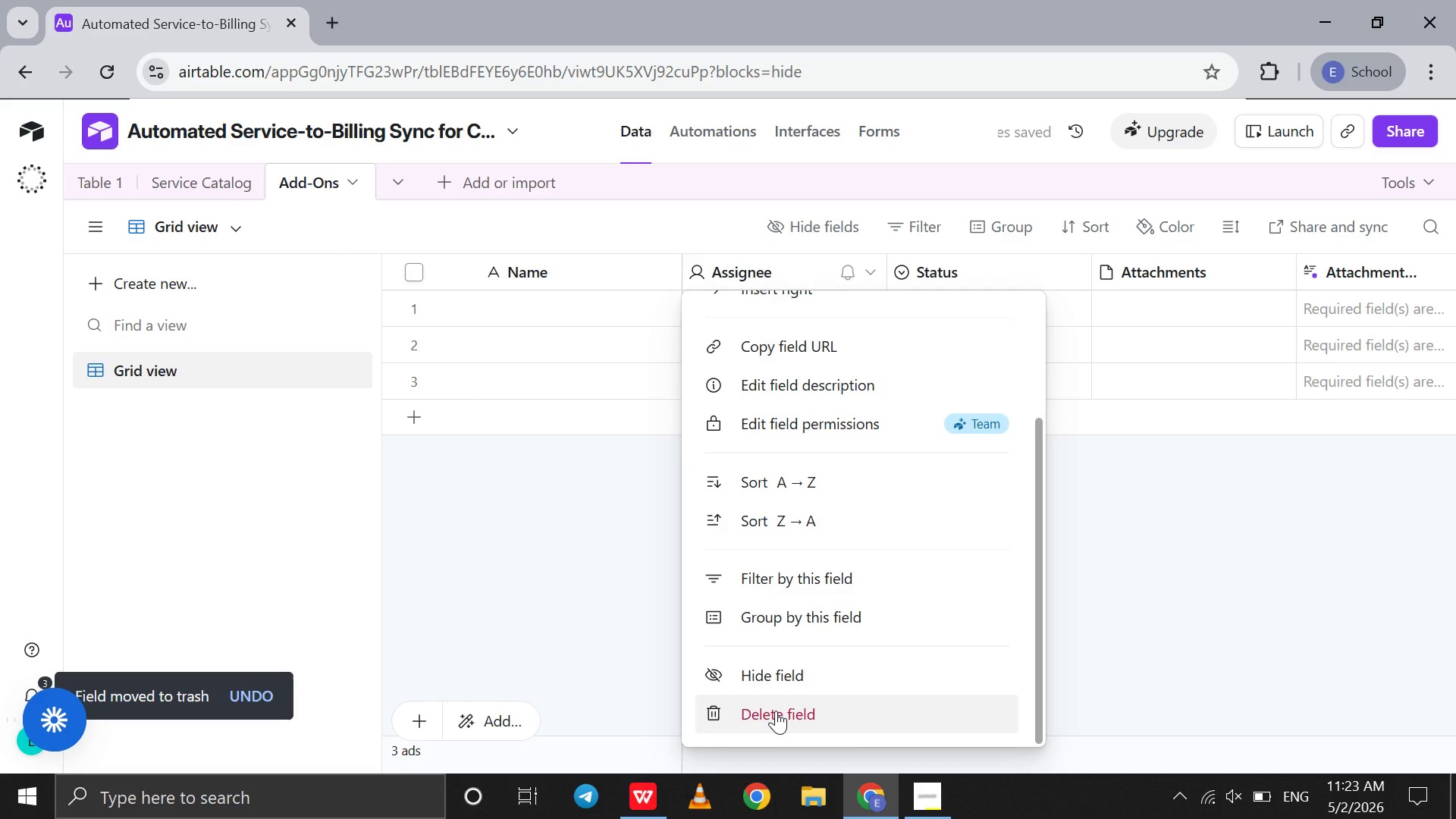 
left_click([776, 711])
 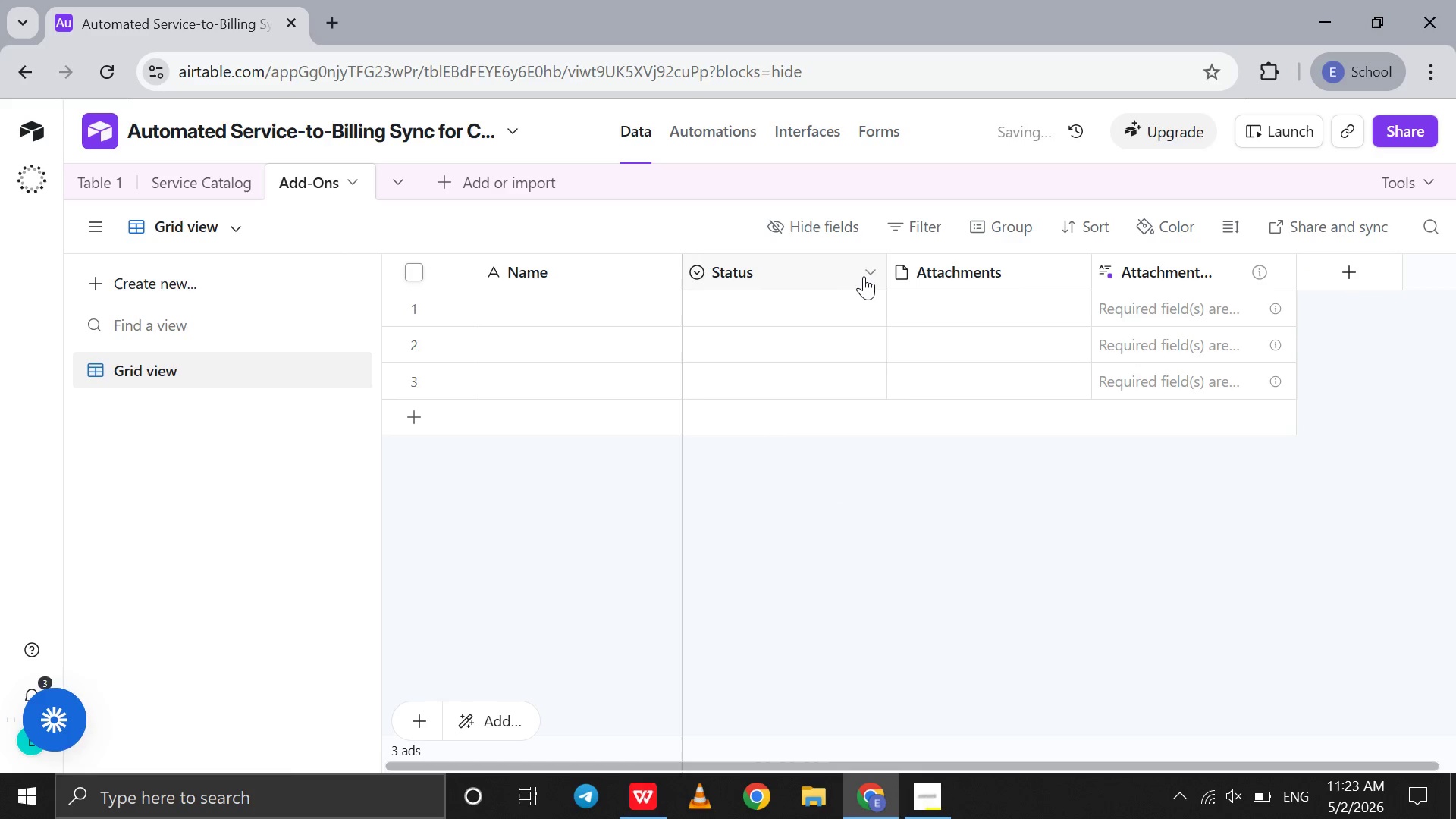 
left_click([864, 275])
 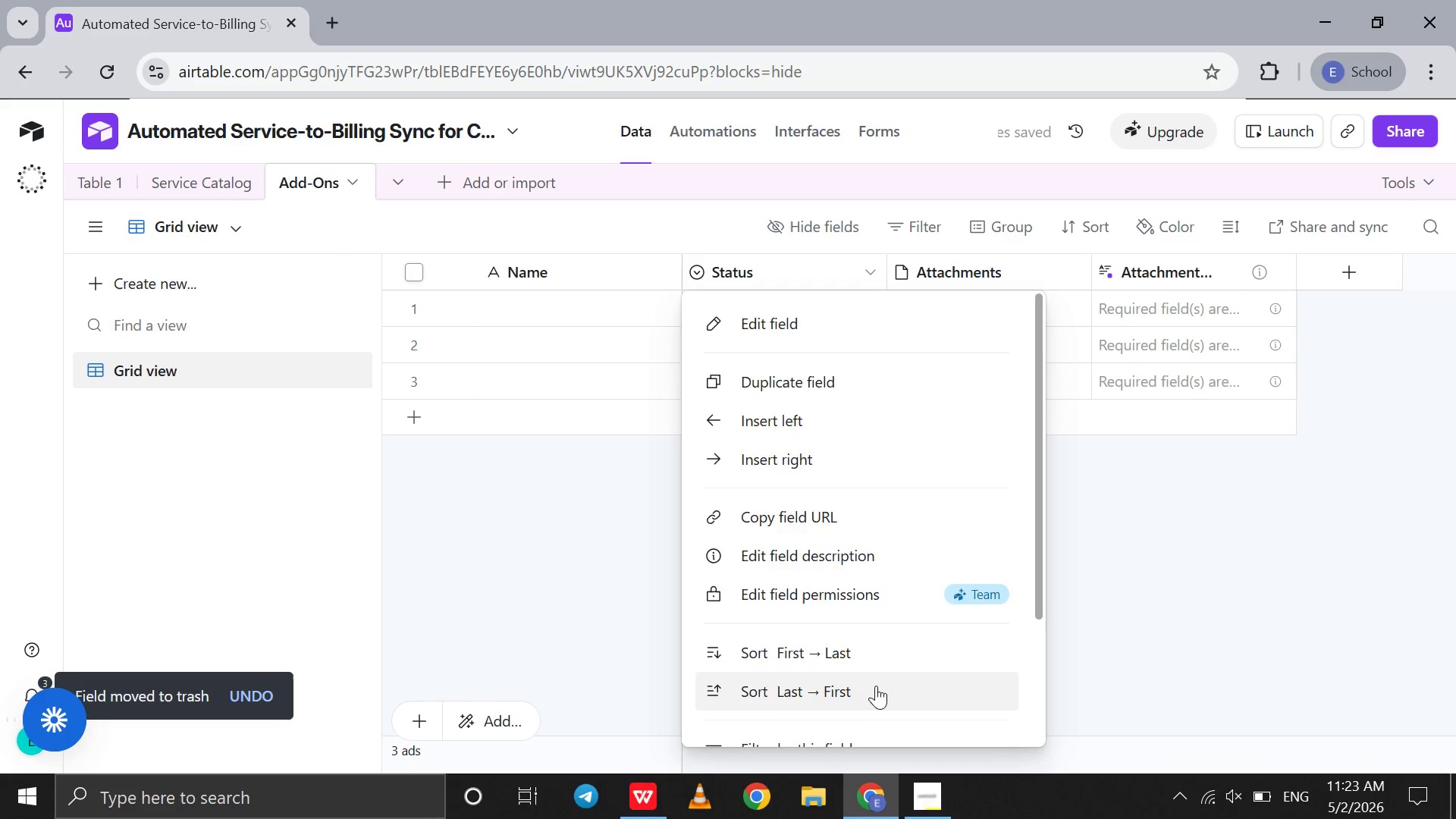 
scroll: coordinate [876, 686], scroll_direction: down, amount: 49.0
 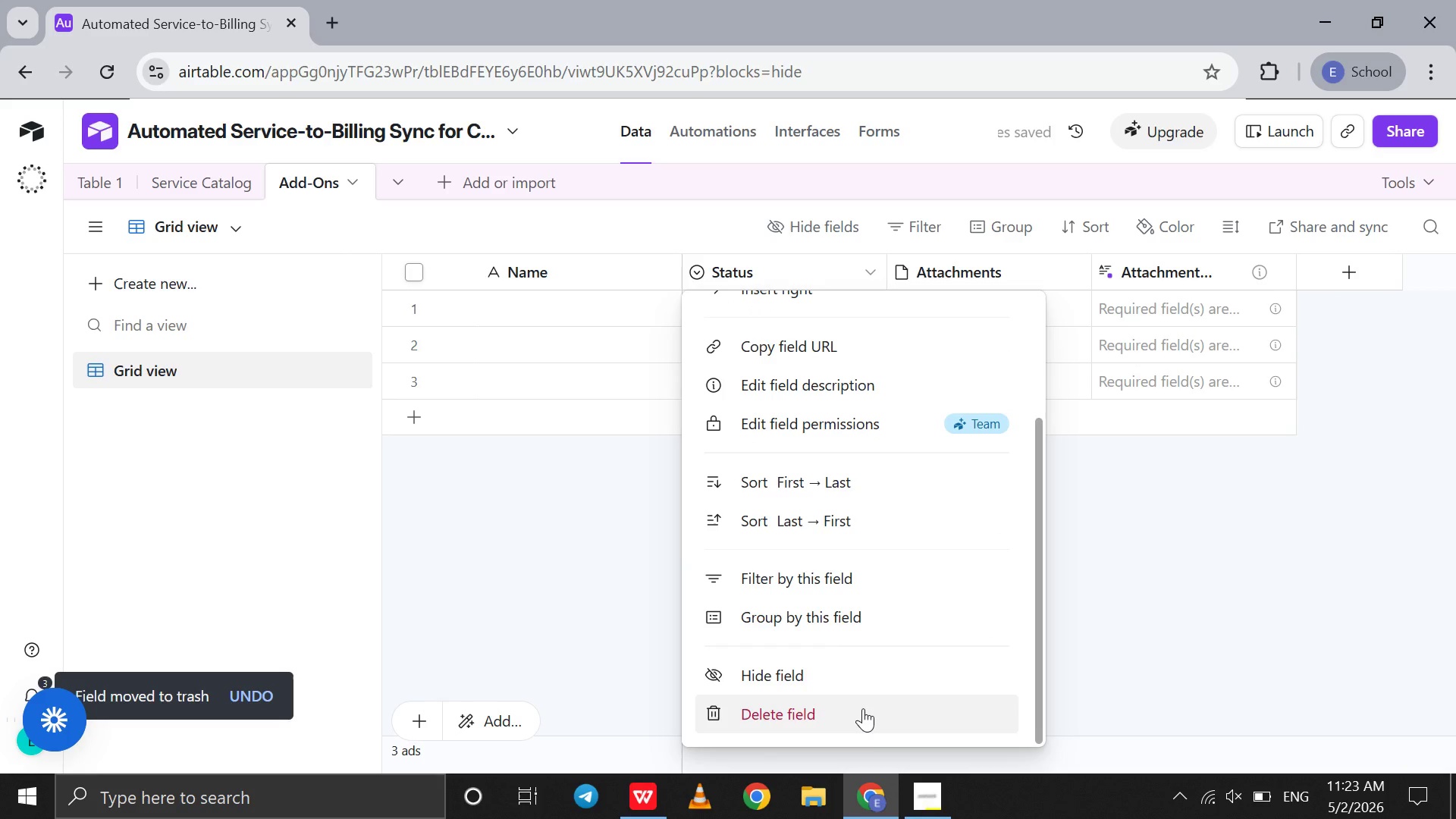 
left_click([863, 708])
 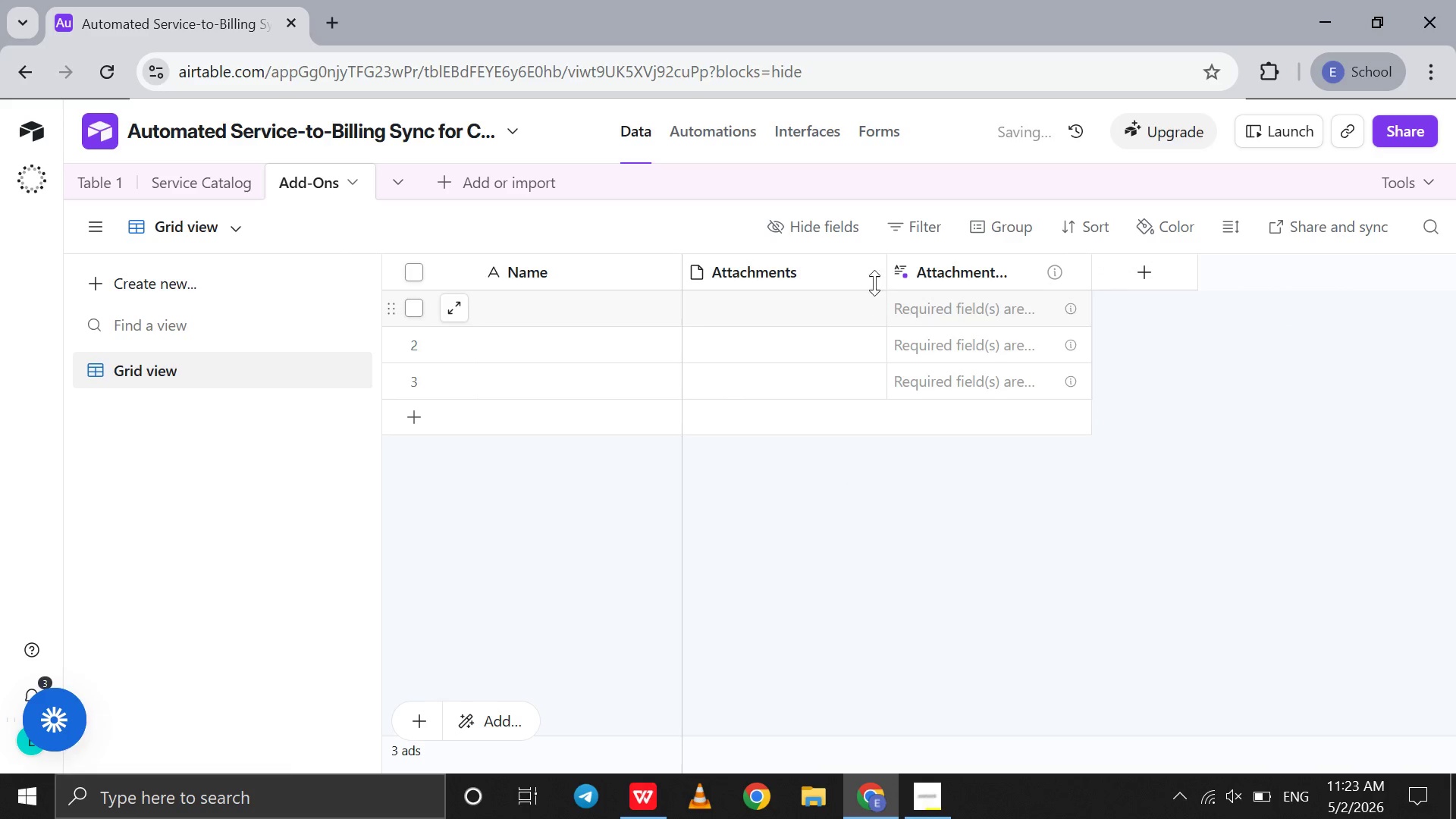 
left_click([874, 267])
 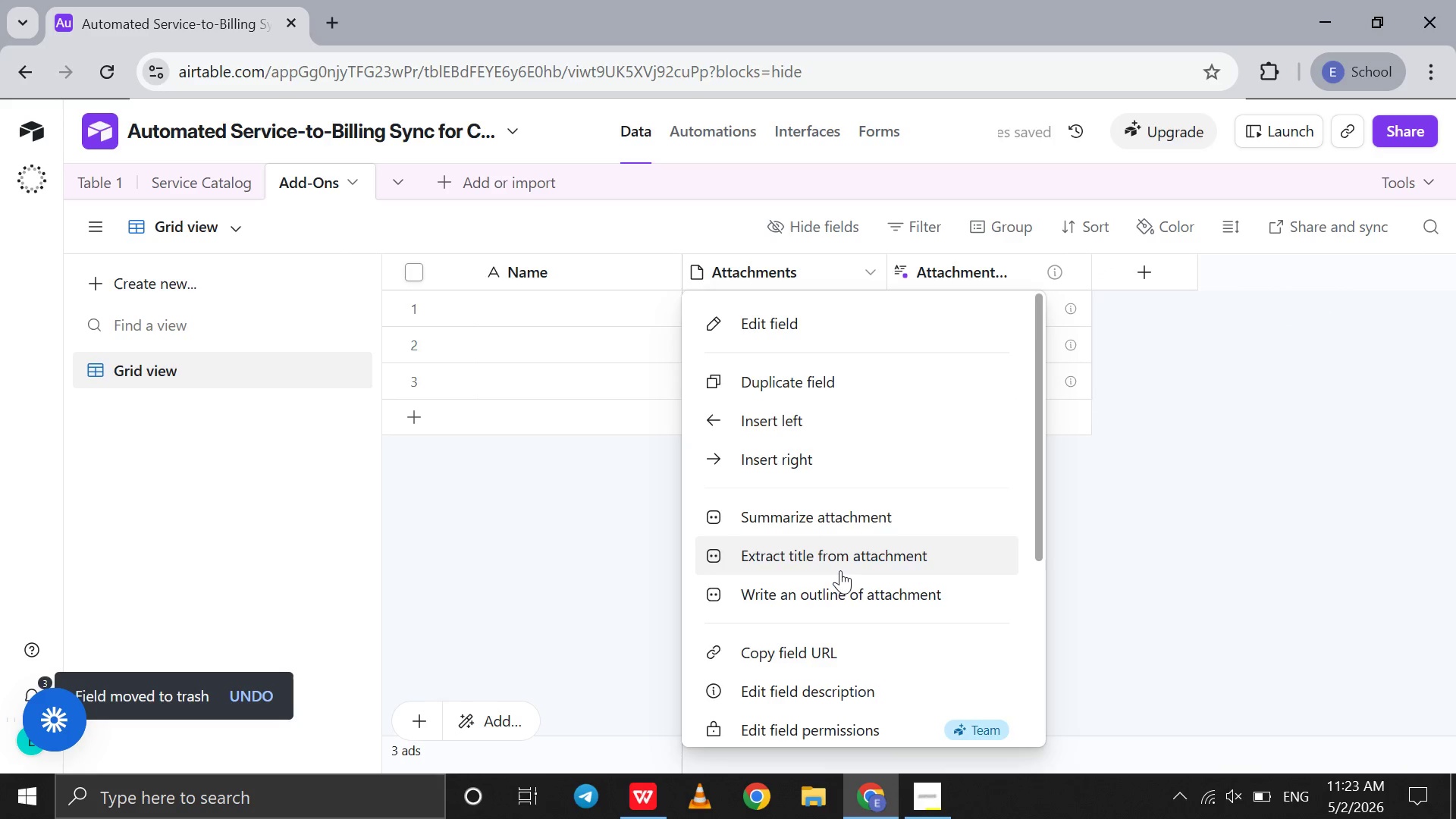 
scroll: coordinate [840, 570], scroll_direction: down, amount: 58.0
 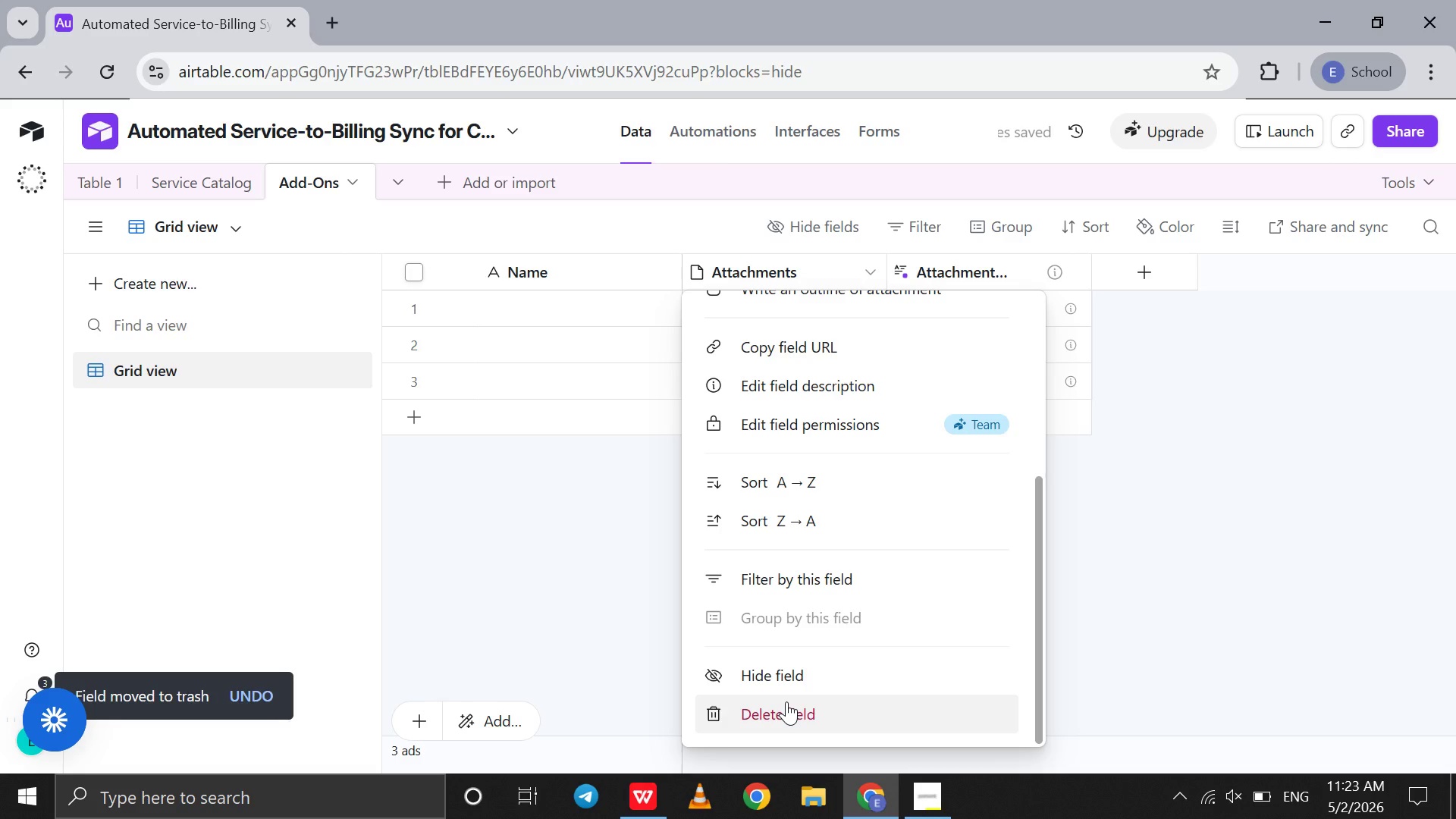 
left_click([786, 701])
 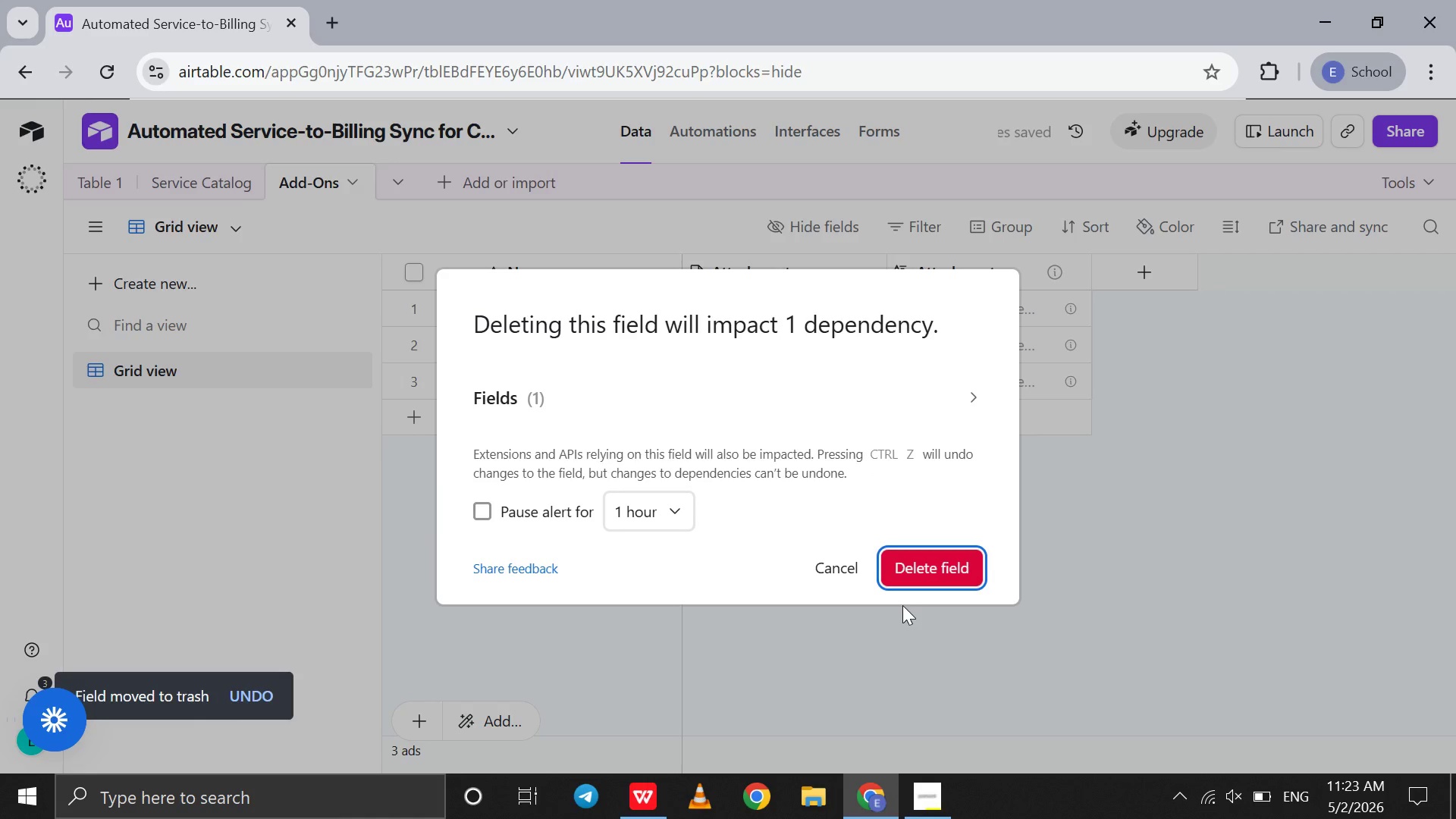 
left_click([924, 563])
 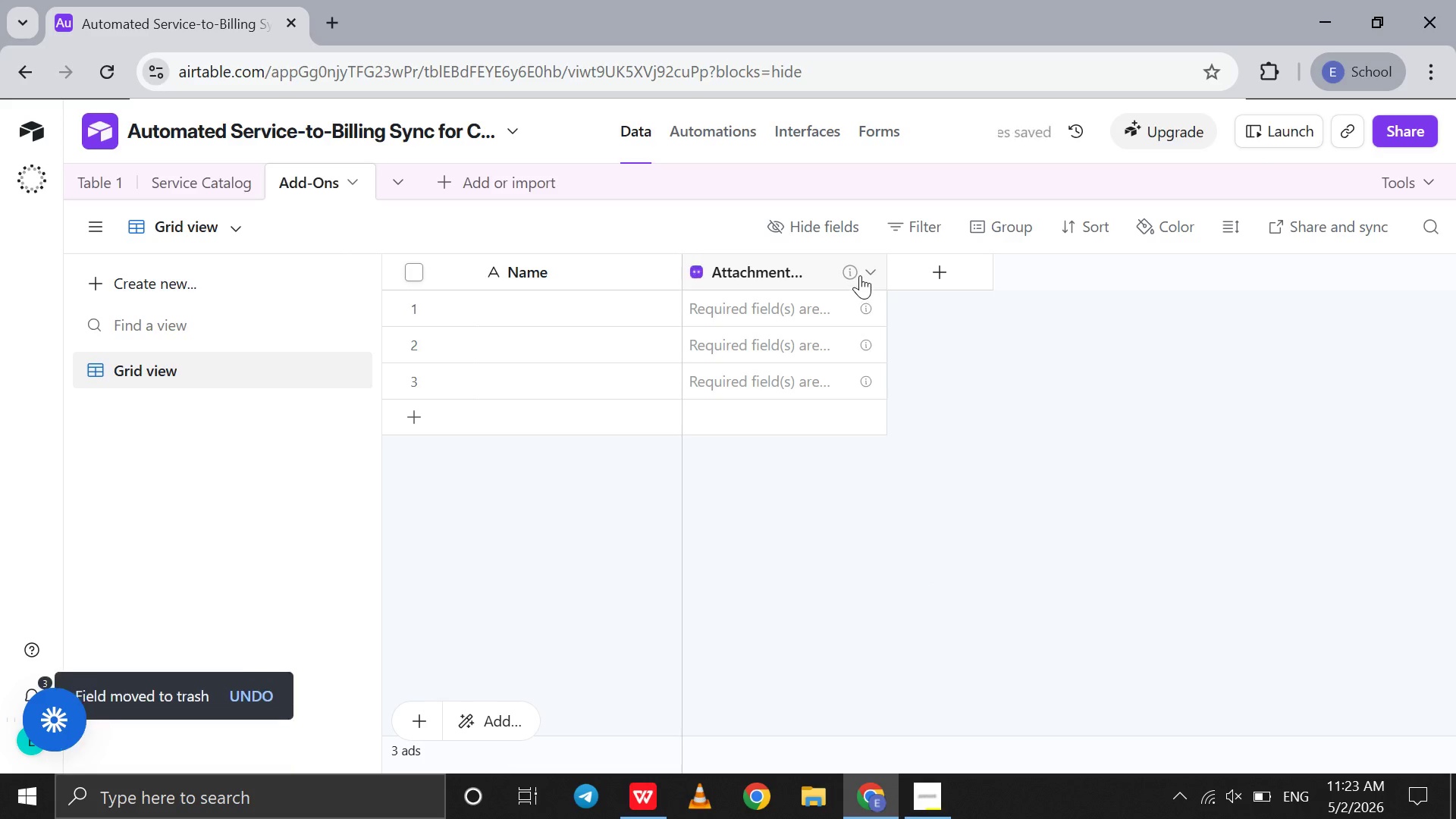 
left_click([860, 275])
 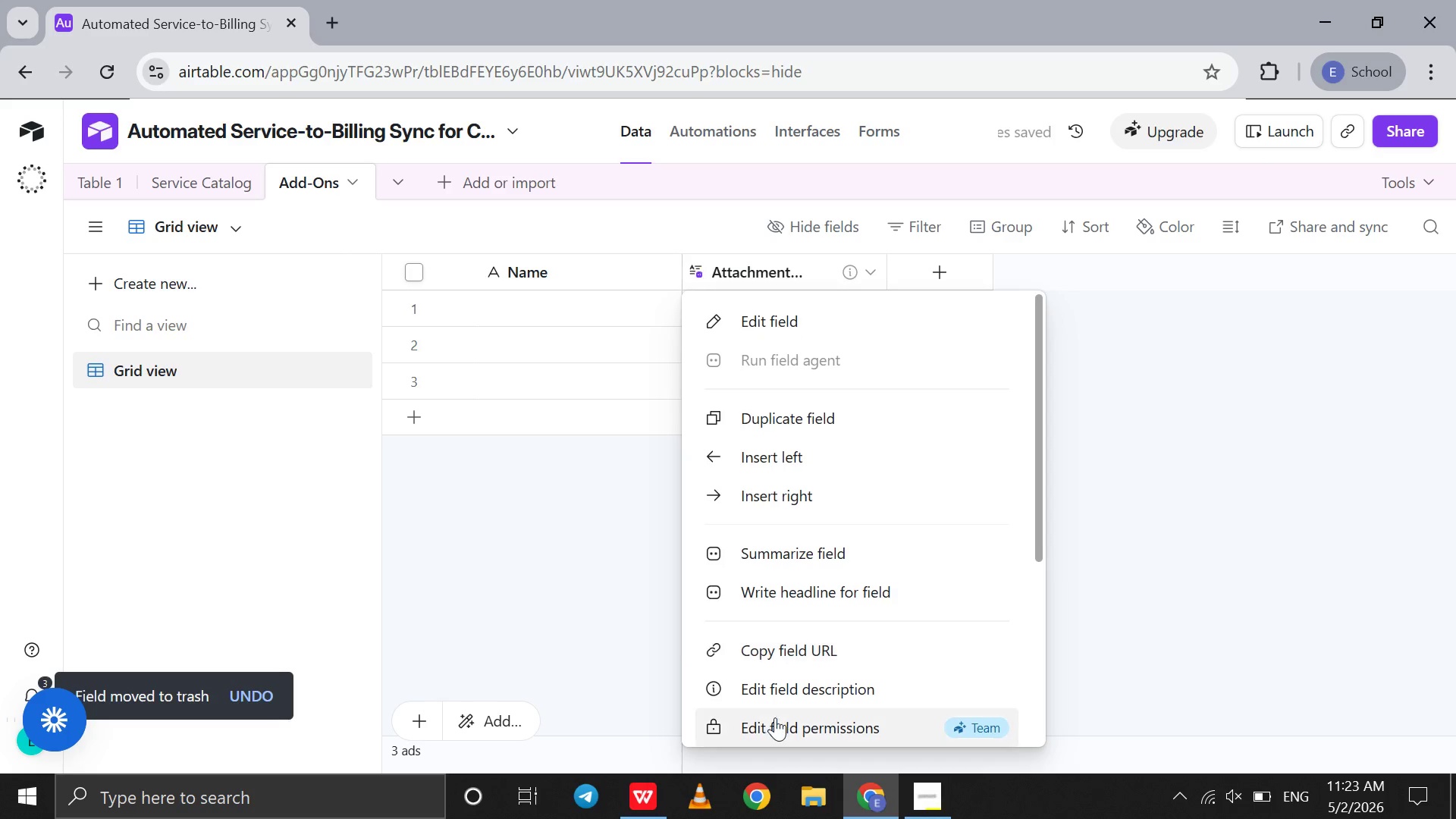 
left_click([781, 708])
 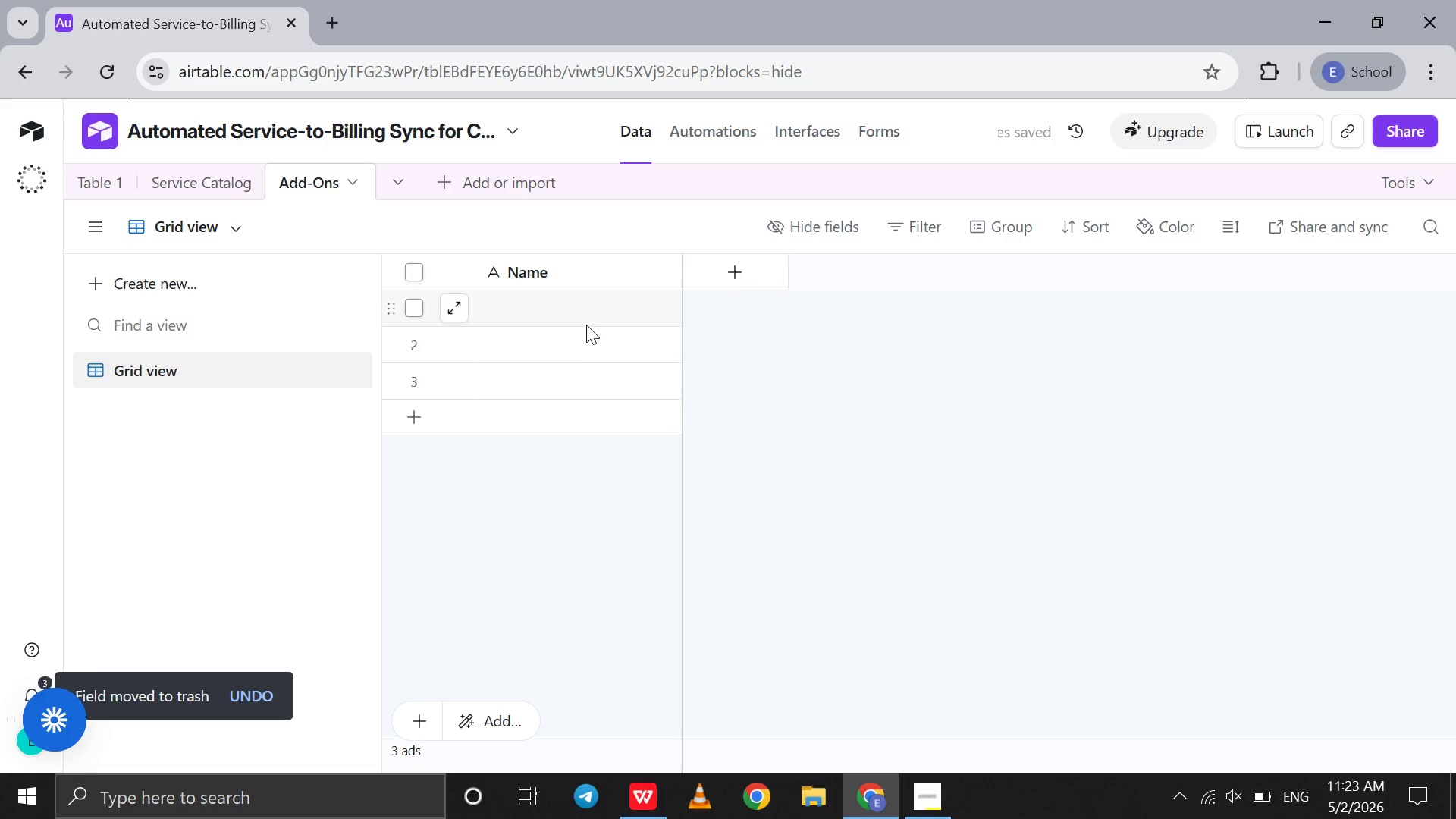 
scroll: coordinate [775, 717], scroll_direction: down, amount: 41.0
 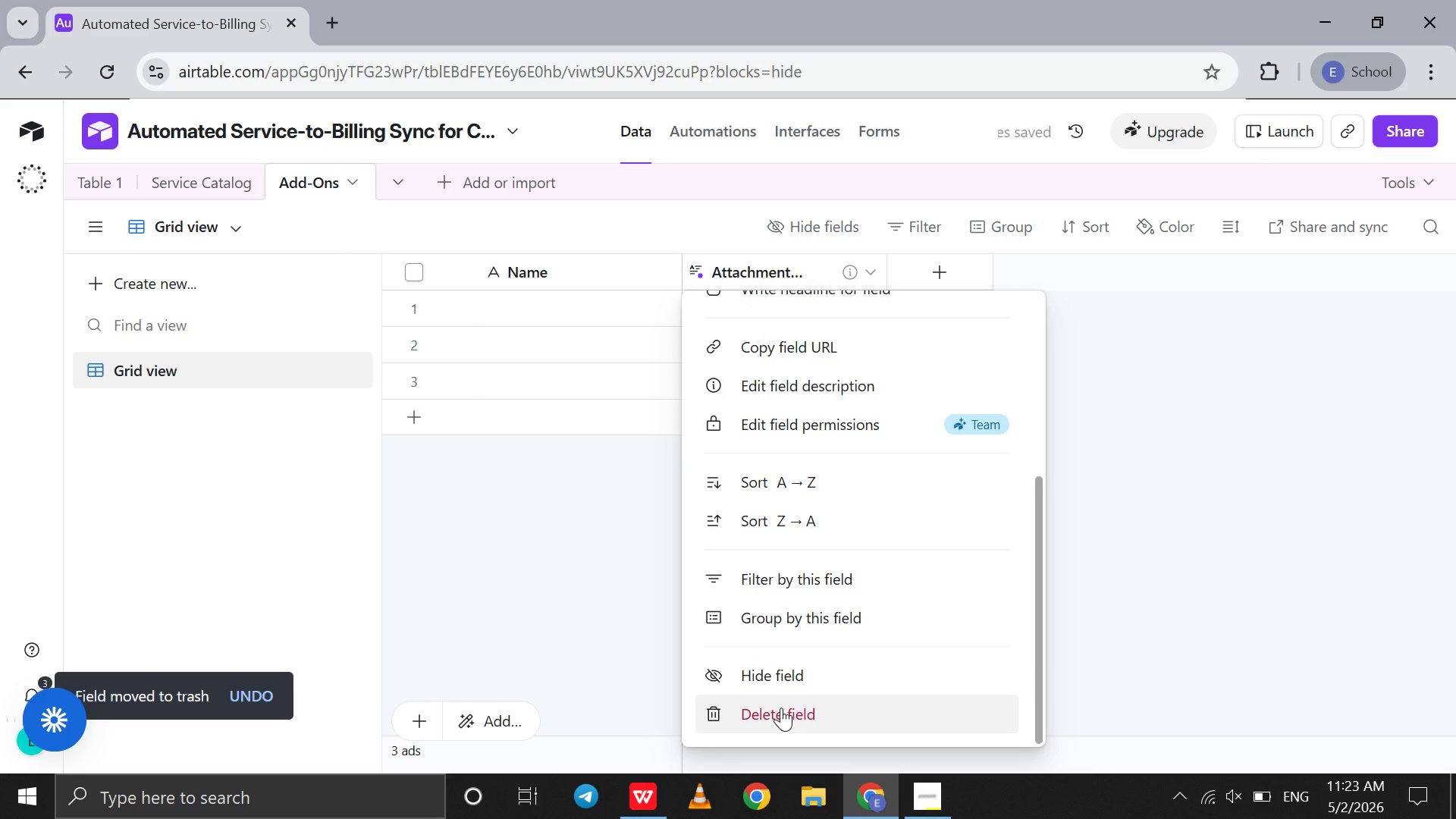 
double_click([583, 314])
 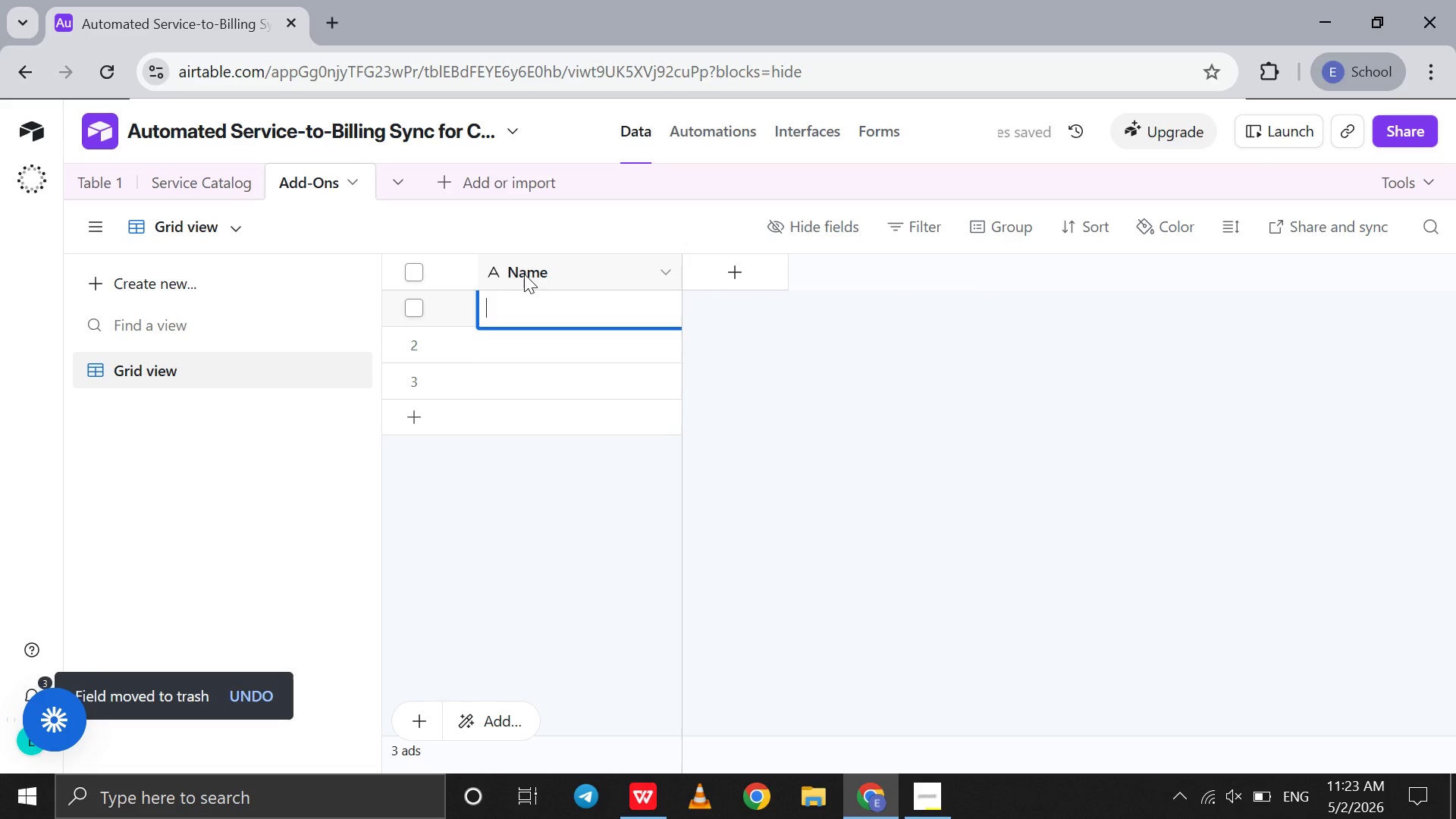 
double_click([524, 274])
 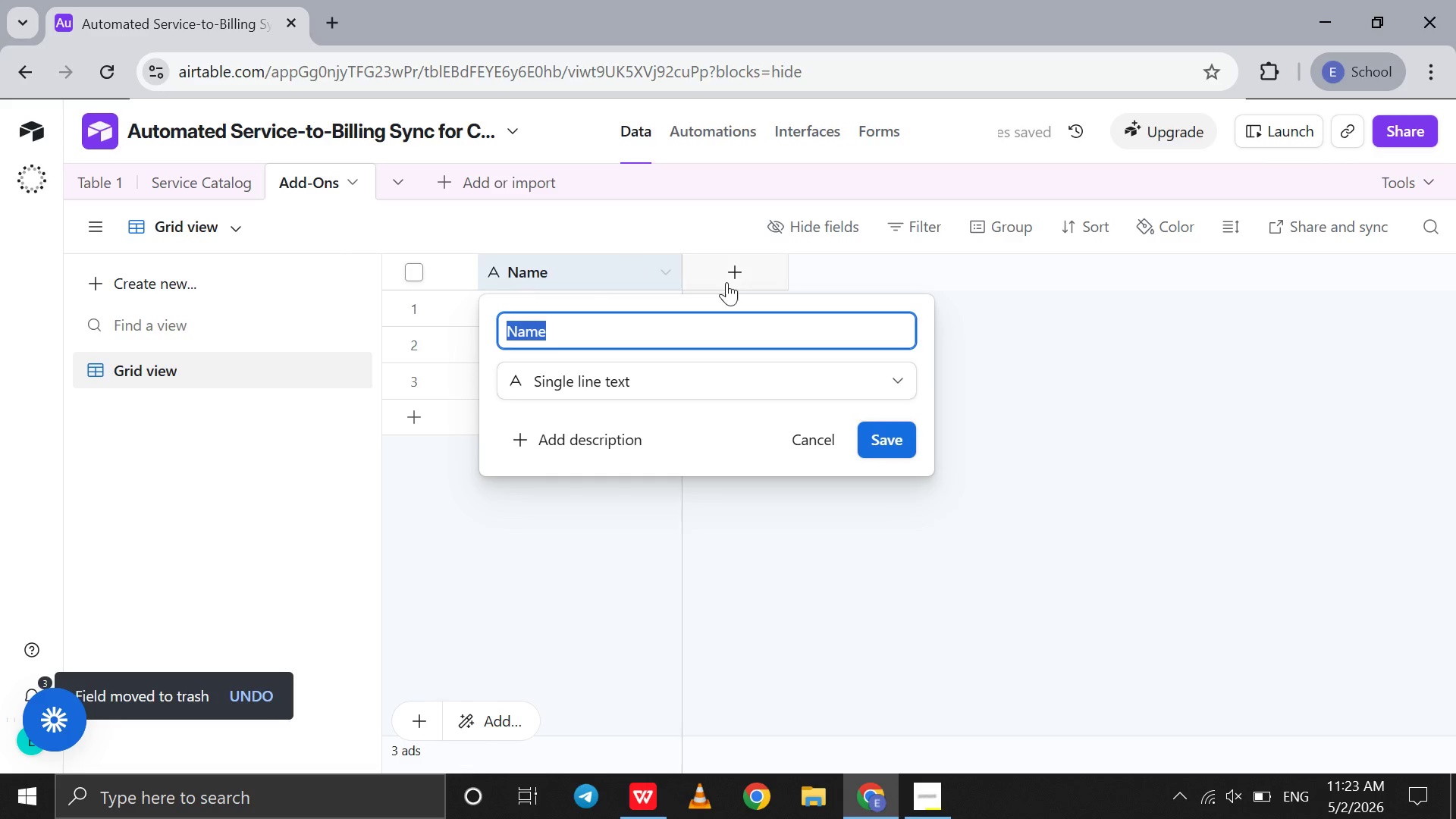 
left_click([726, 282])
 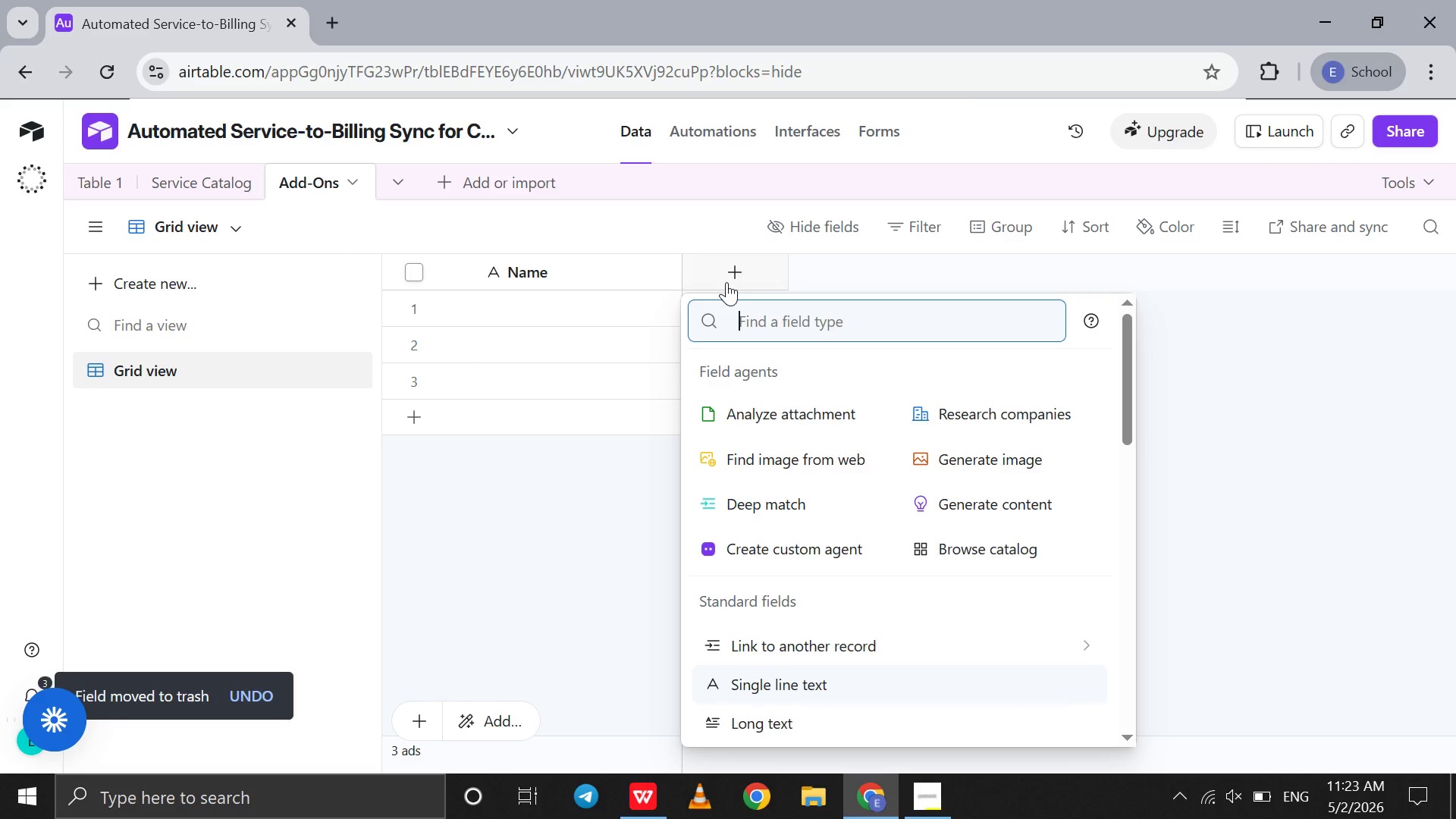 
type(cu)
 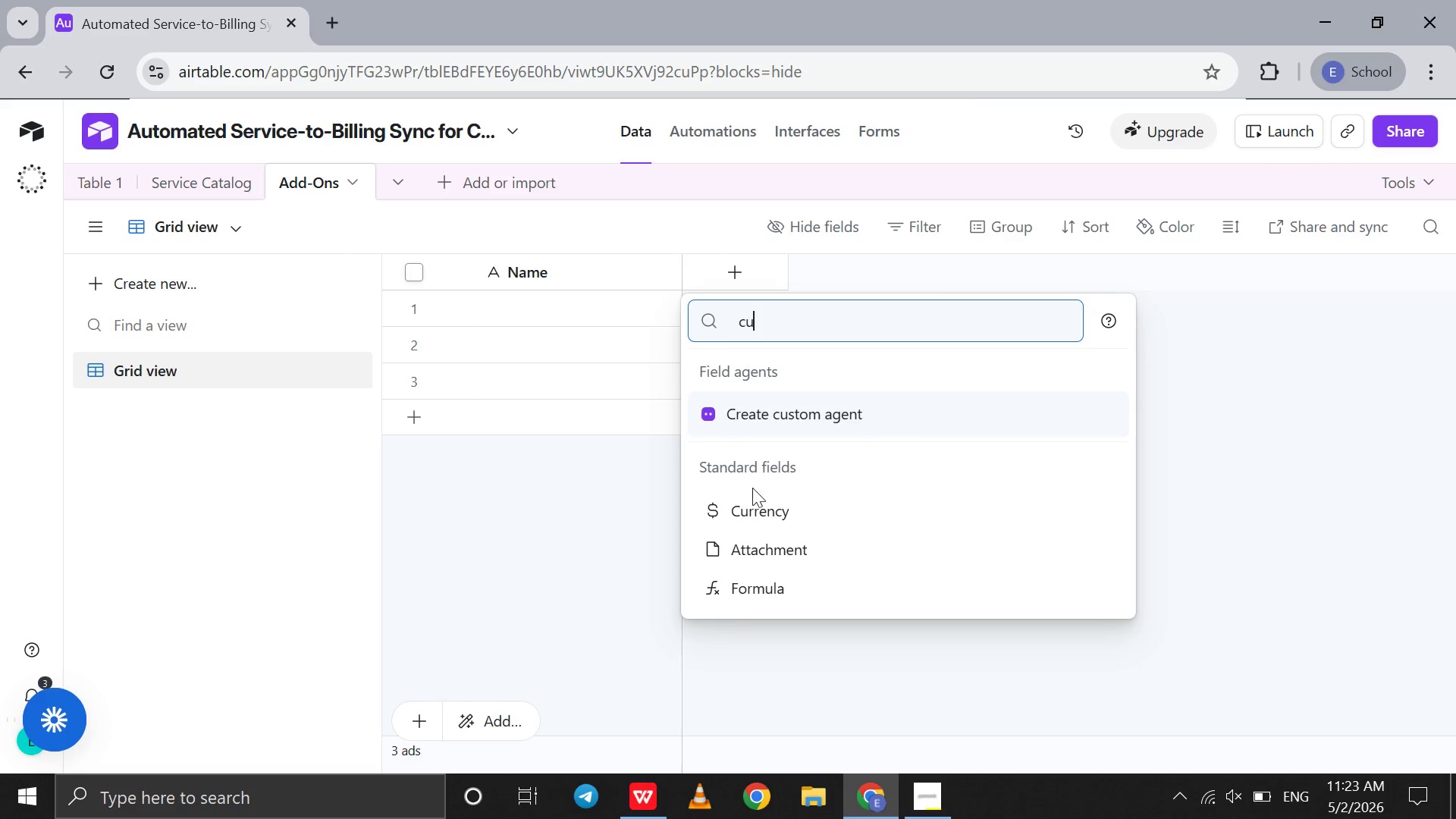 
left_click([752, 506])
 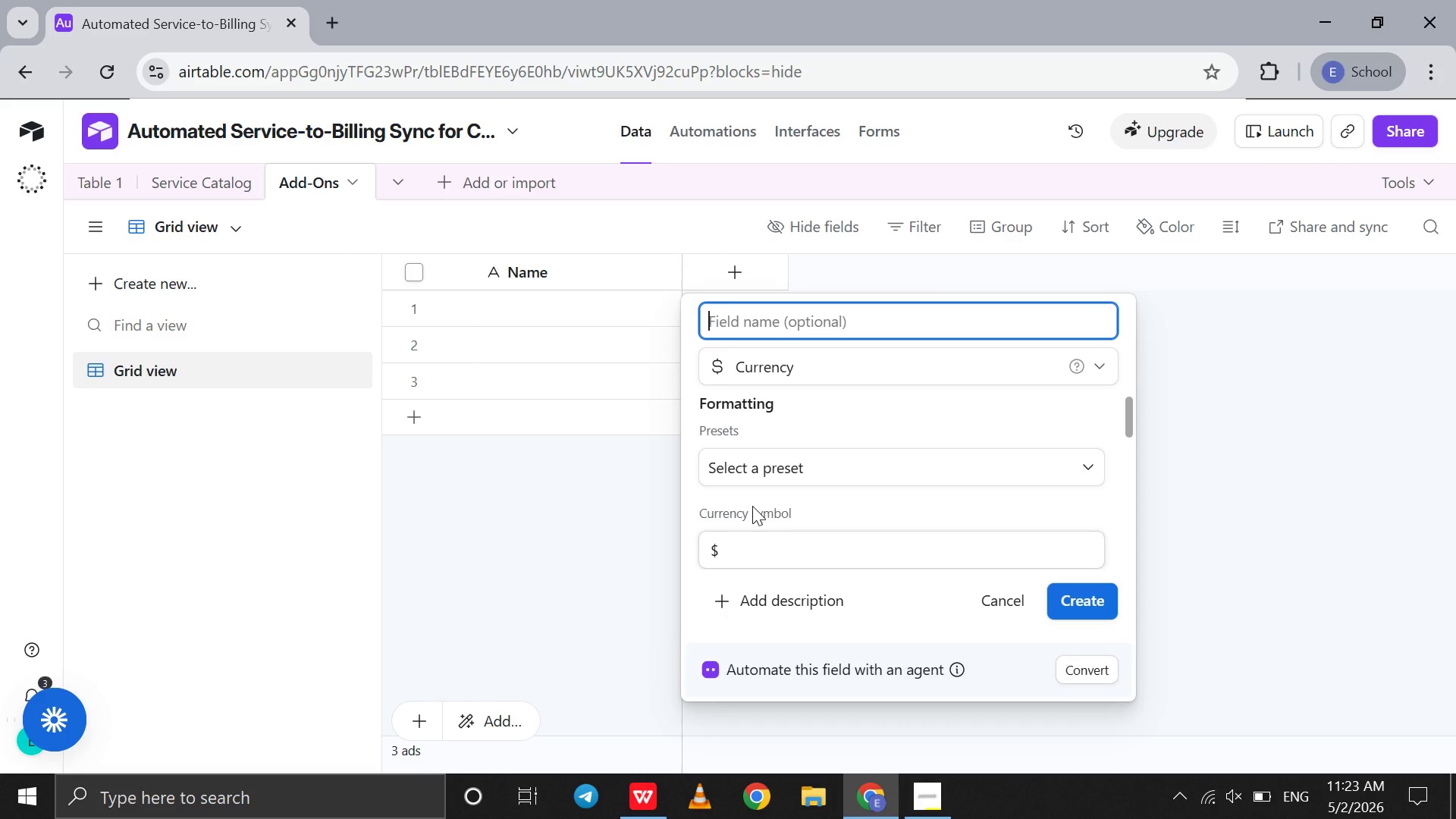 
type(Price)
 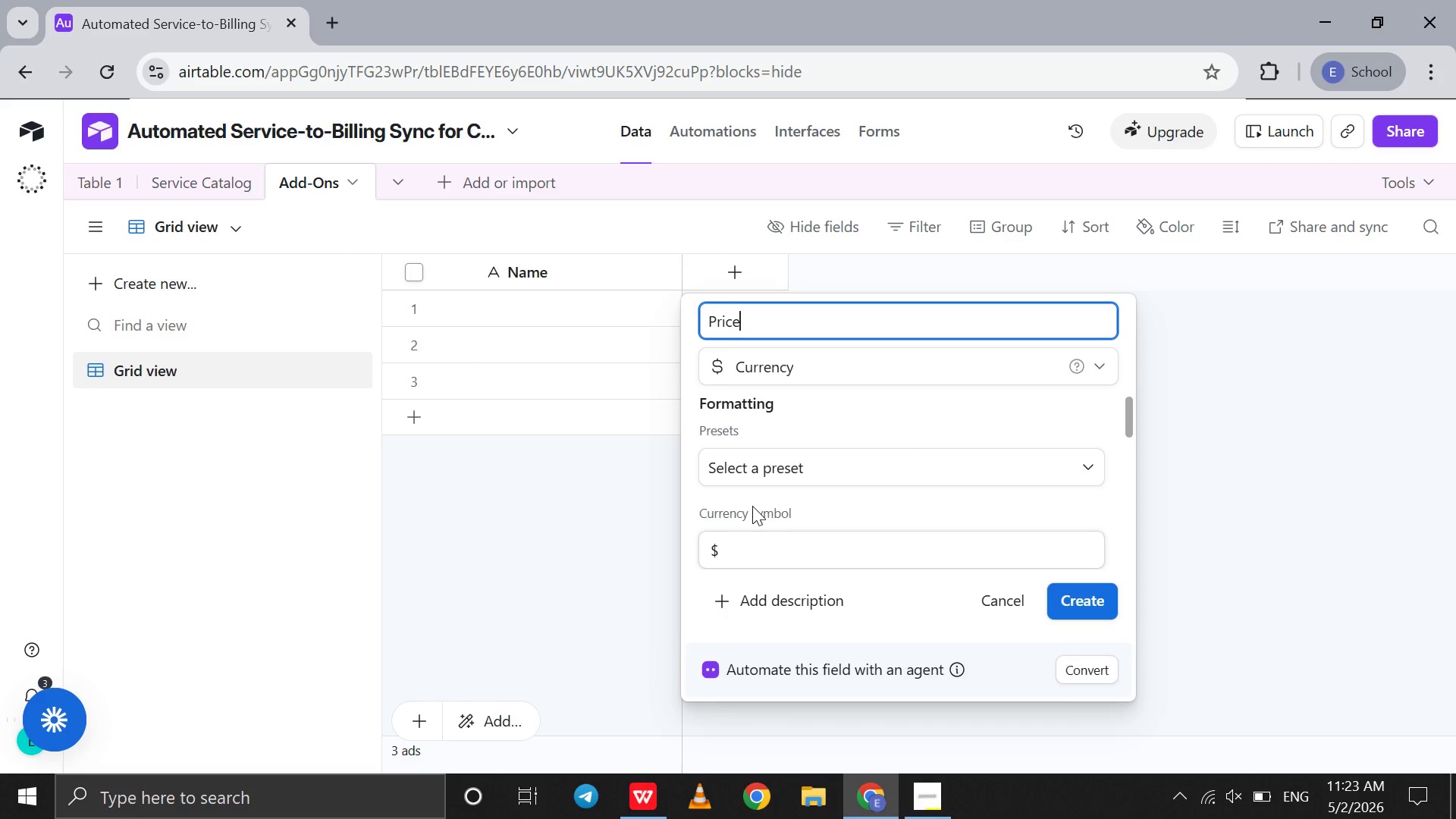 
key(Enter)
 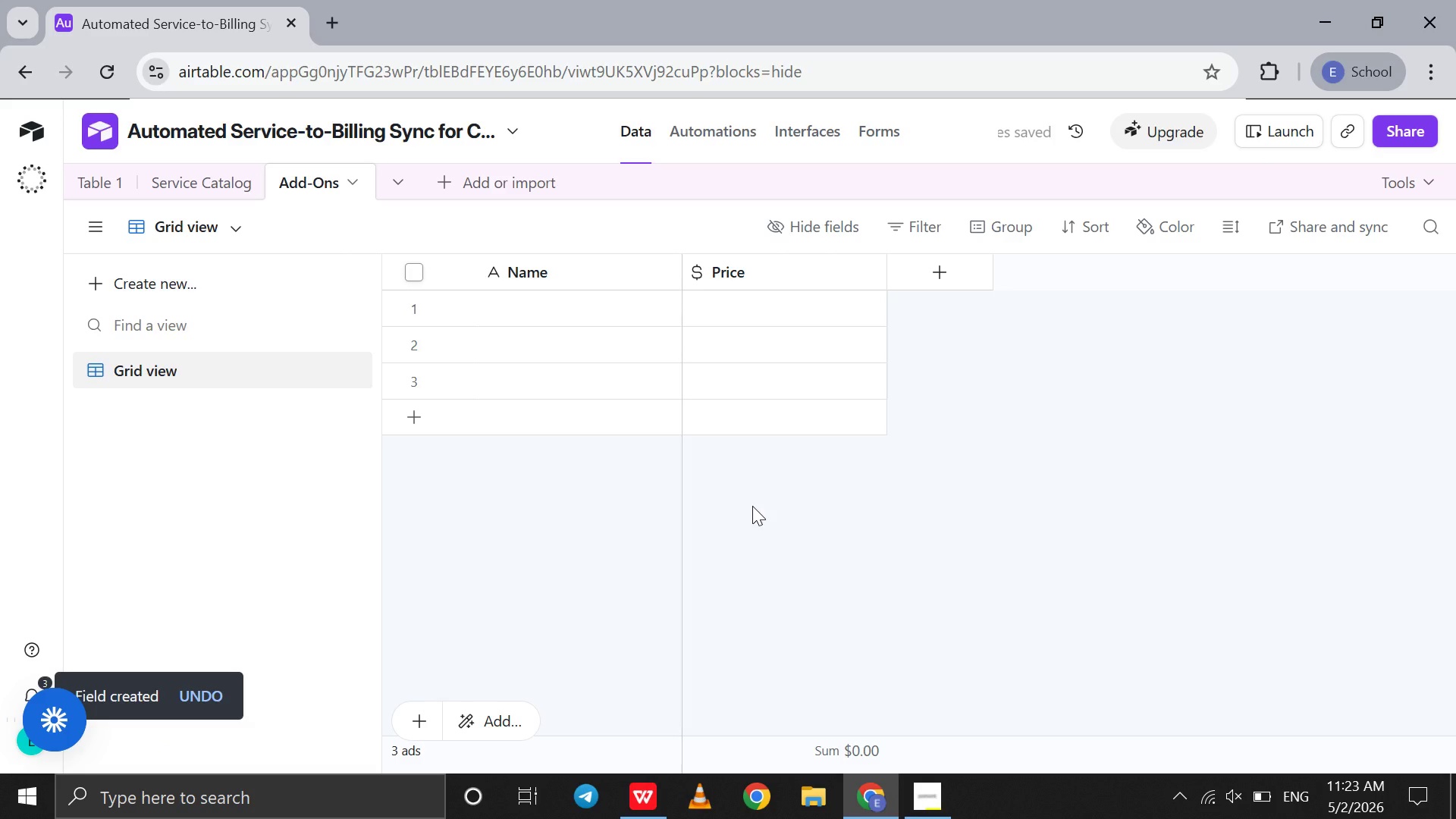 
wait(7.28)
 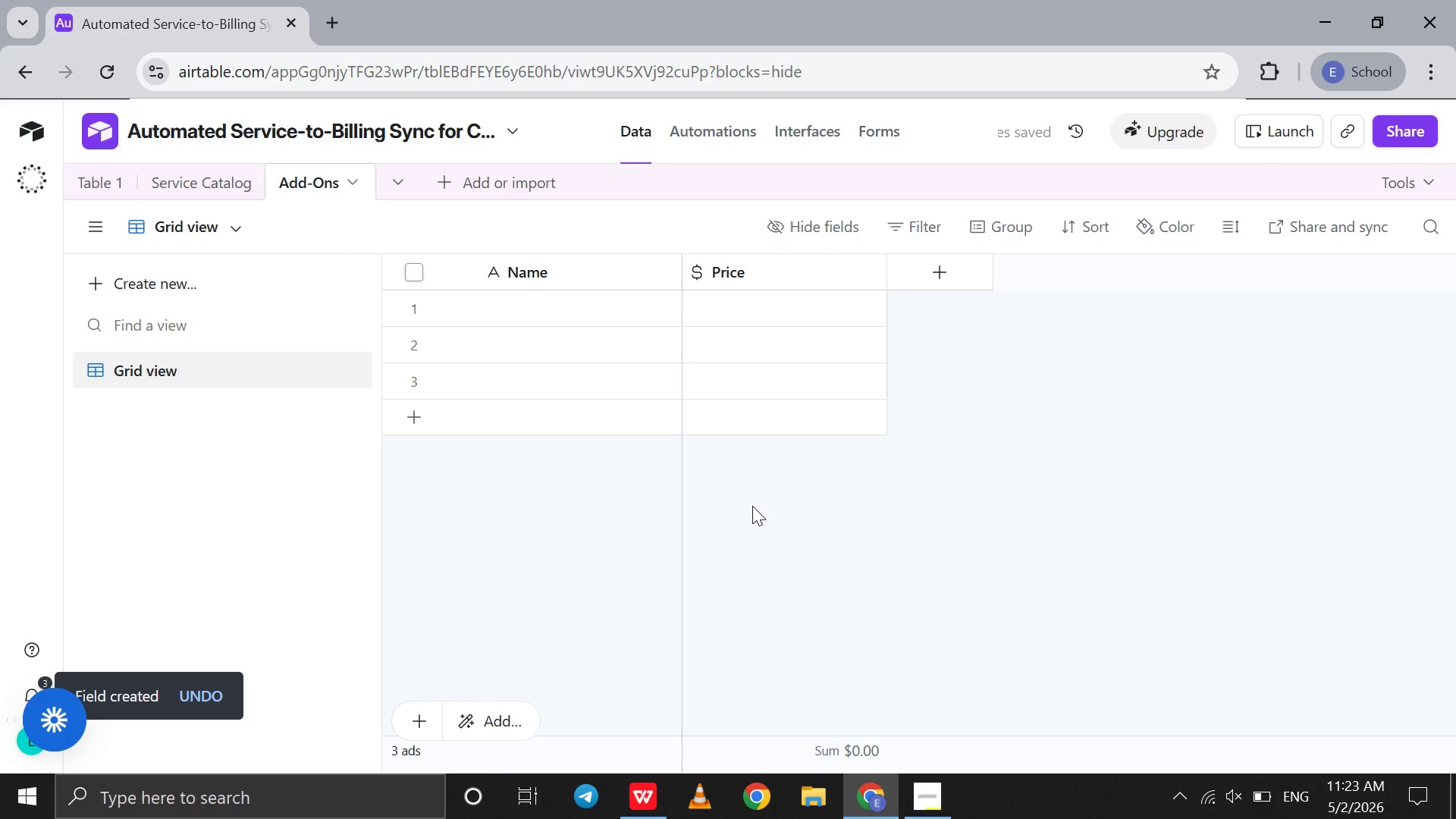 
double_click([503, 279])
 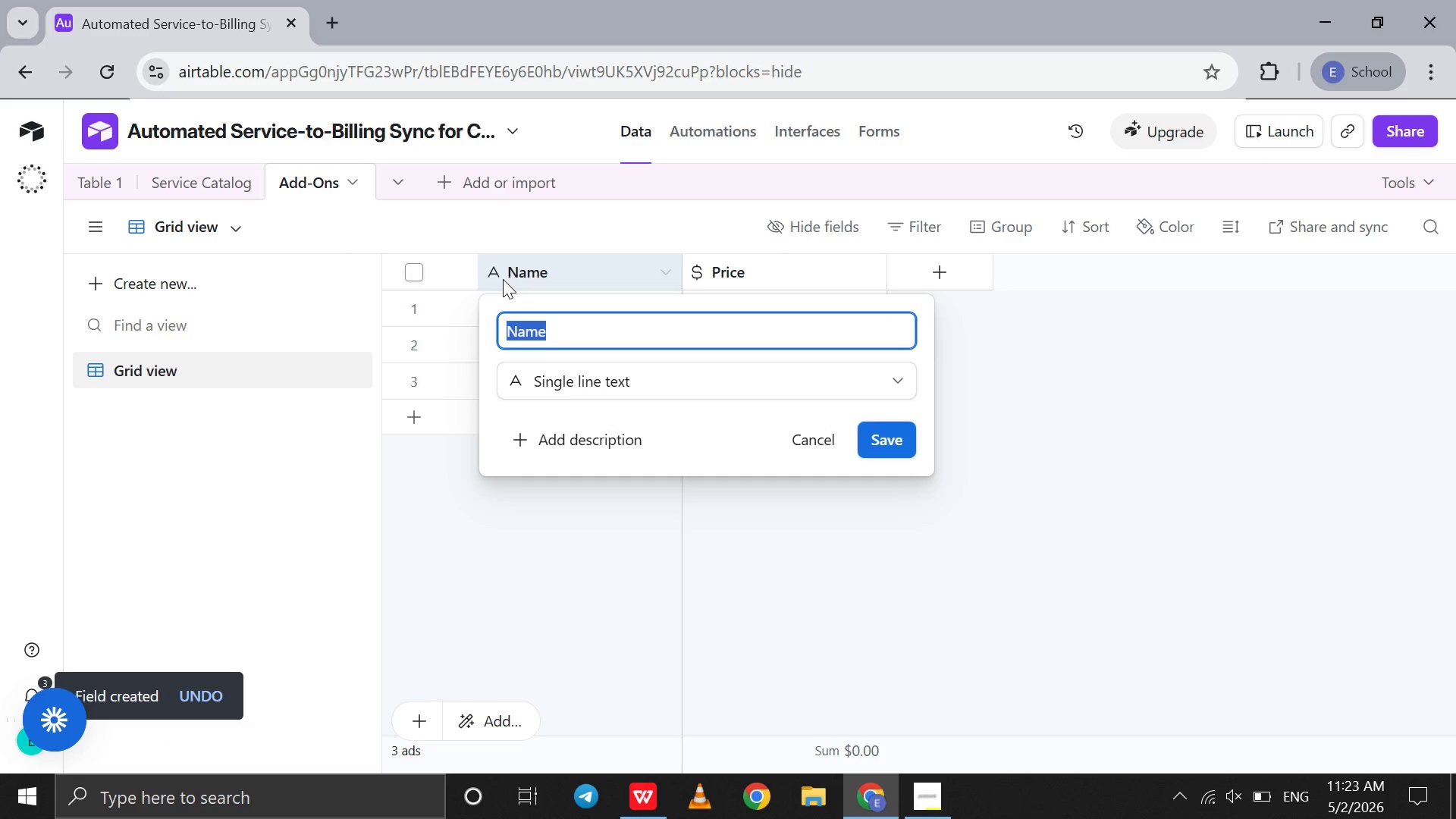 
triple_click([503, 279])
 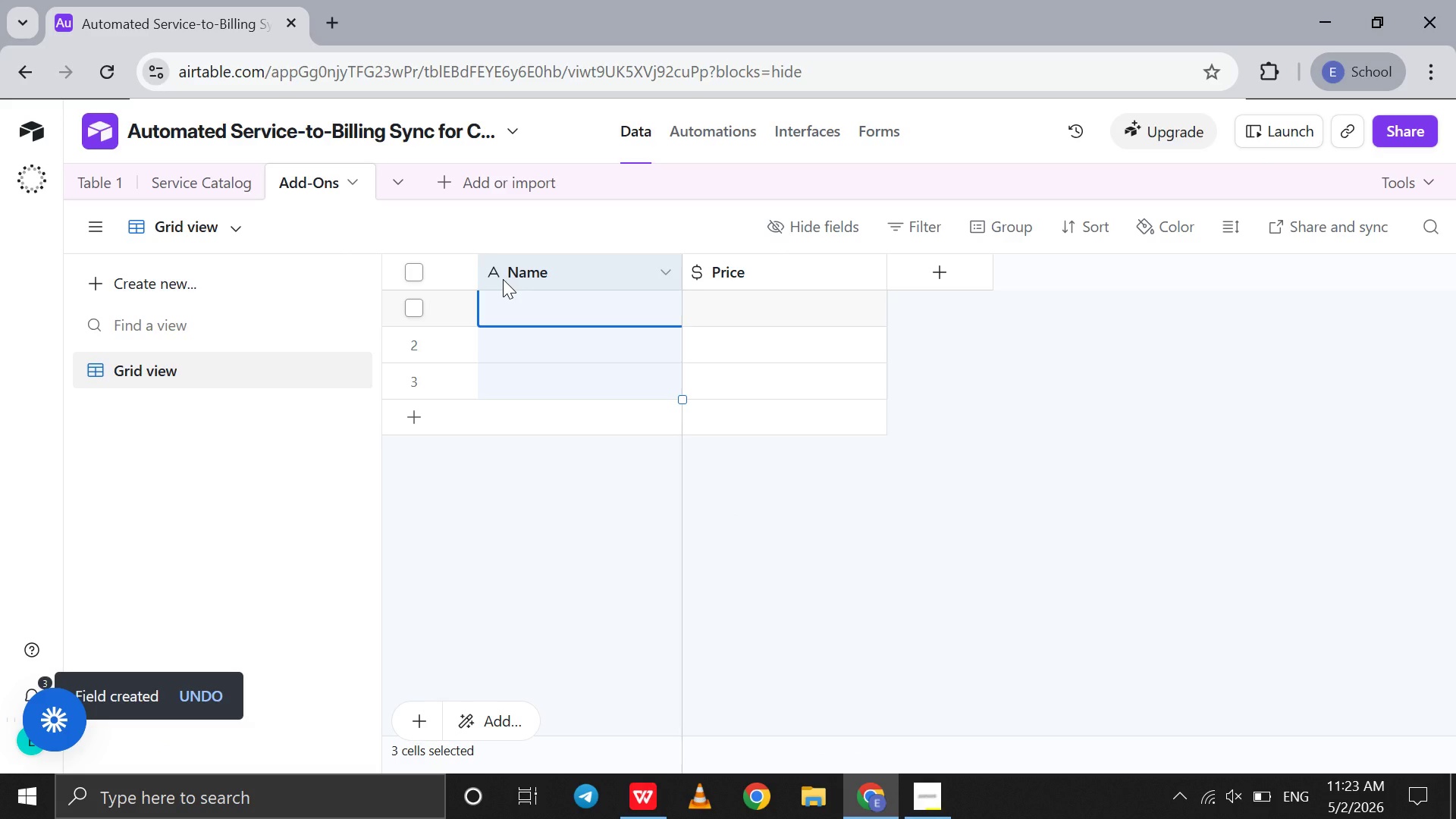 
left_click([503, 279])
 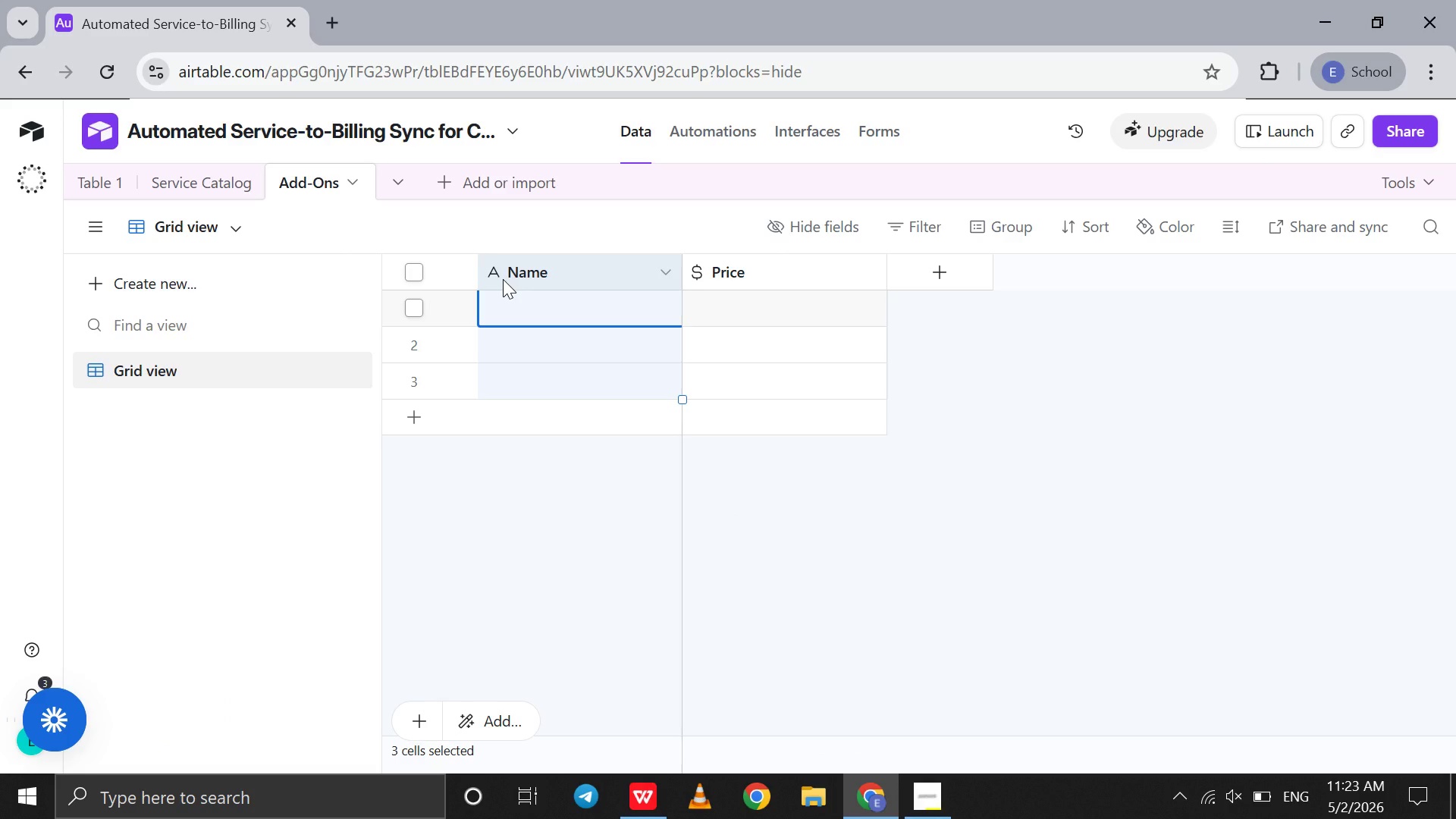 
double_click([503, 279])
 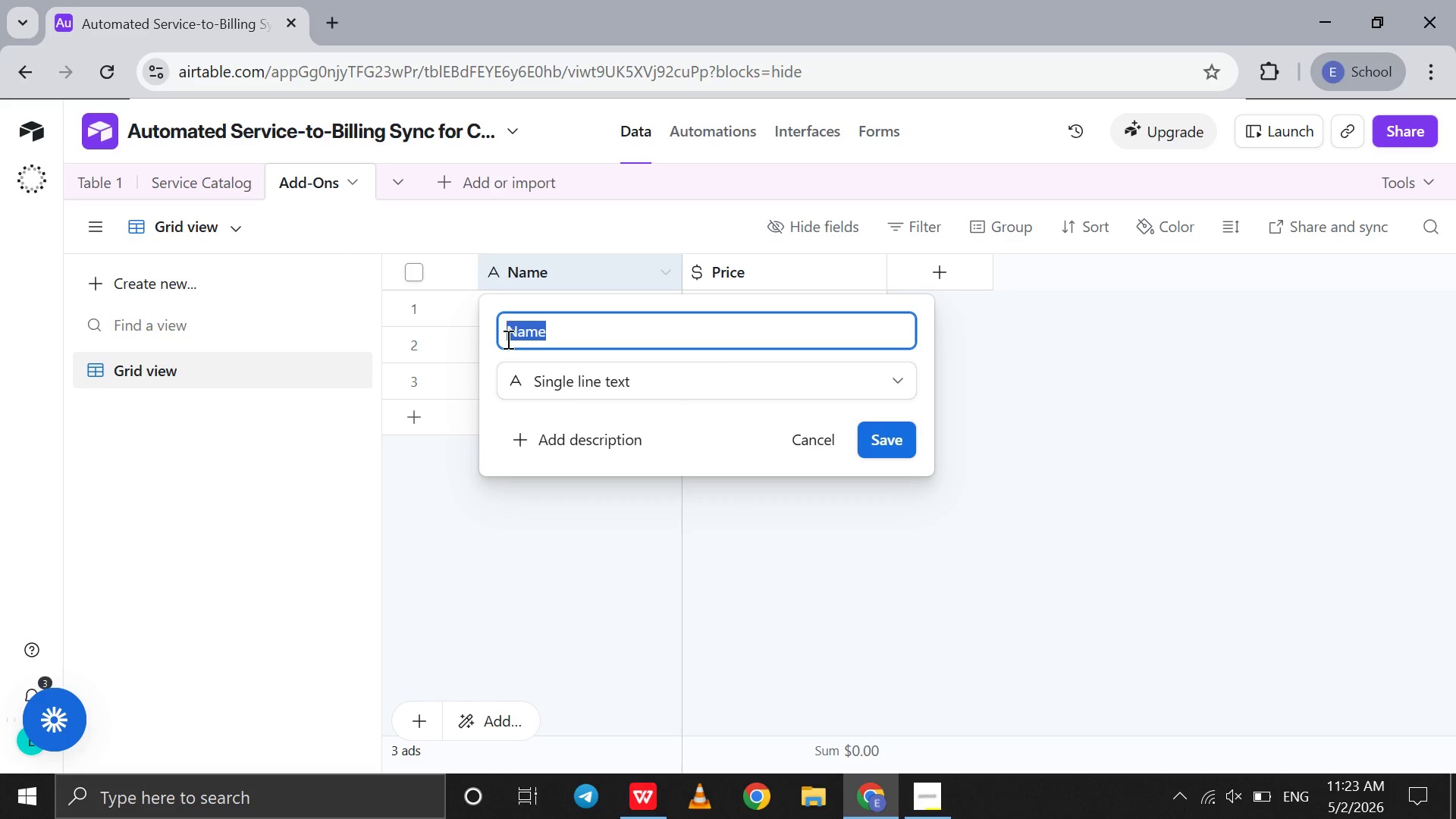 
left_click([507, 339])
 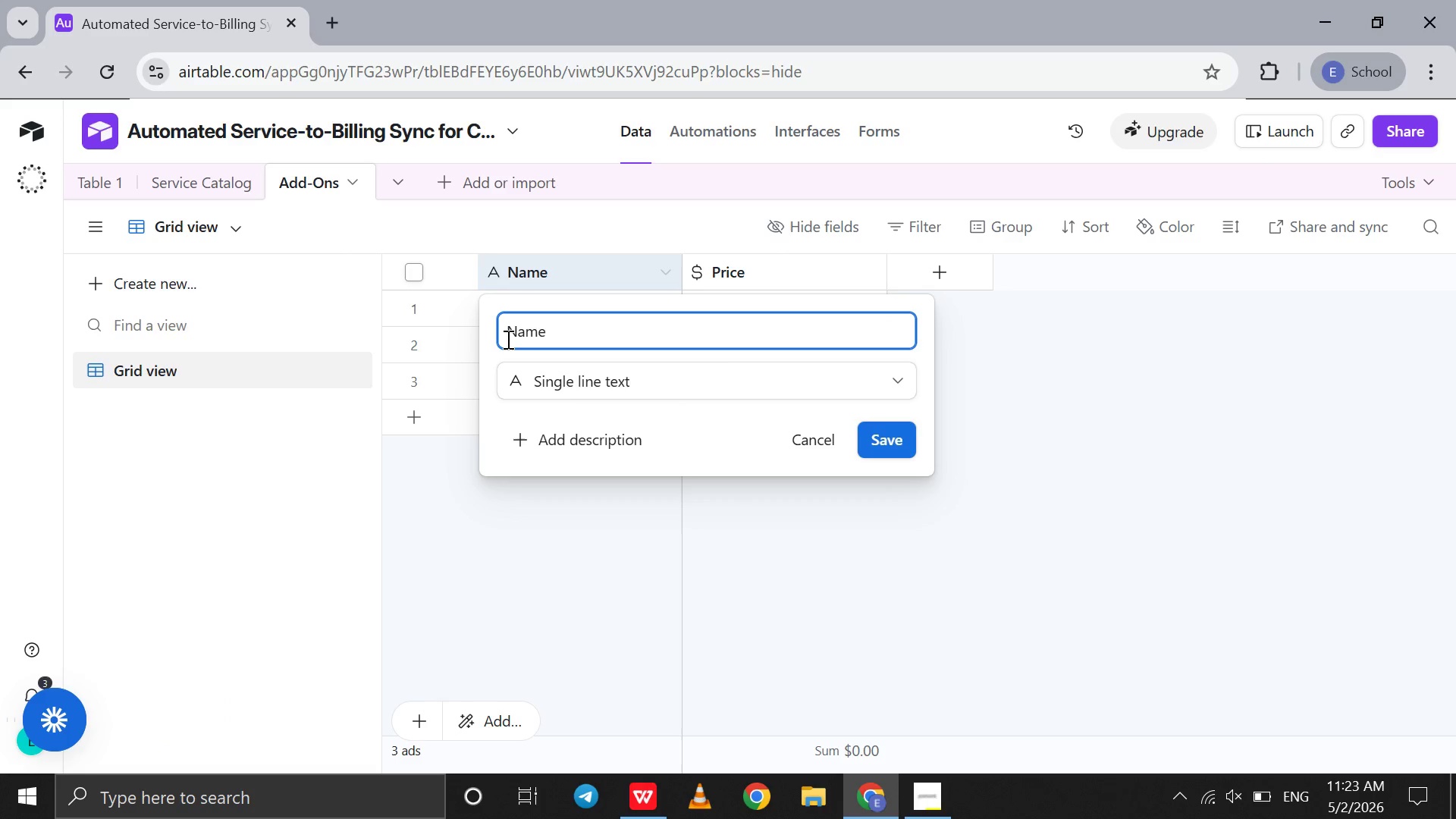 
type(Add-On )
 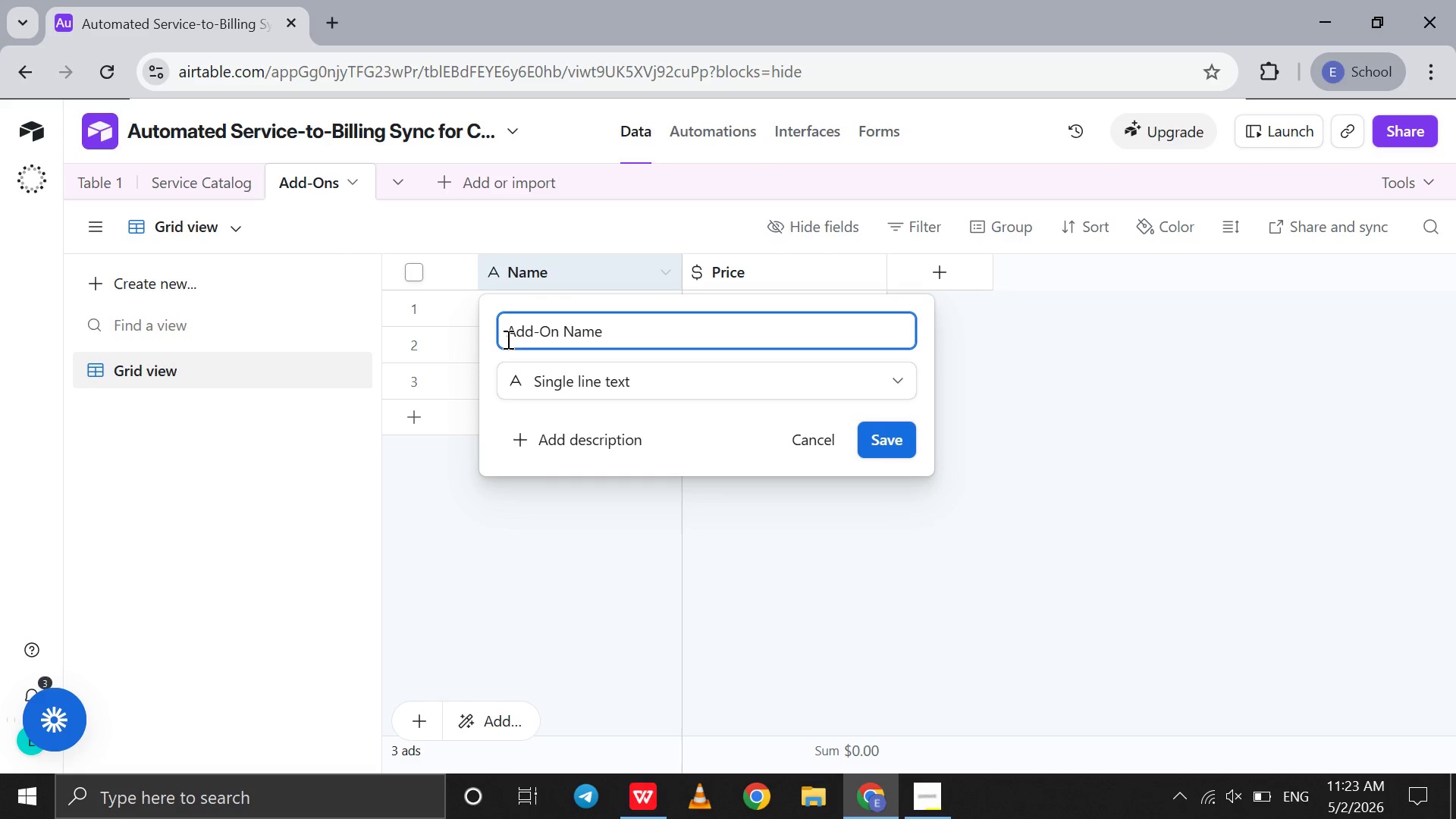 
key(Enter)
 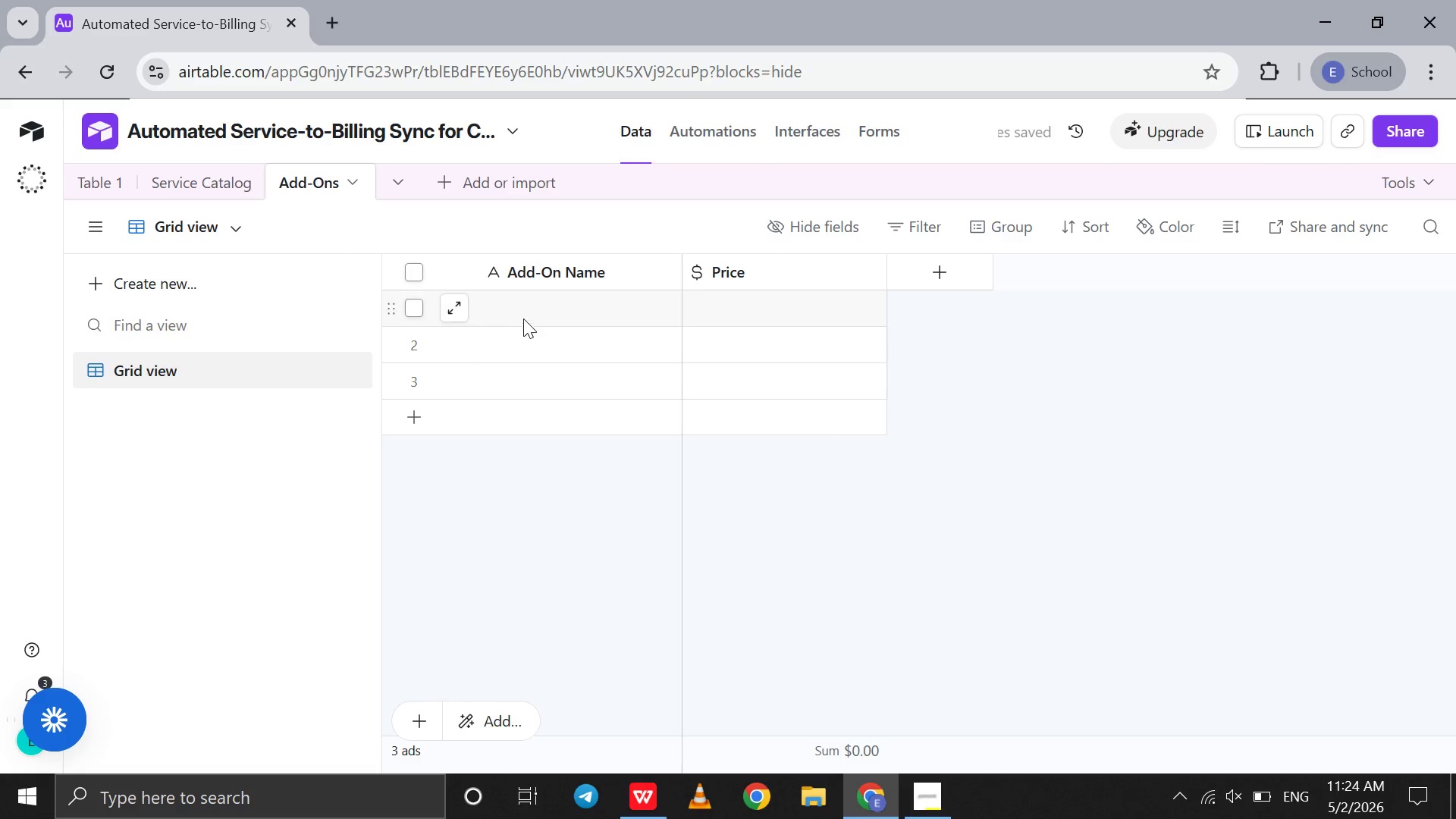 
double_click([539, 315])
 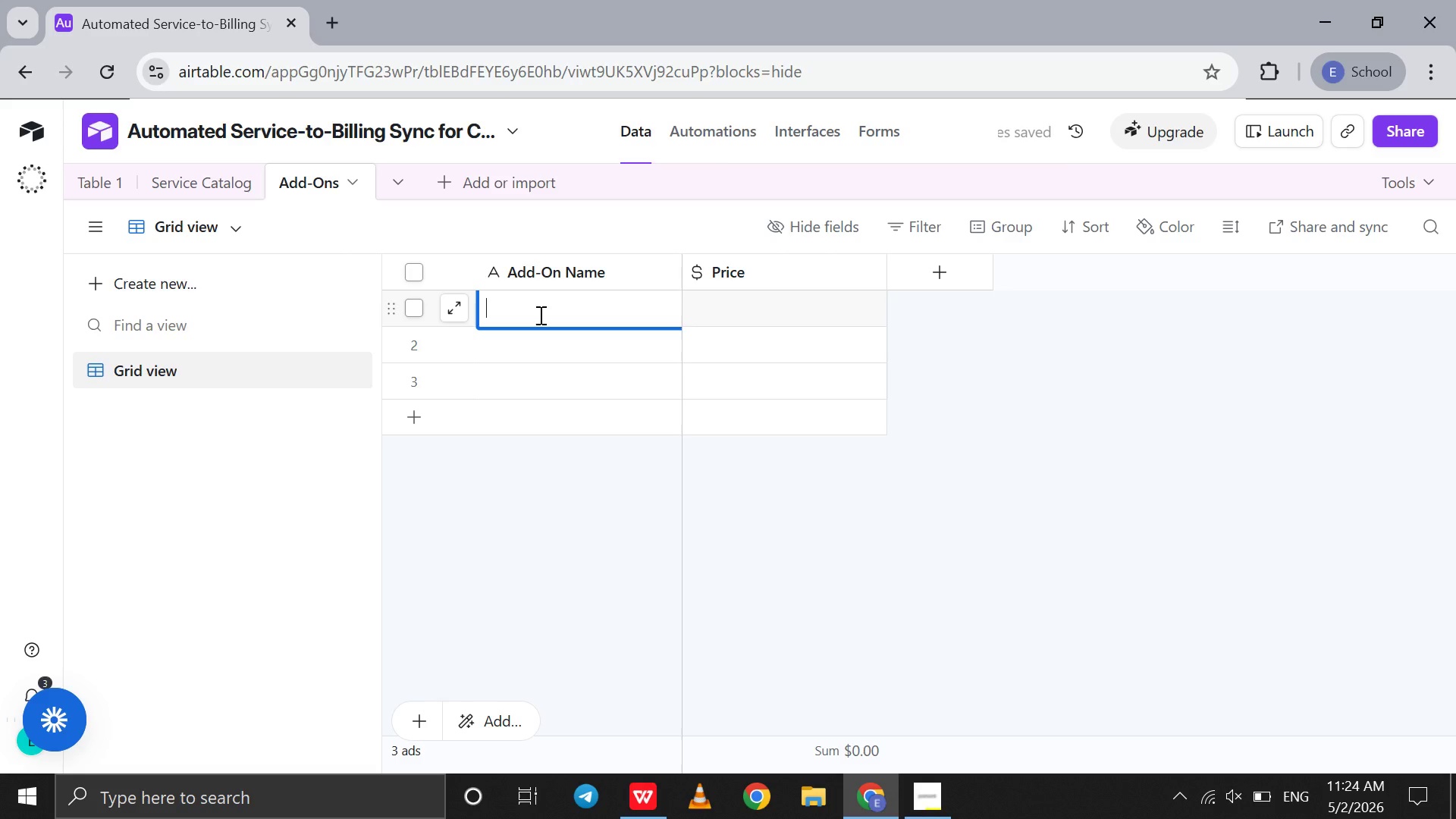 
type(Chlorine )
key(Backspace)
key(Tab)
type(15)
 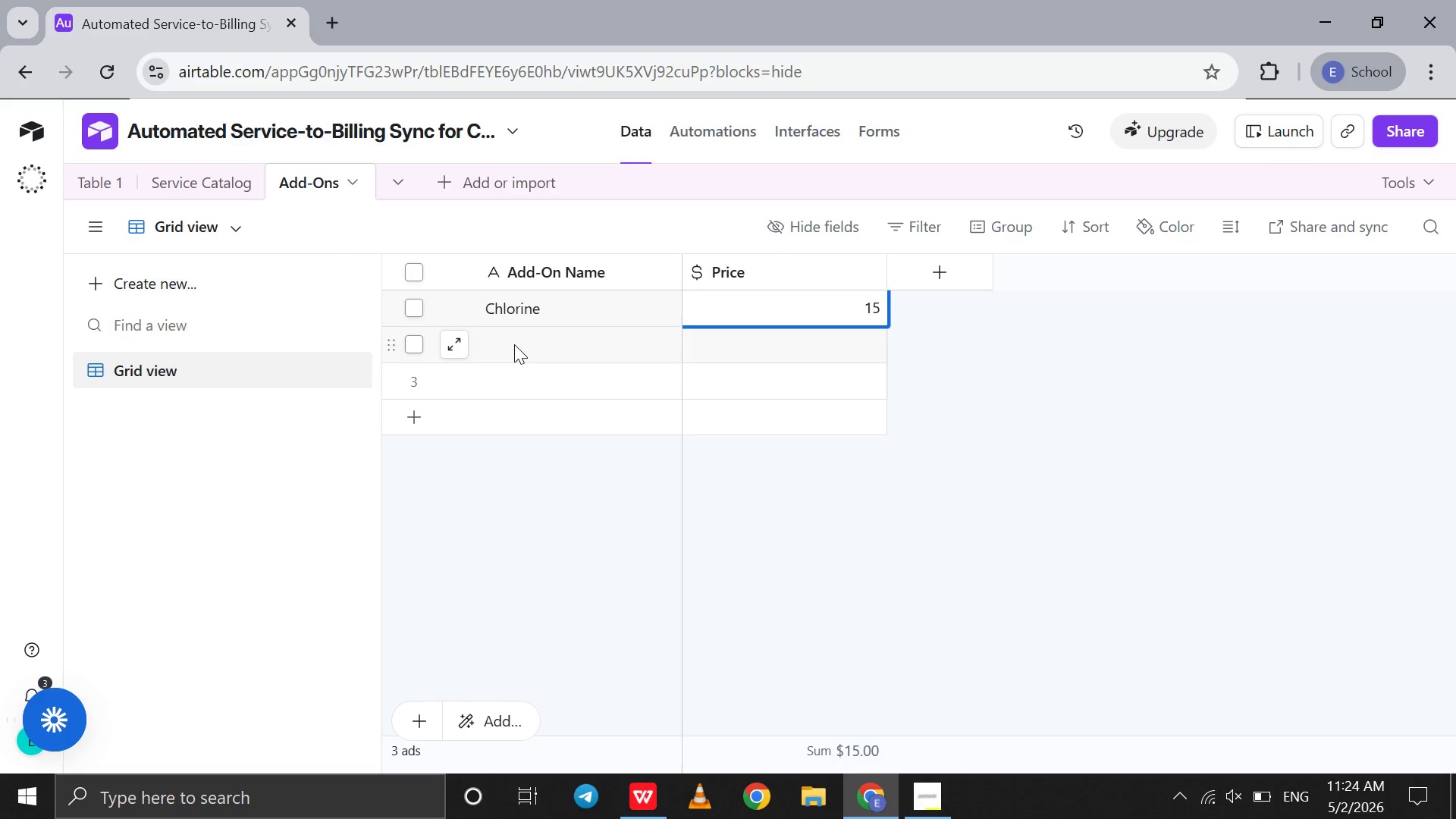 
double_click([514, 344])
 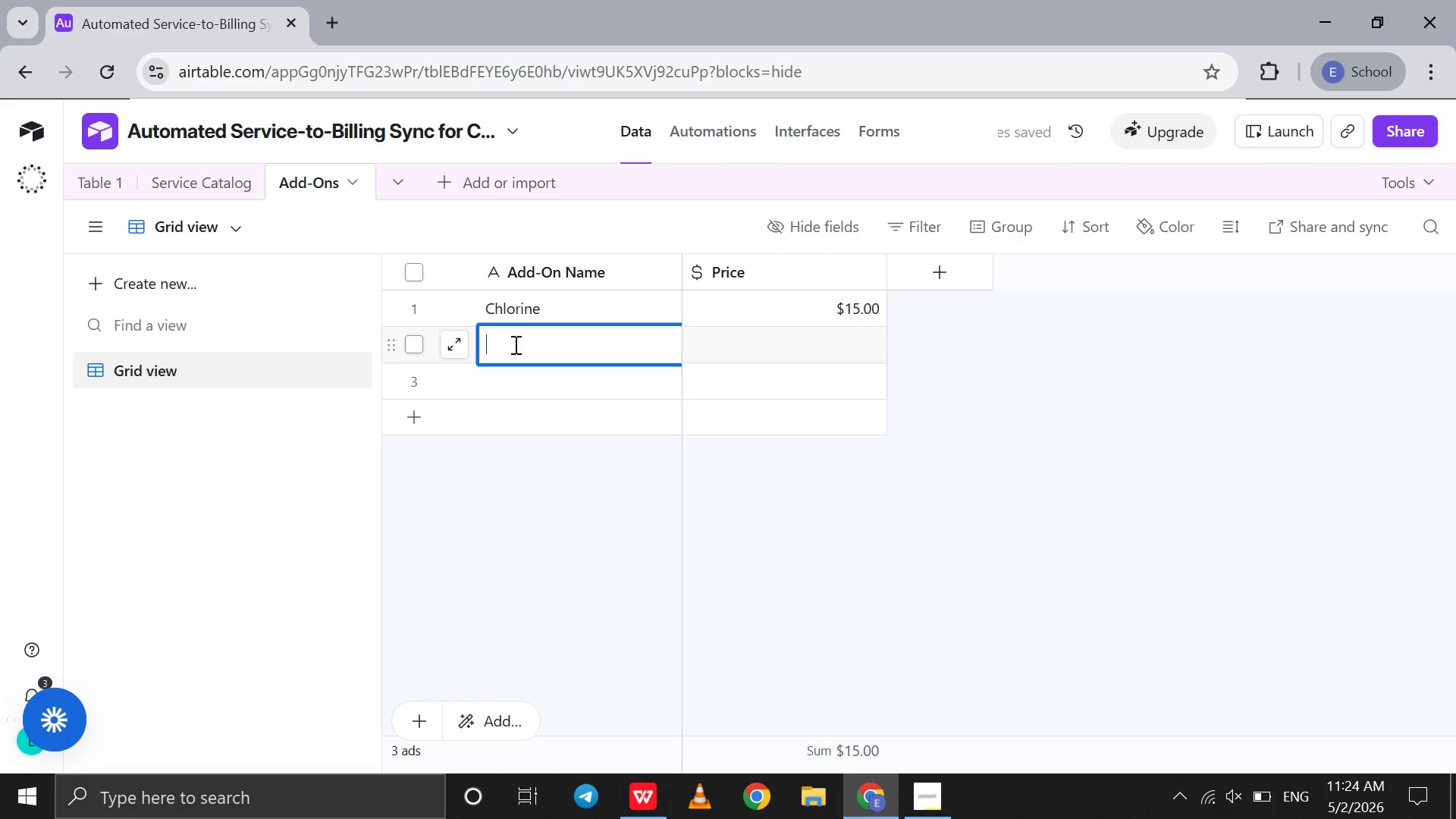 
type(Shock )
key(Tab)
type(20.5)
 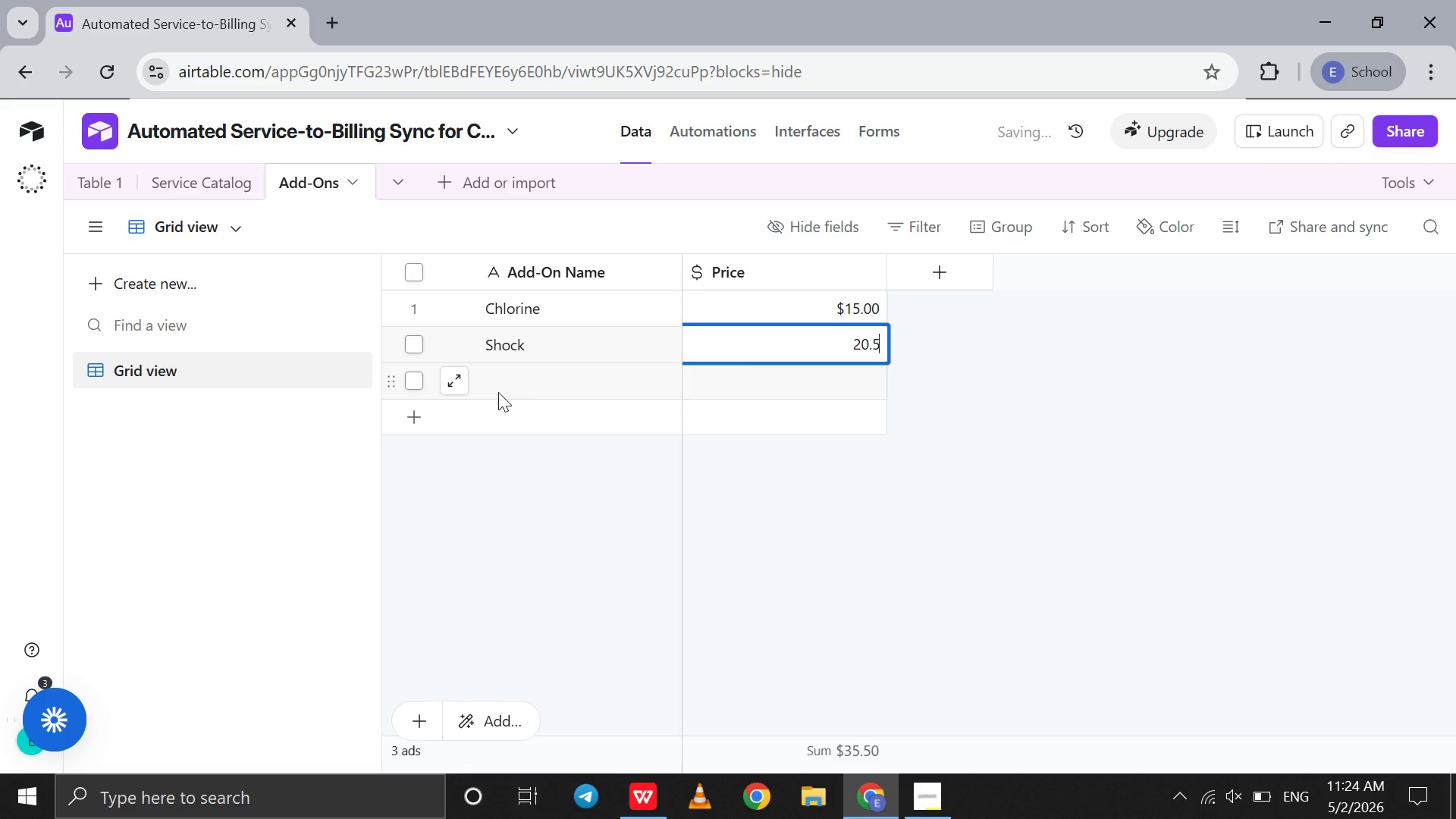 
left_click([526, 372])
 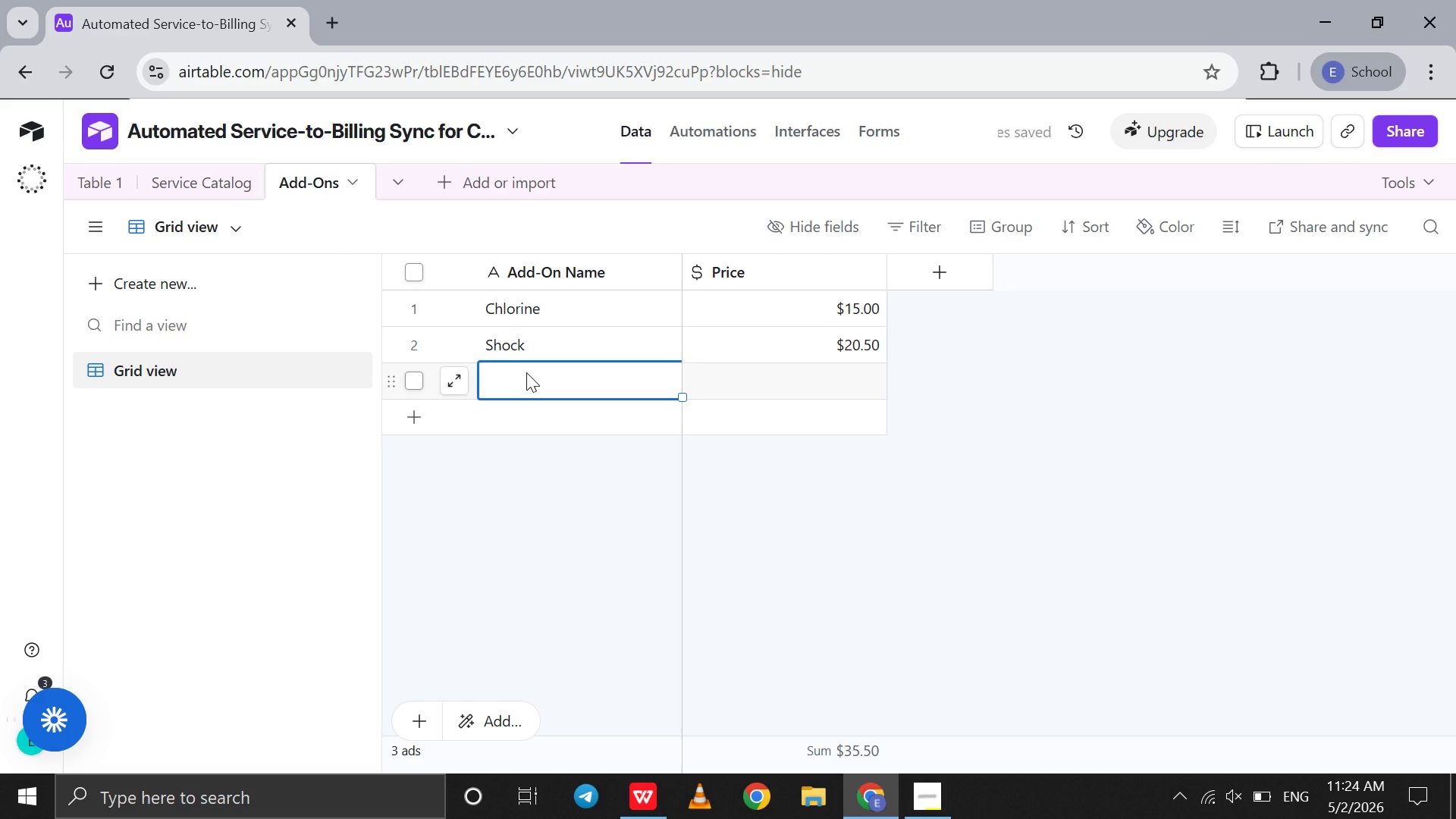 
type(Filter Wash )
key(Tab)
type(45)
 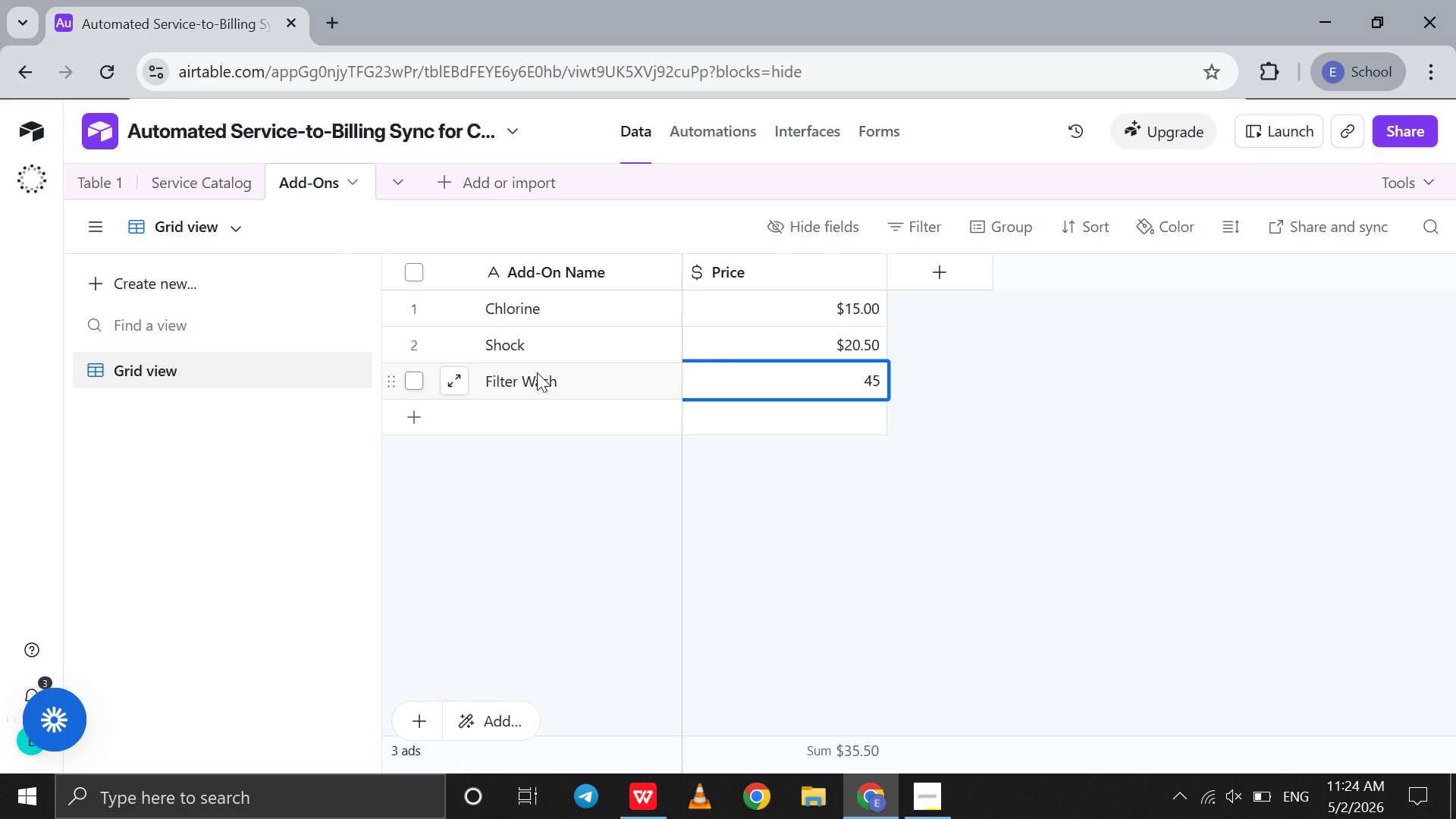 
scroll: coordinate [946, 510], scroll_direction: up, amount: 12.0
 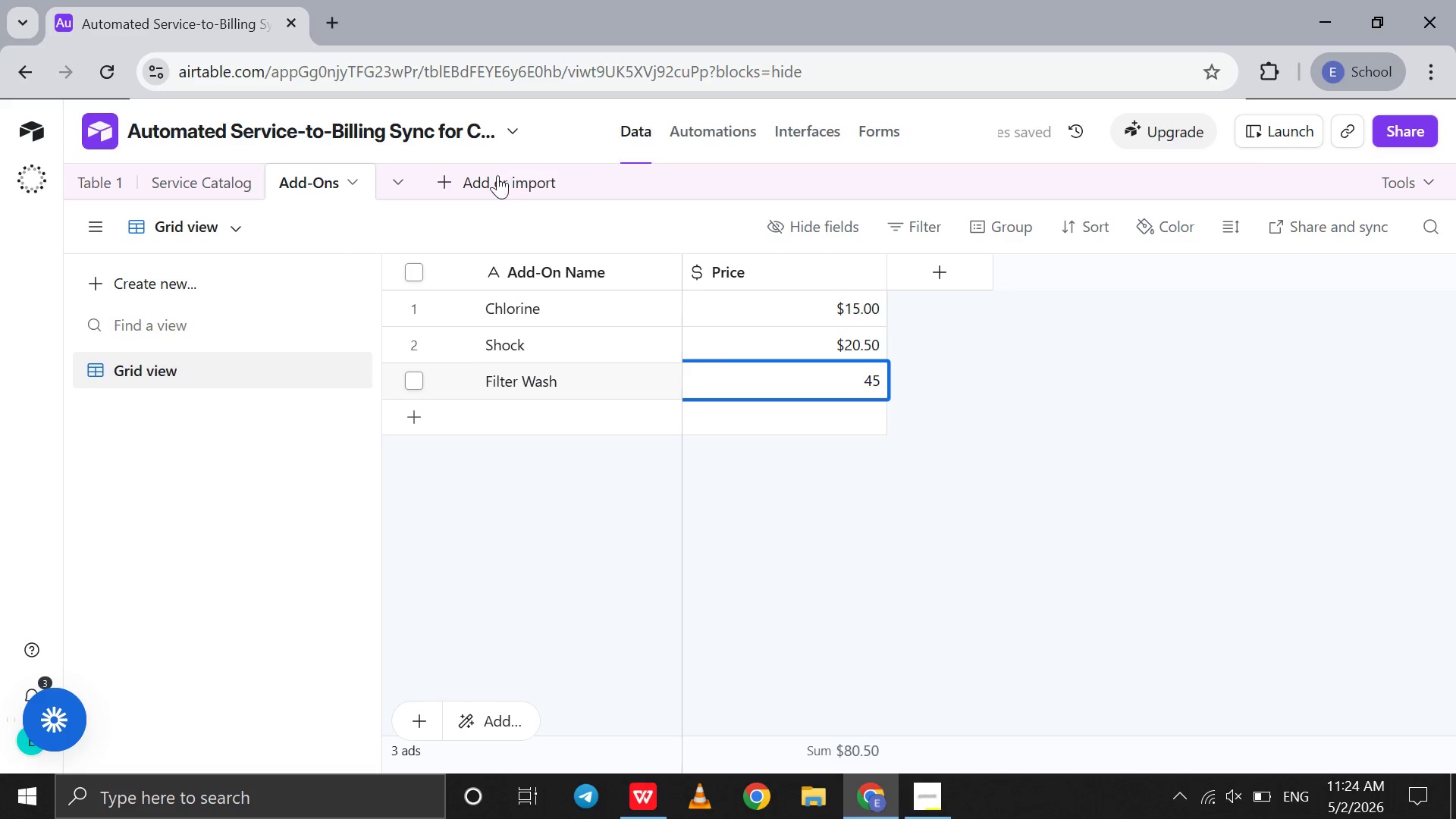 
left_click([497, 176])
 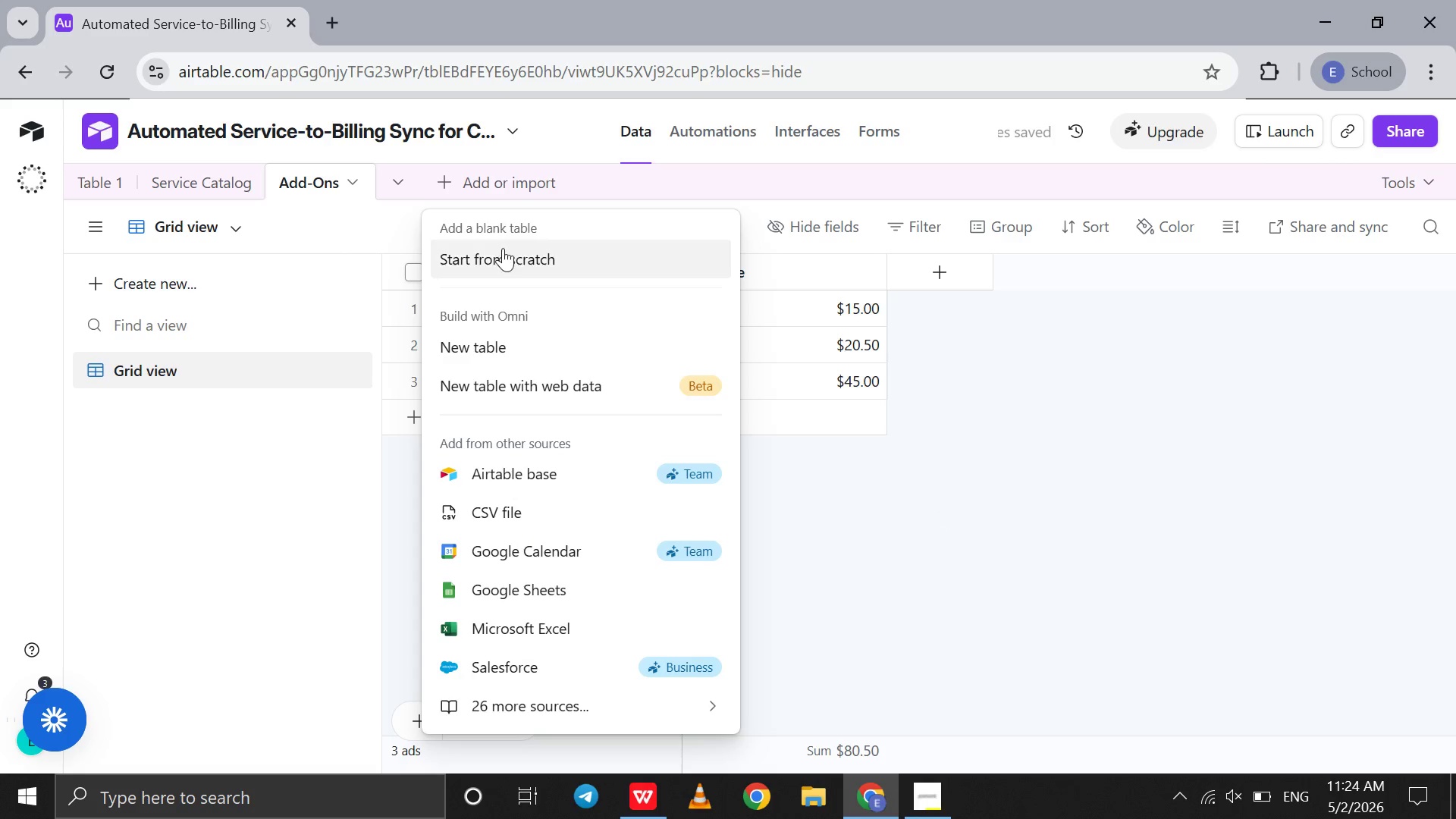 
left_click([503, 254])
 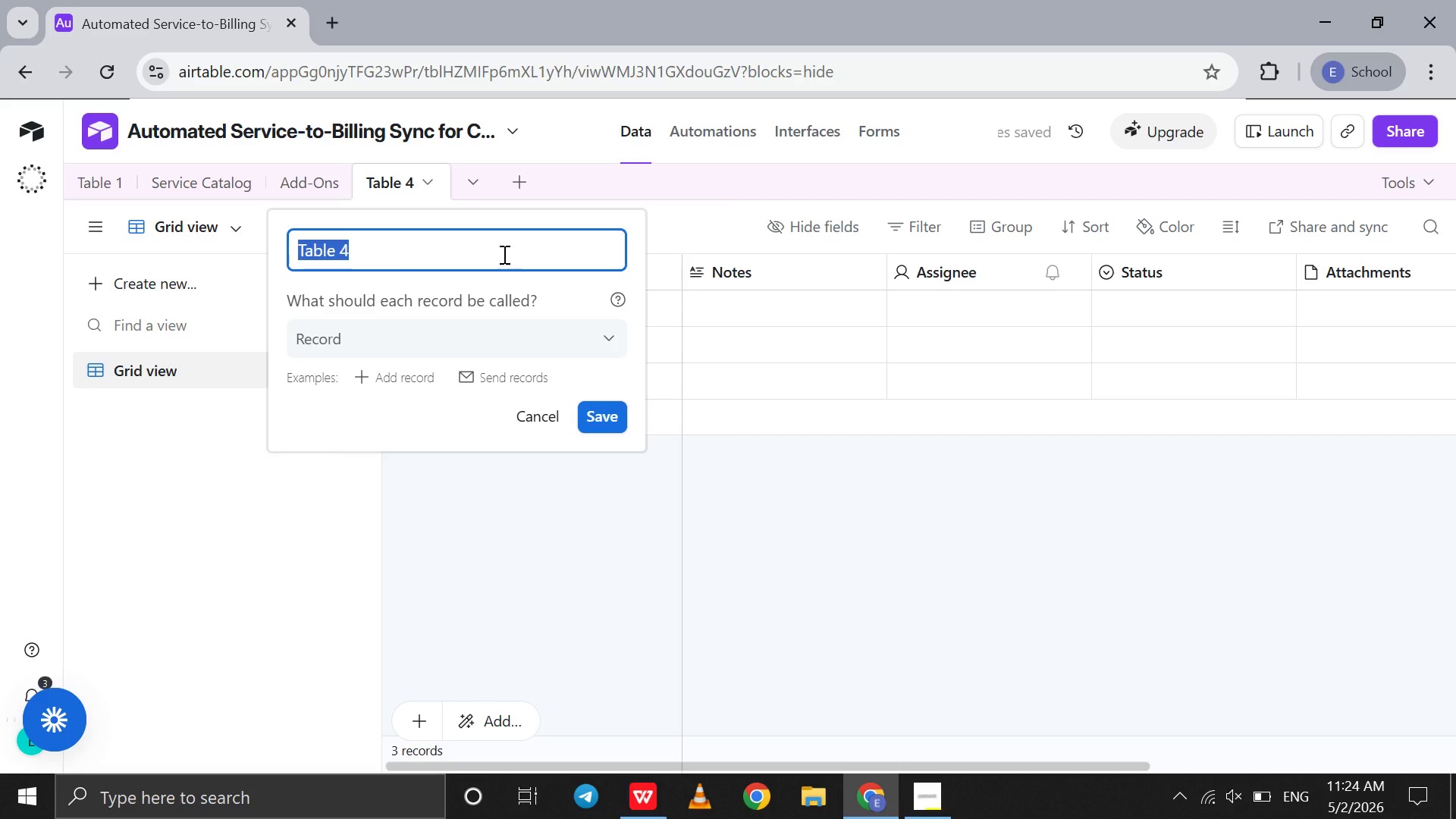 
type(Services )
 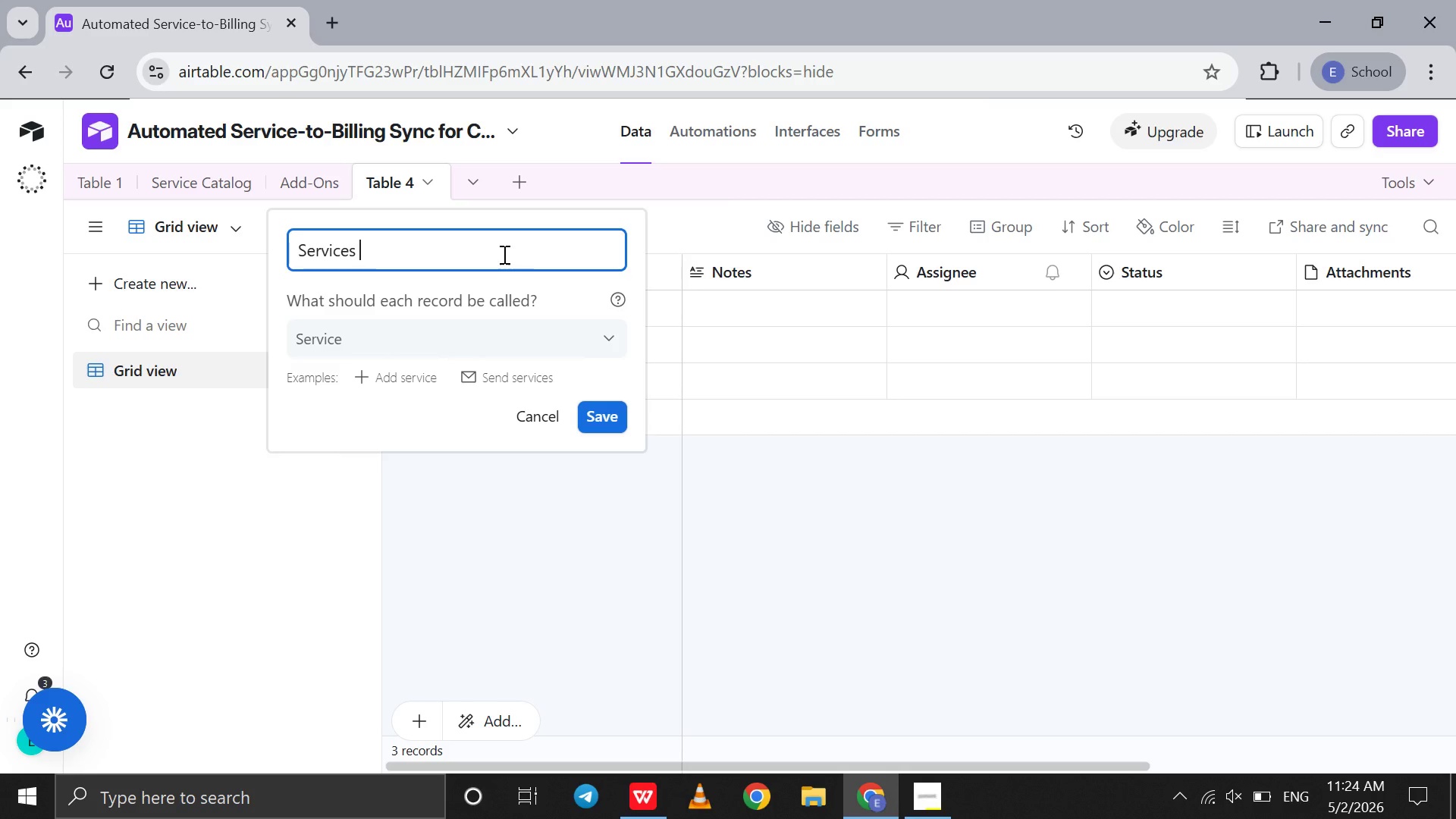 
key(Backspace)
key(Backspace)
type( isits)
 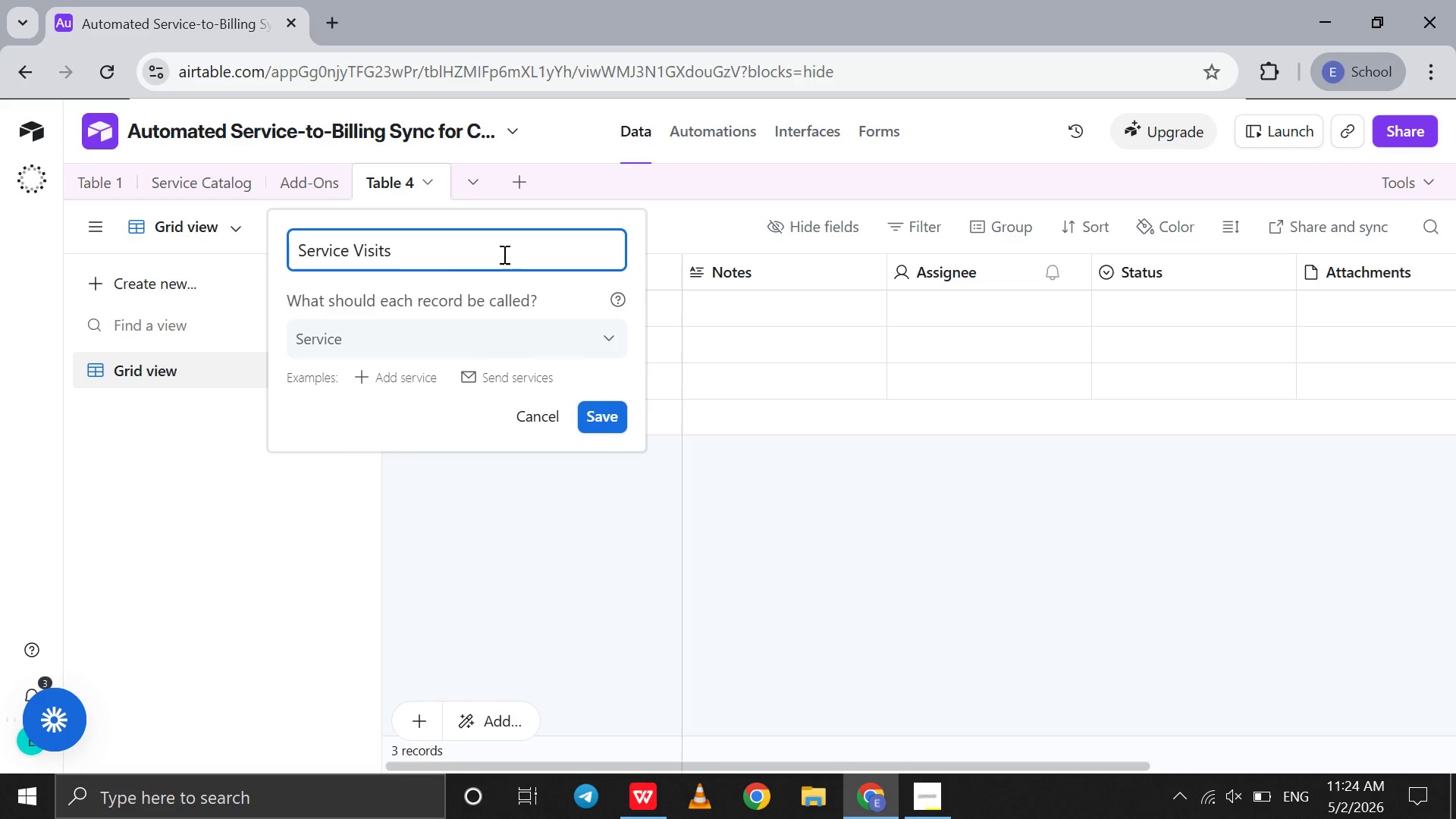 
hold_key(key=V, duration=0.34)
 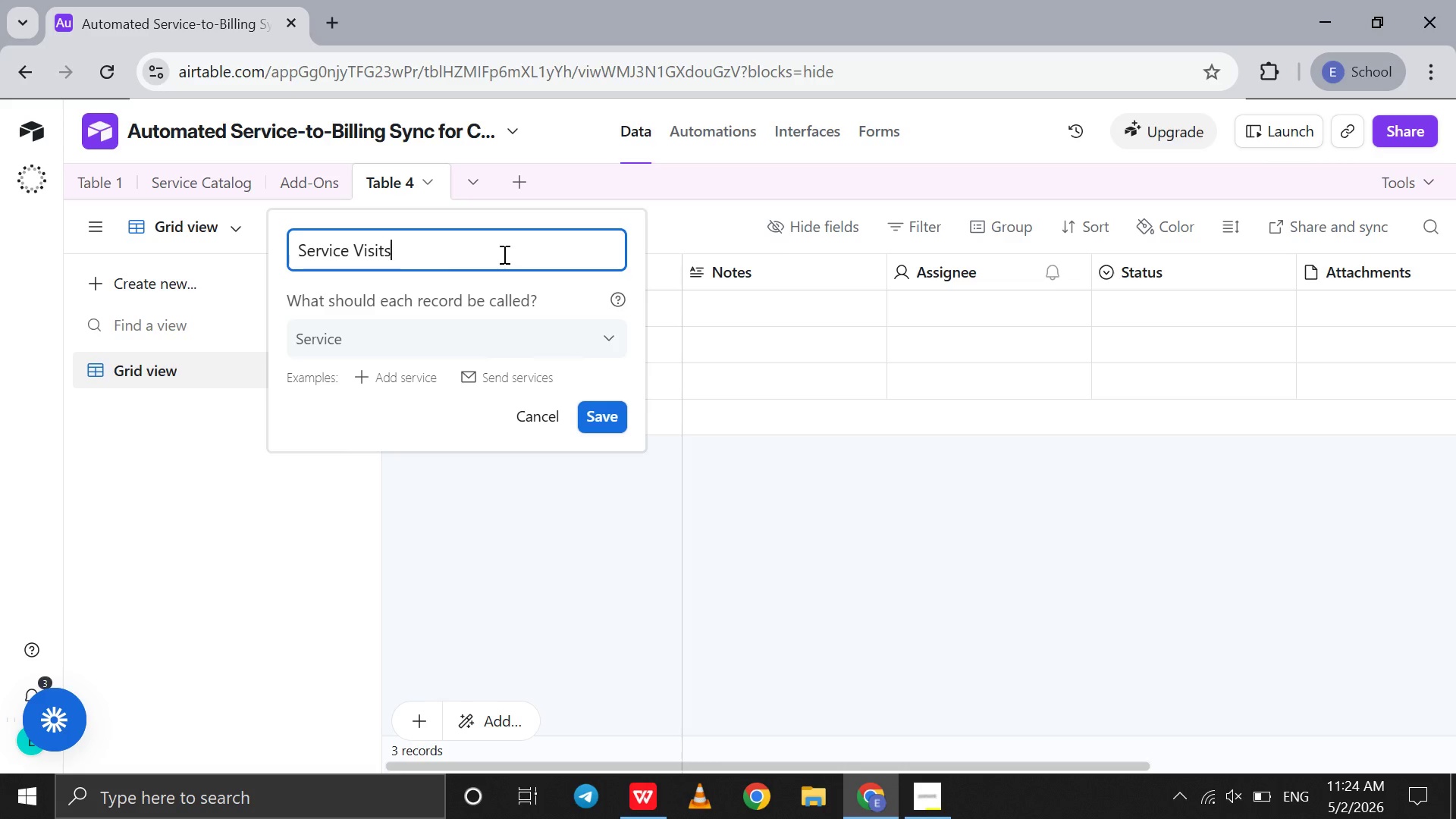 
key(Enter)
 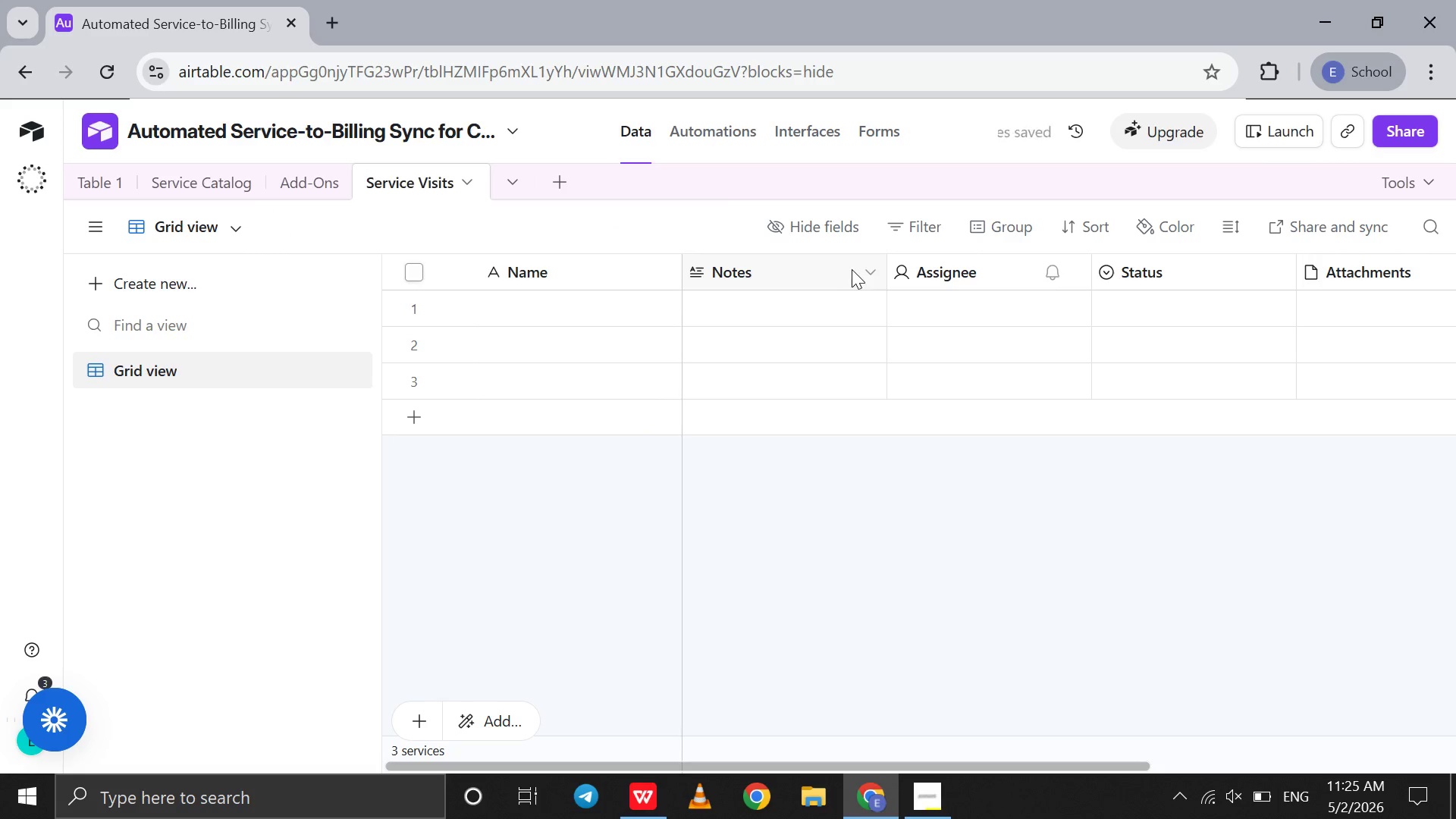 
left_click([874, 268])
 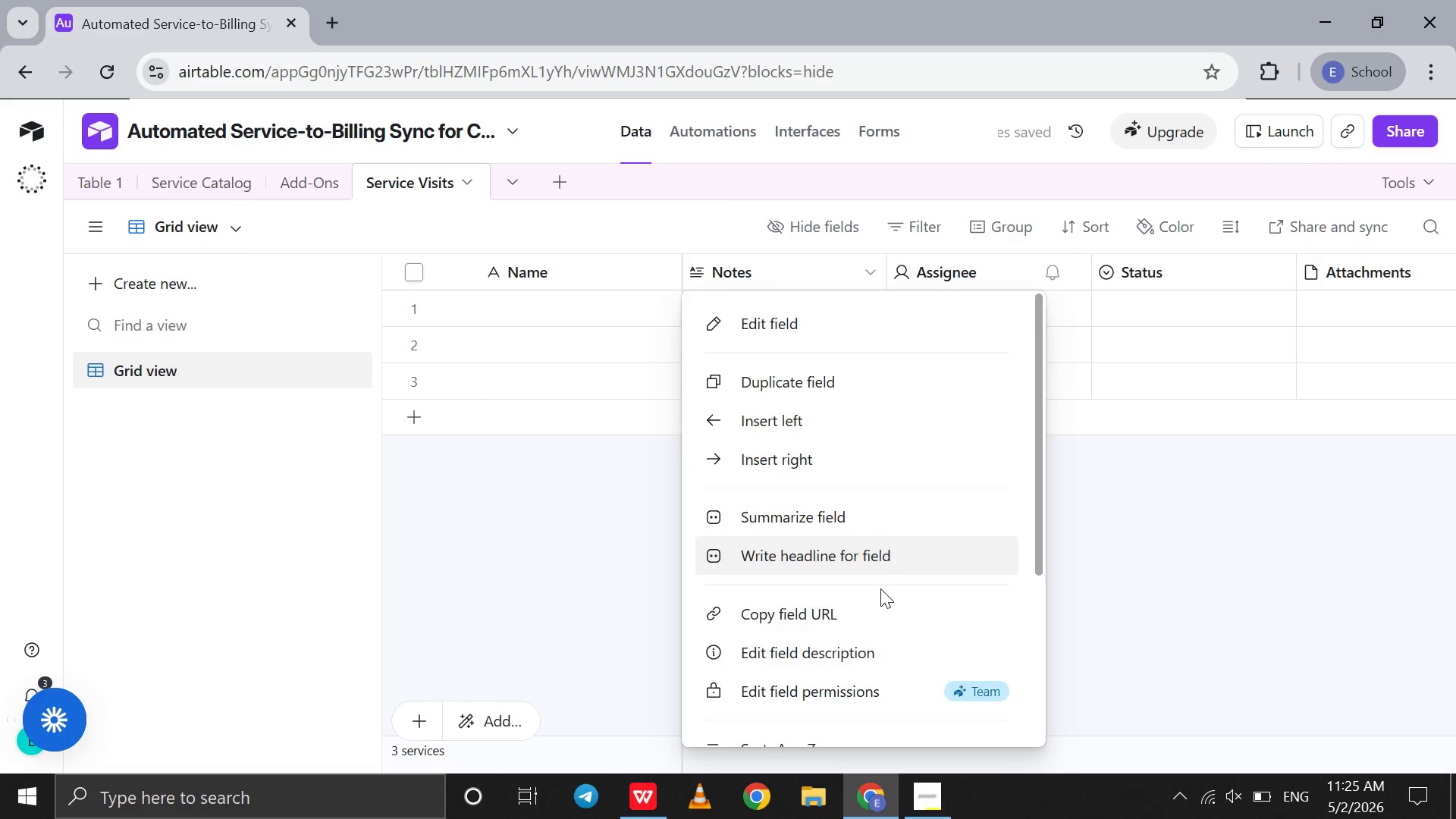 
scroll: coordinate [880, 588], scroll_direction: down, amount: 49.0
 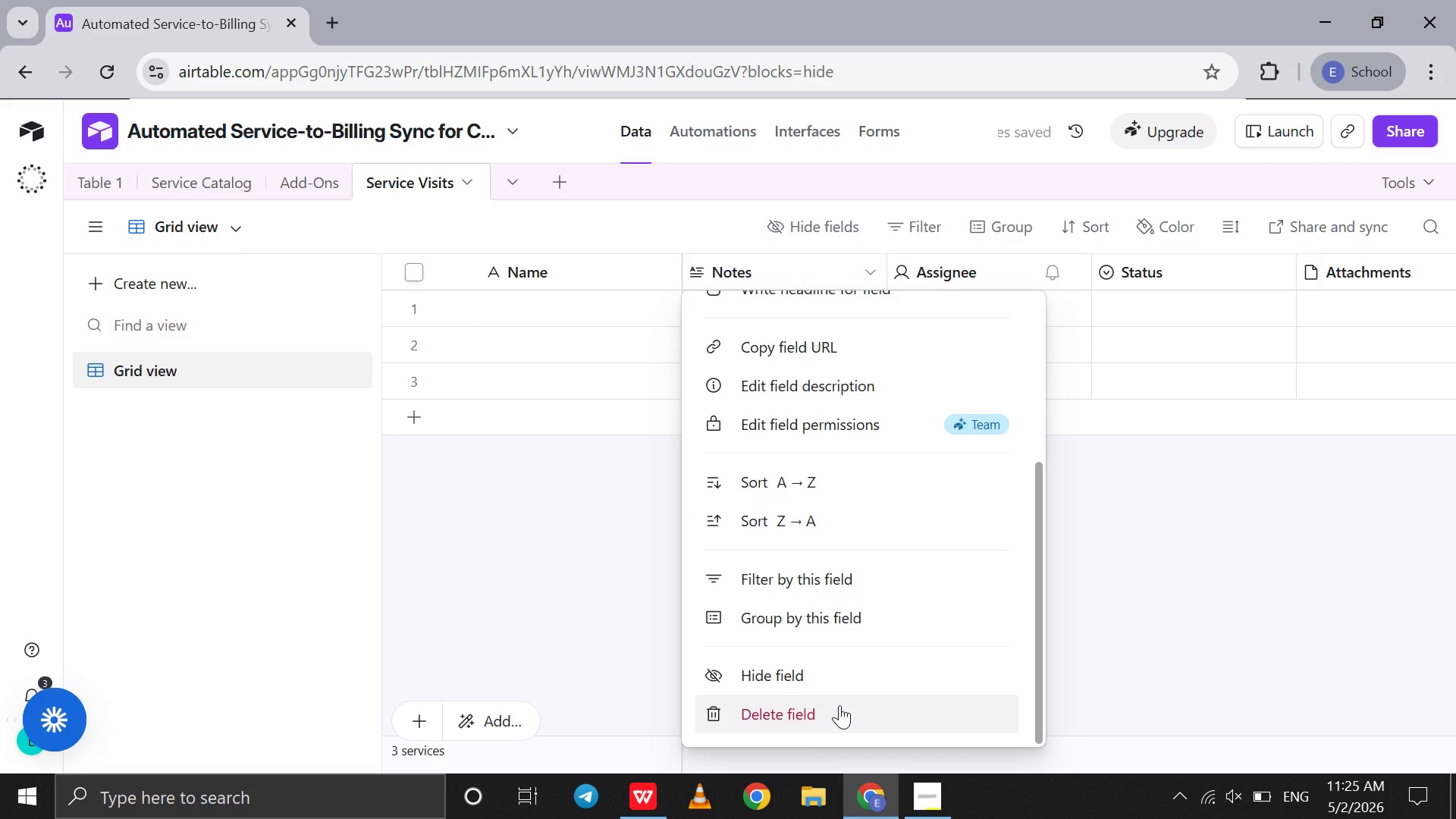 
left_click([839, 705])
 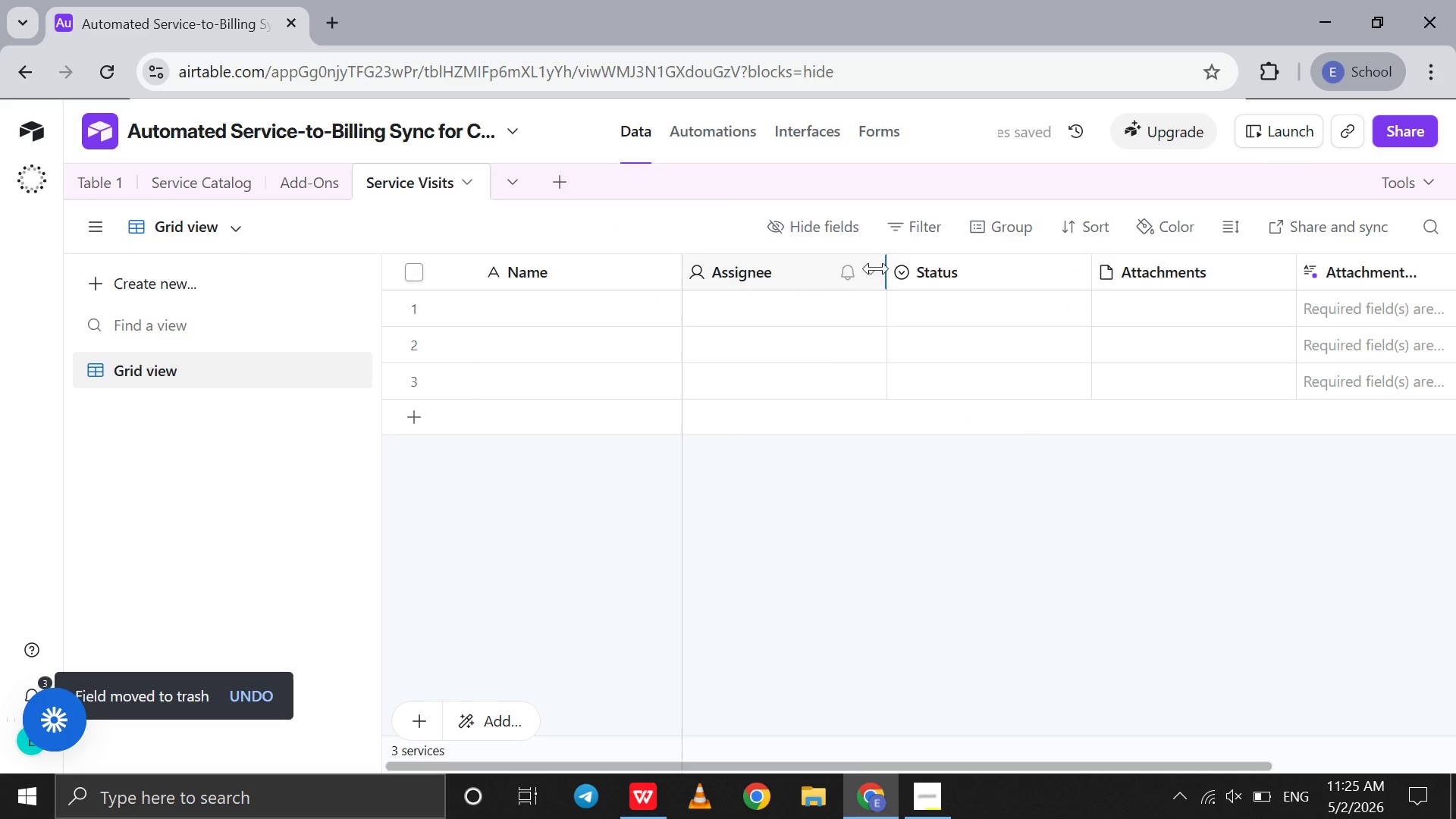 
left_click([868, 275])
 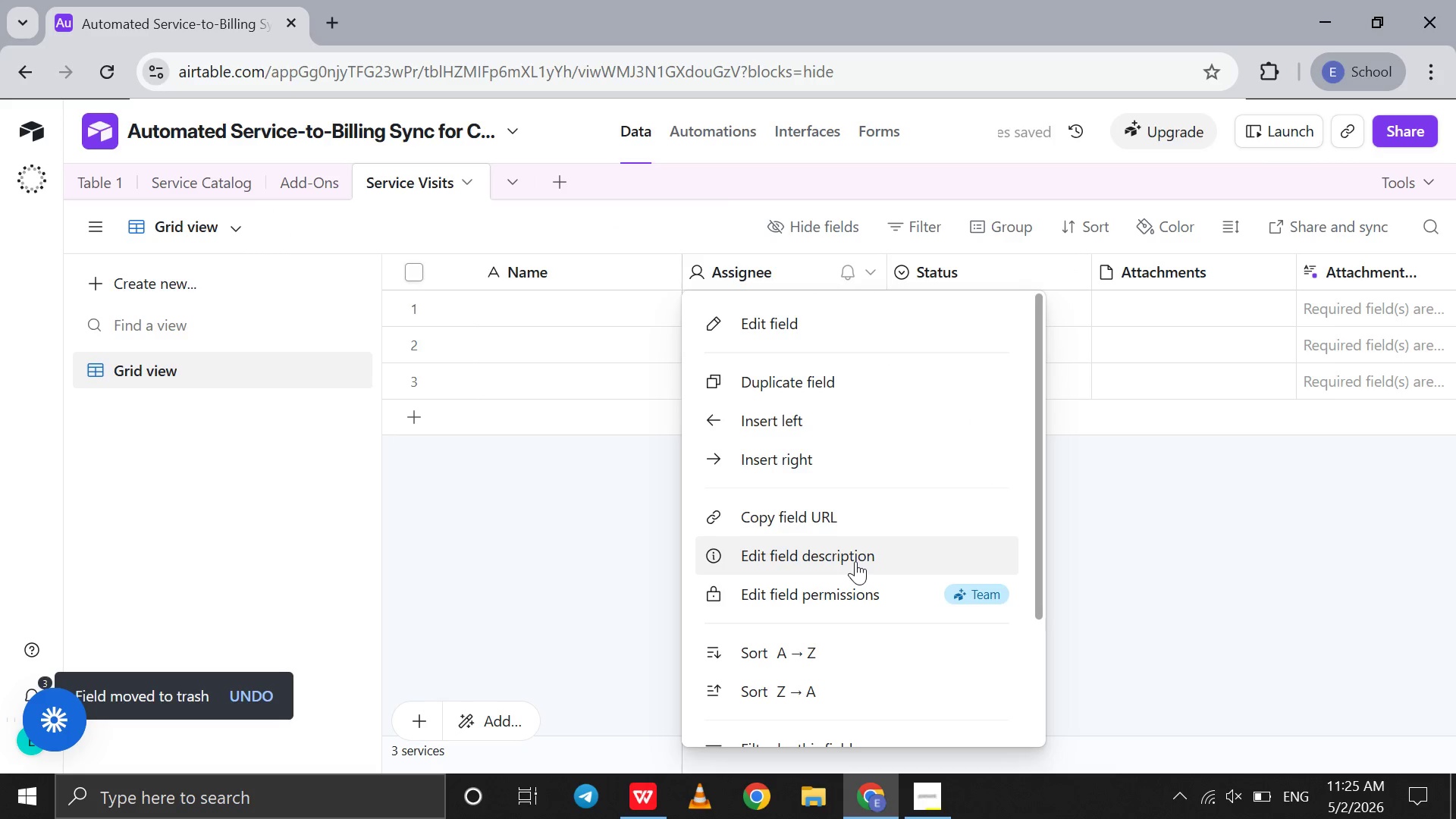 
scroll: coordinate [855, 561], scroll_direction: down, amount: 52.0
 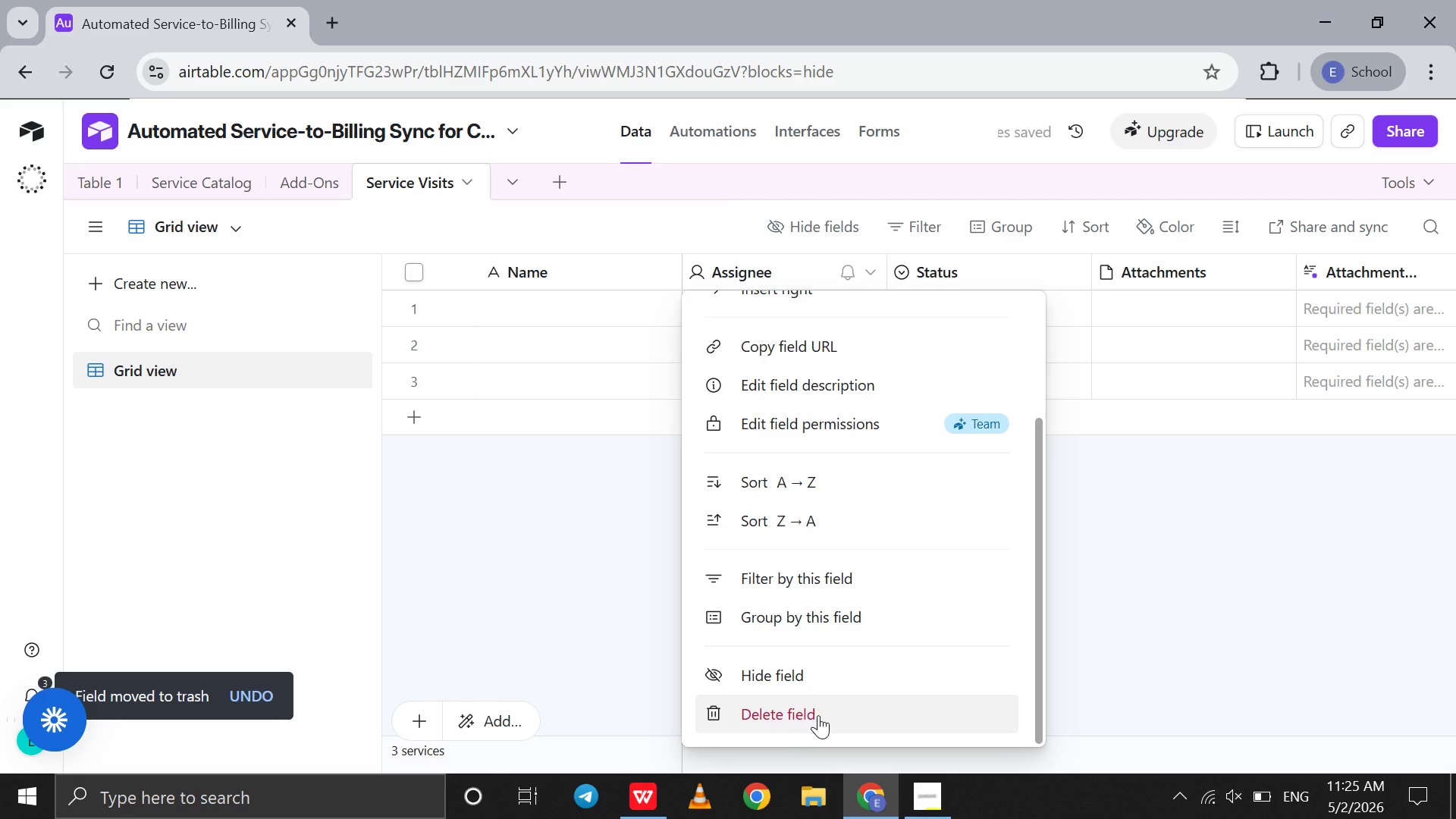 
left_click([818, 715])
 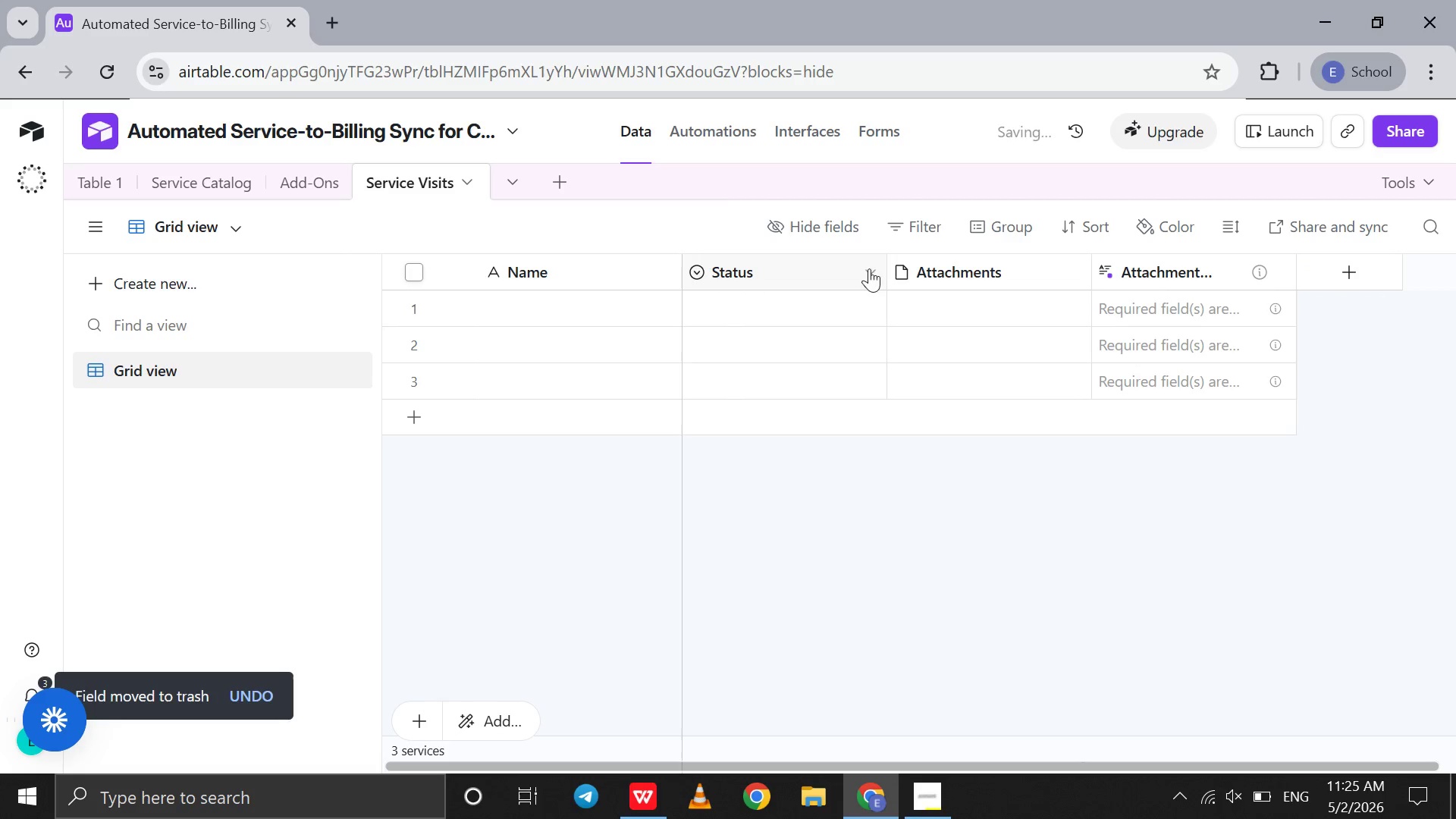 
left_click([864, 274])
 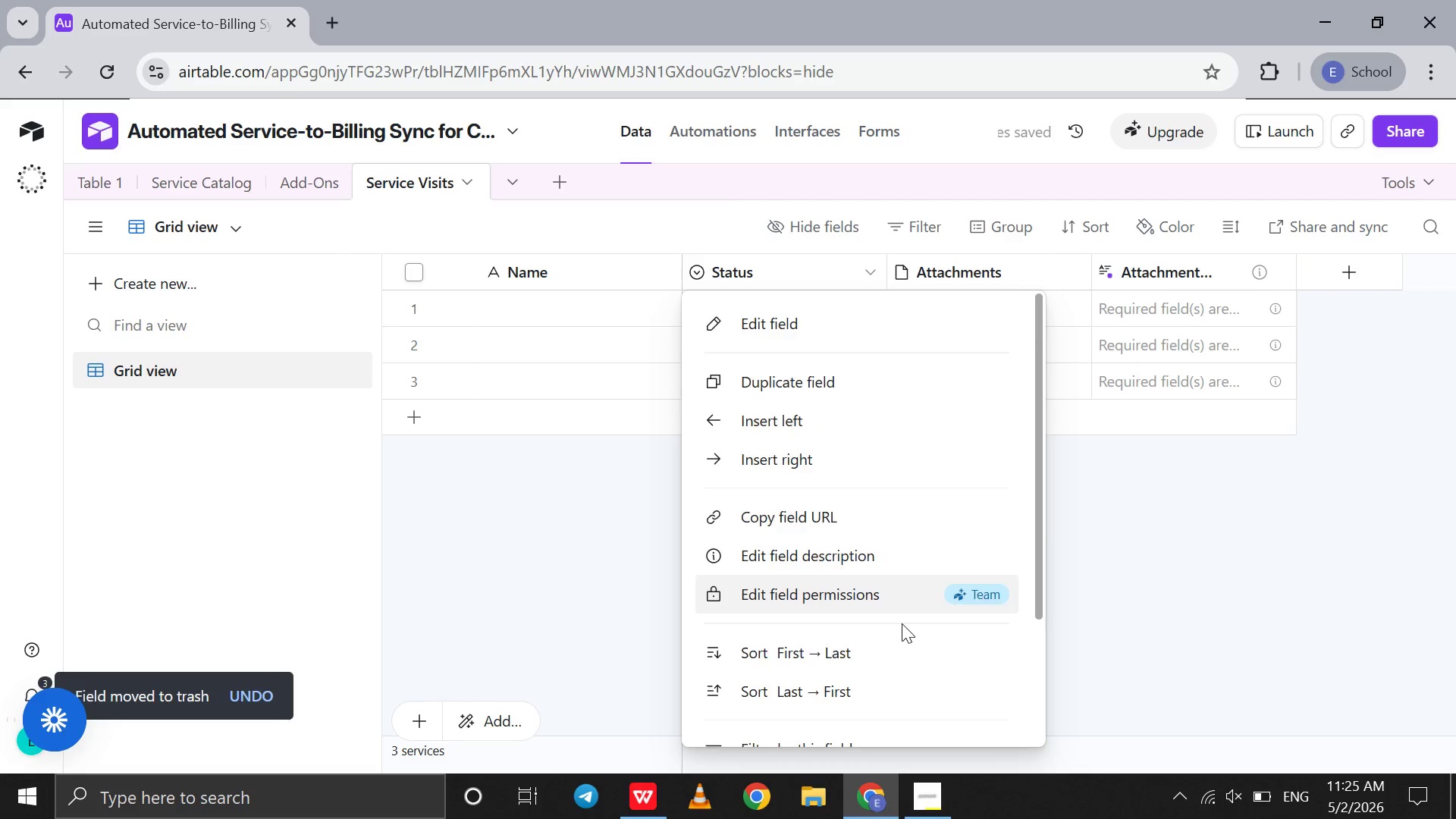 
scroll: coordinate [902, 623], scroll_direction: down, amount: 53.0
 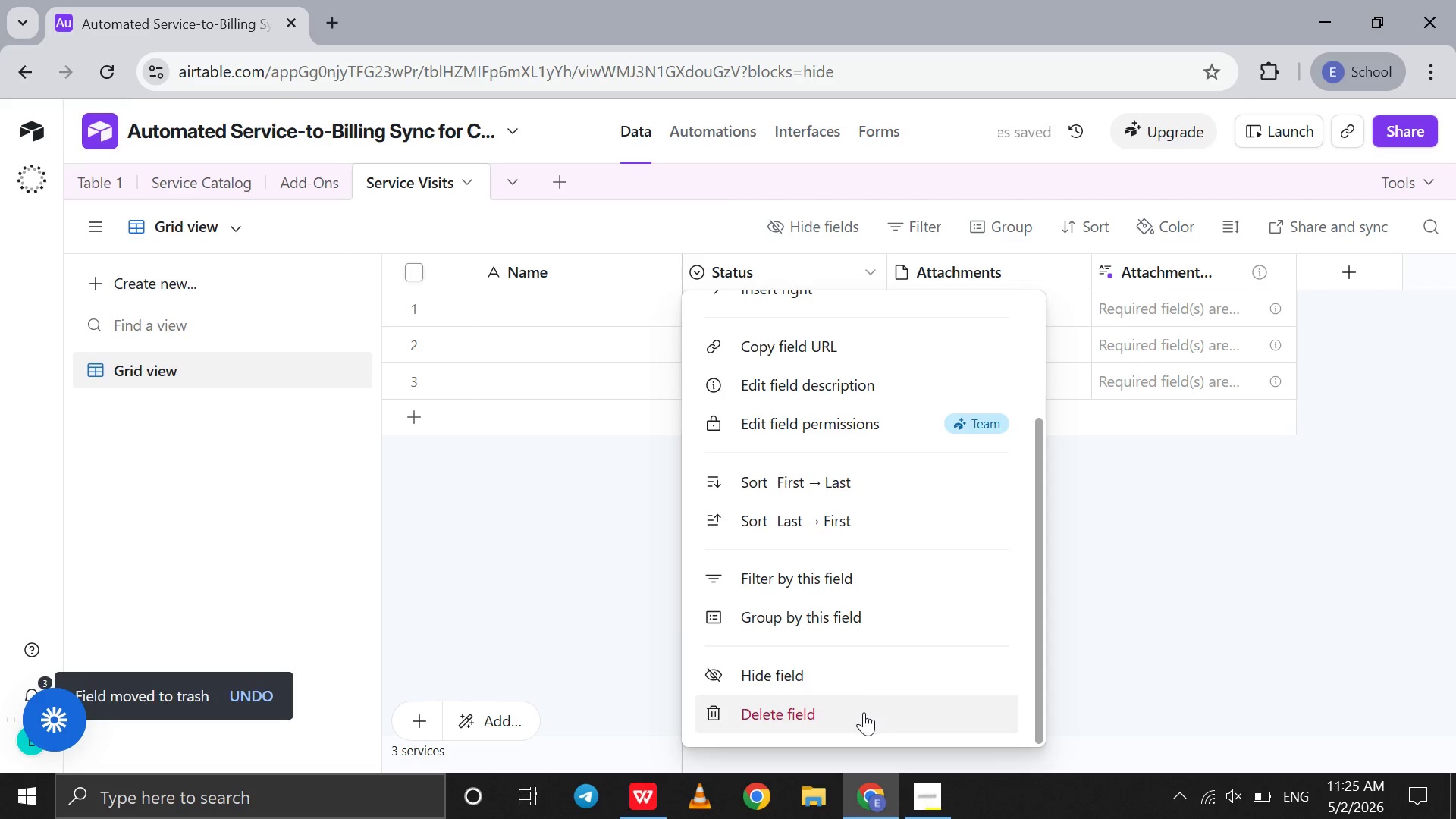 
left_click([864, 712])
 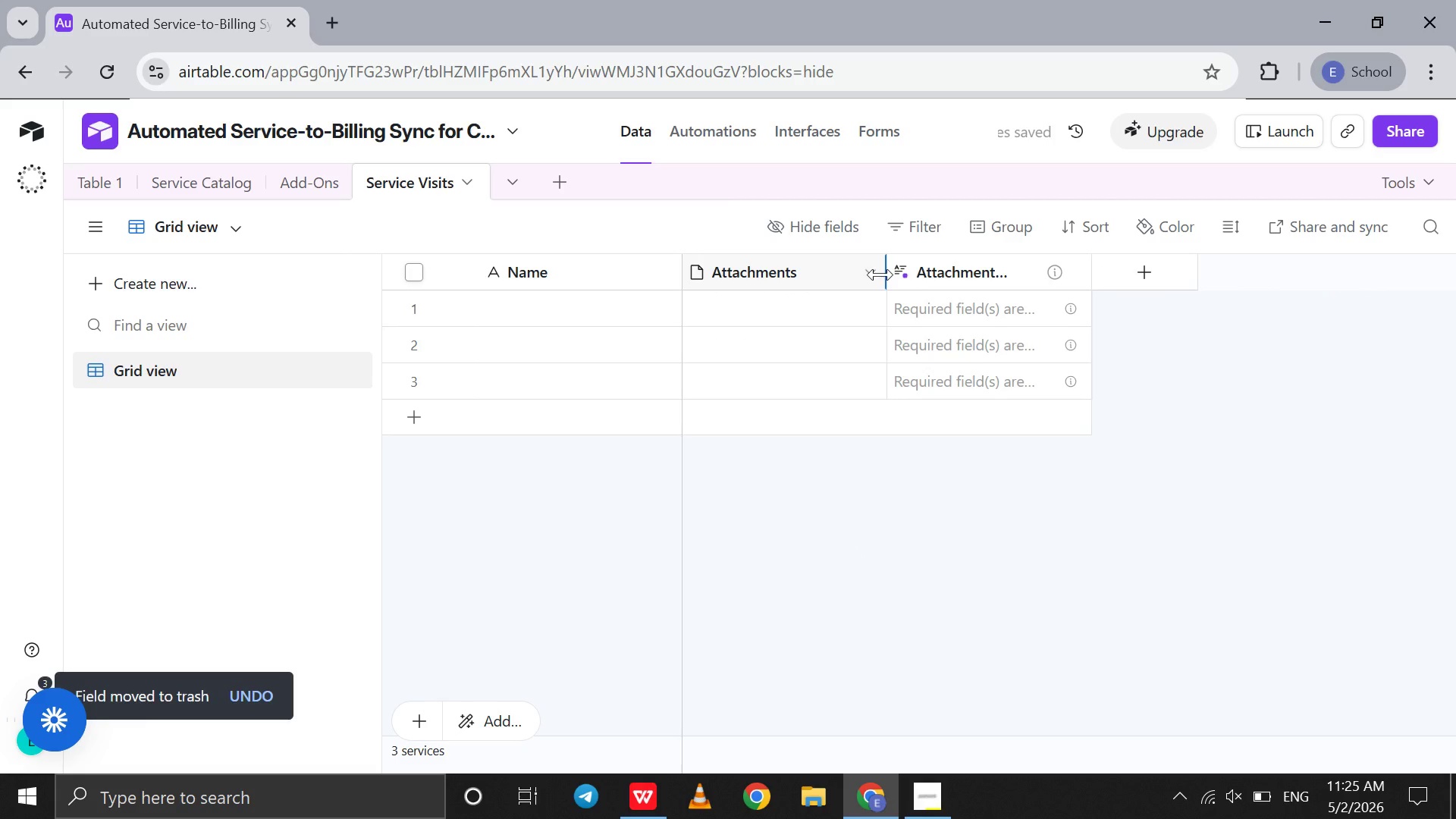 
left_click([869, 275])
 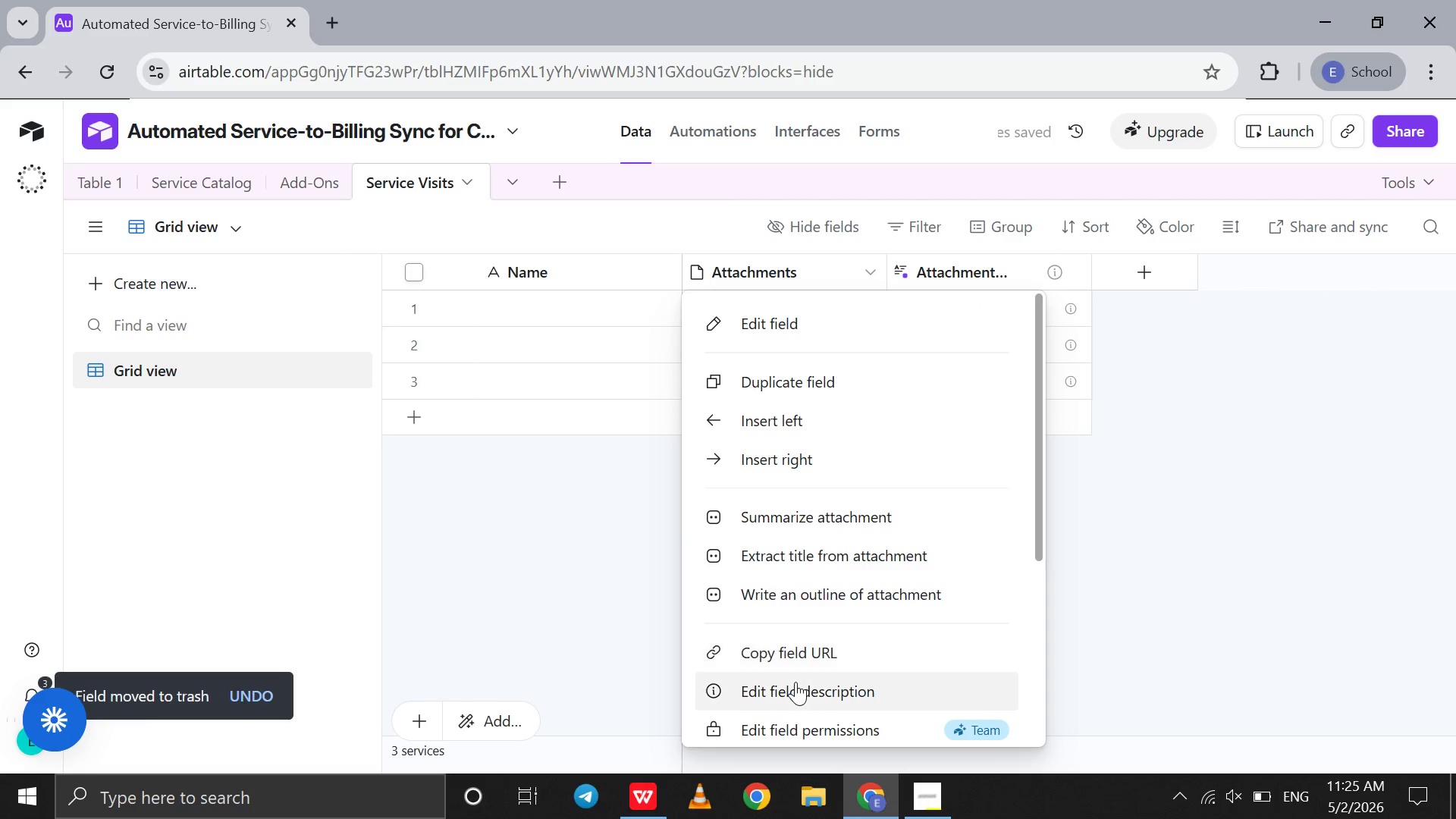 
left_click([783, 720])
 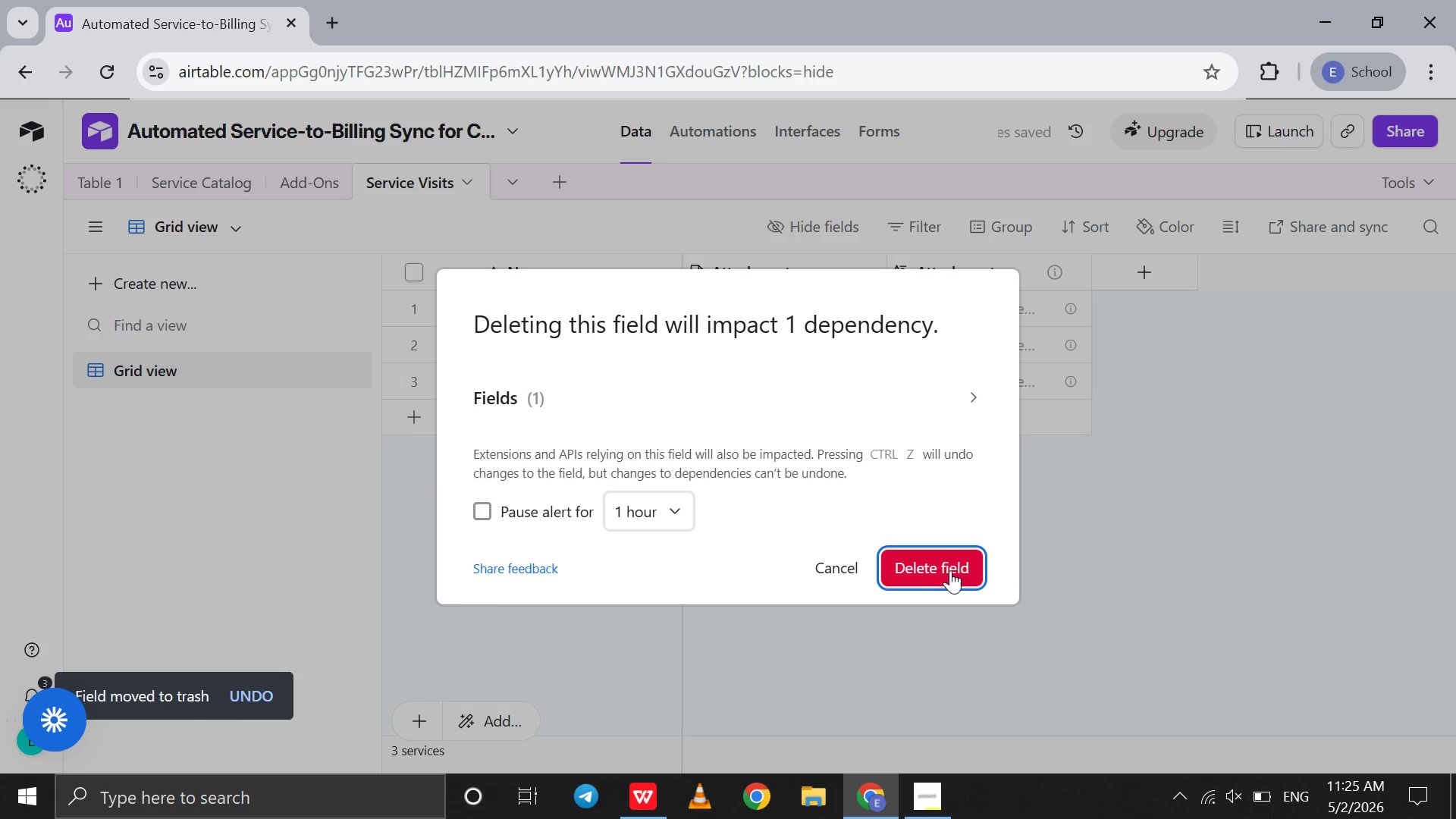 
scroll: coordinate [795, 682], scroll_direction: down, amount: 54.0
 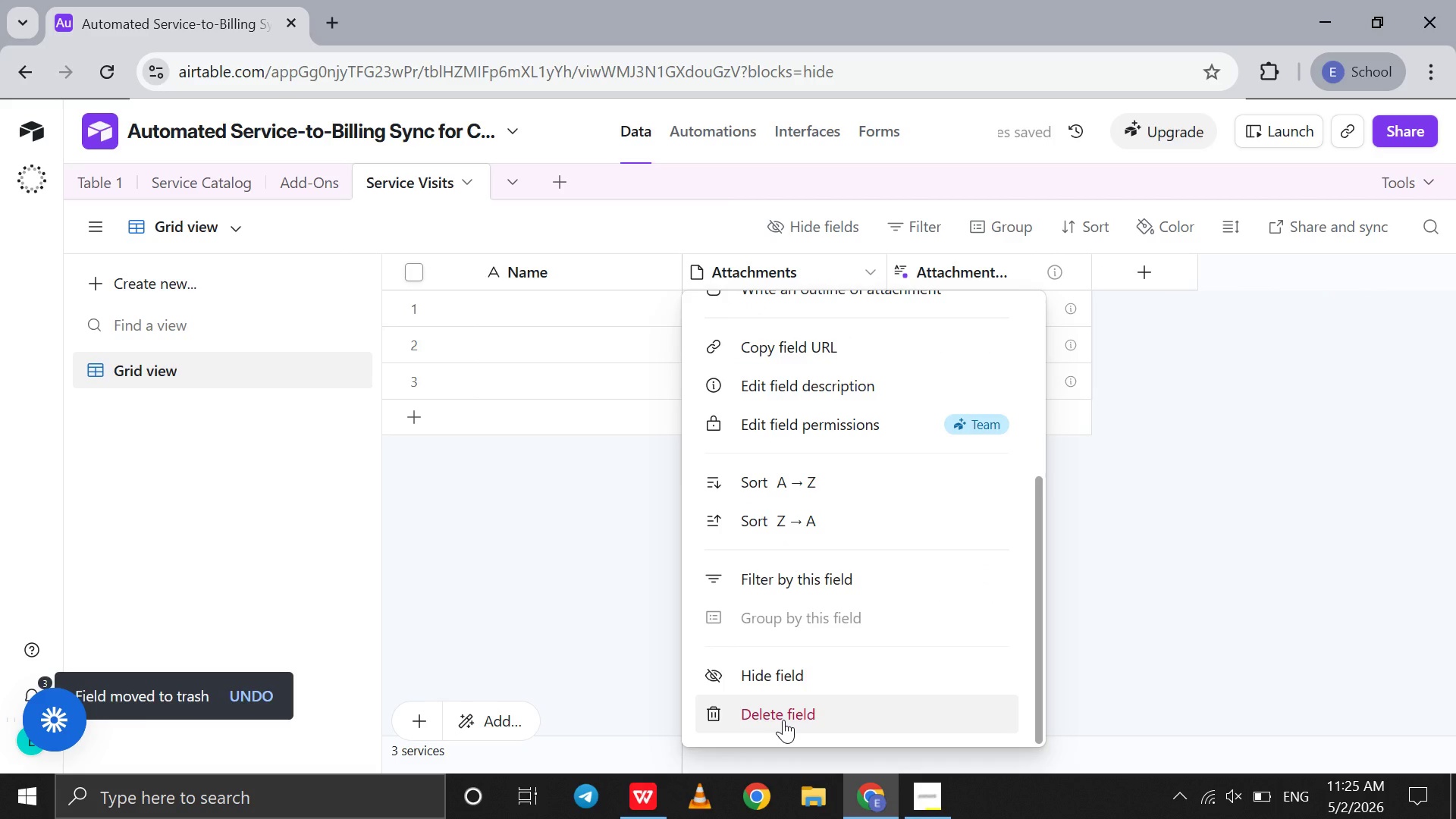 
left_click([950, 570])
 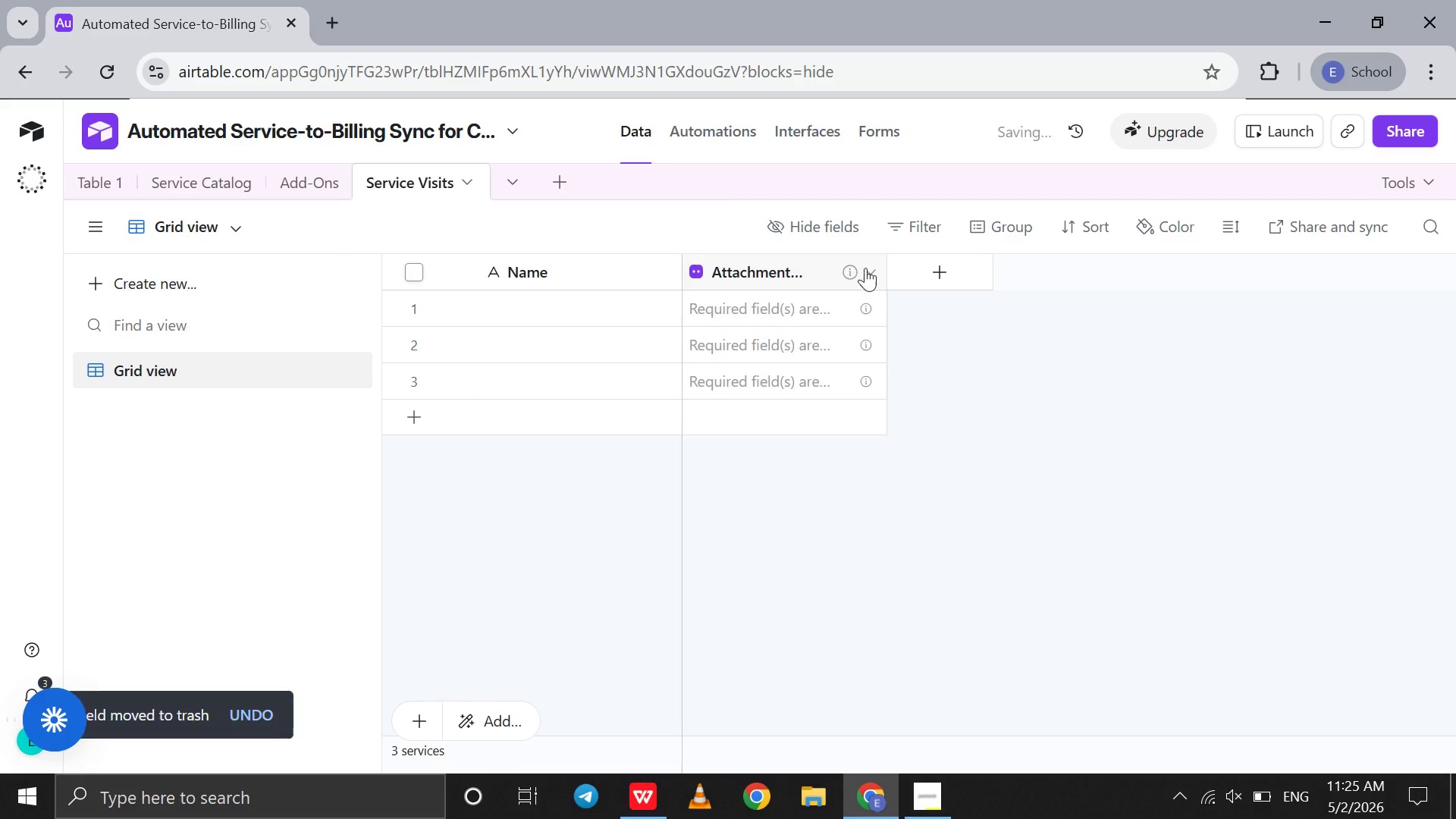 
left_click([871, 271])
 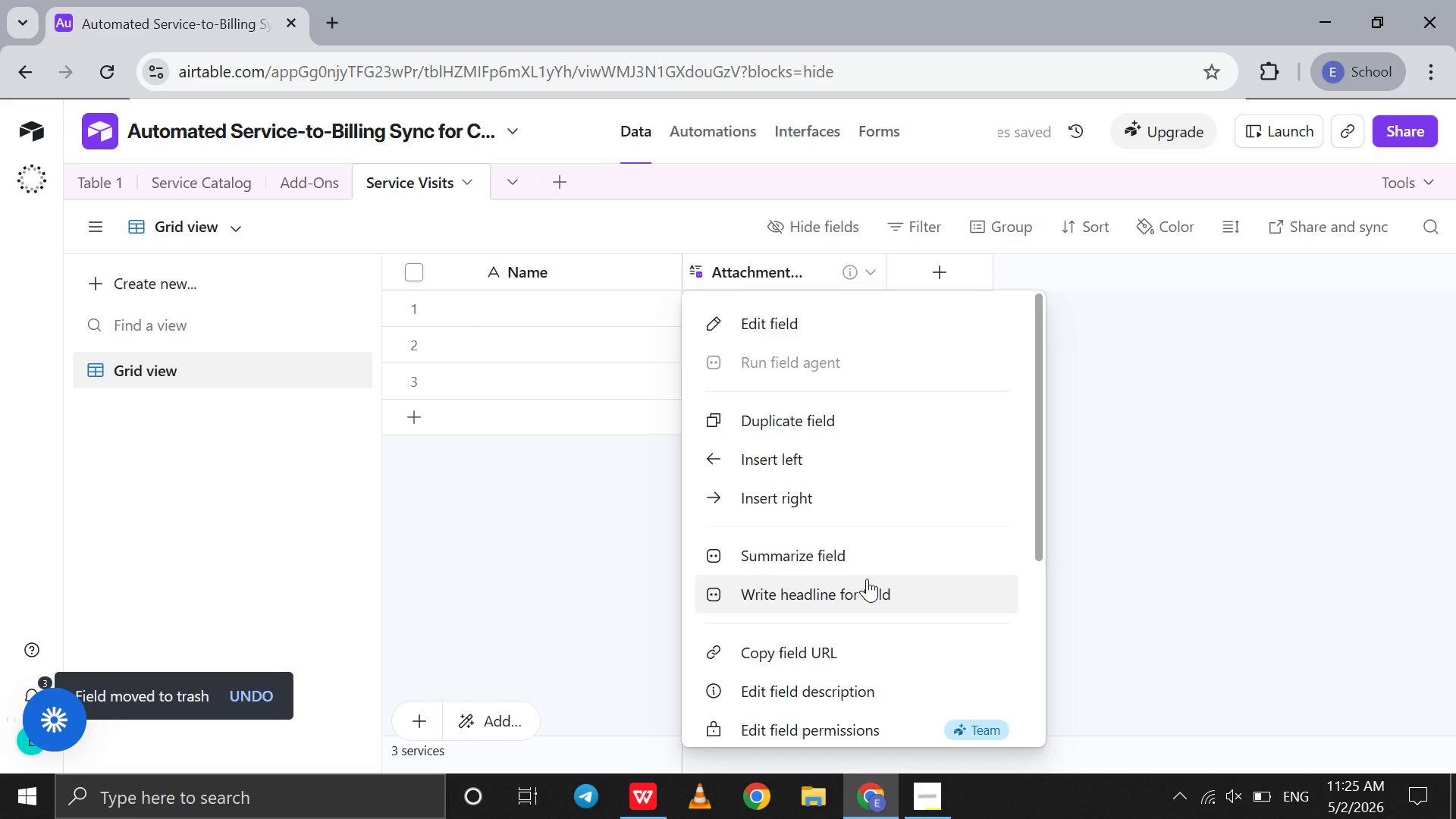 
scroll: coordinate [867, 579], scroll_direction: down, amount: 57.0
 